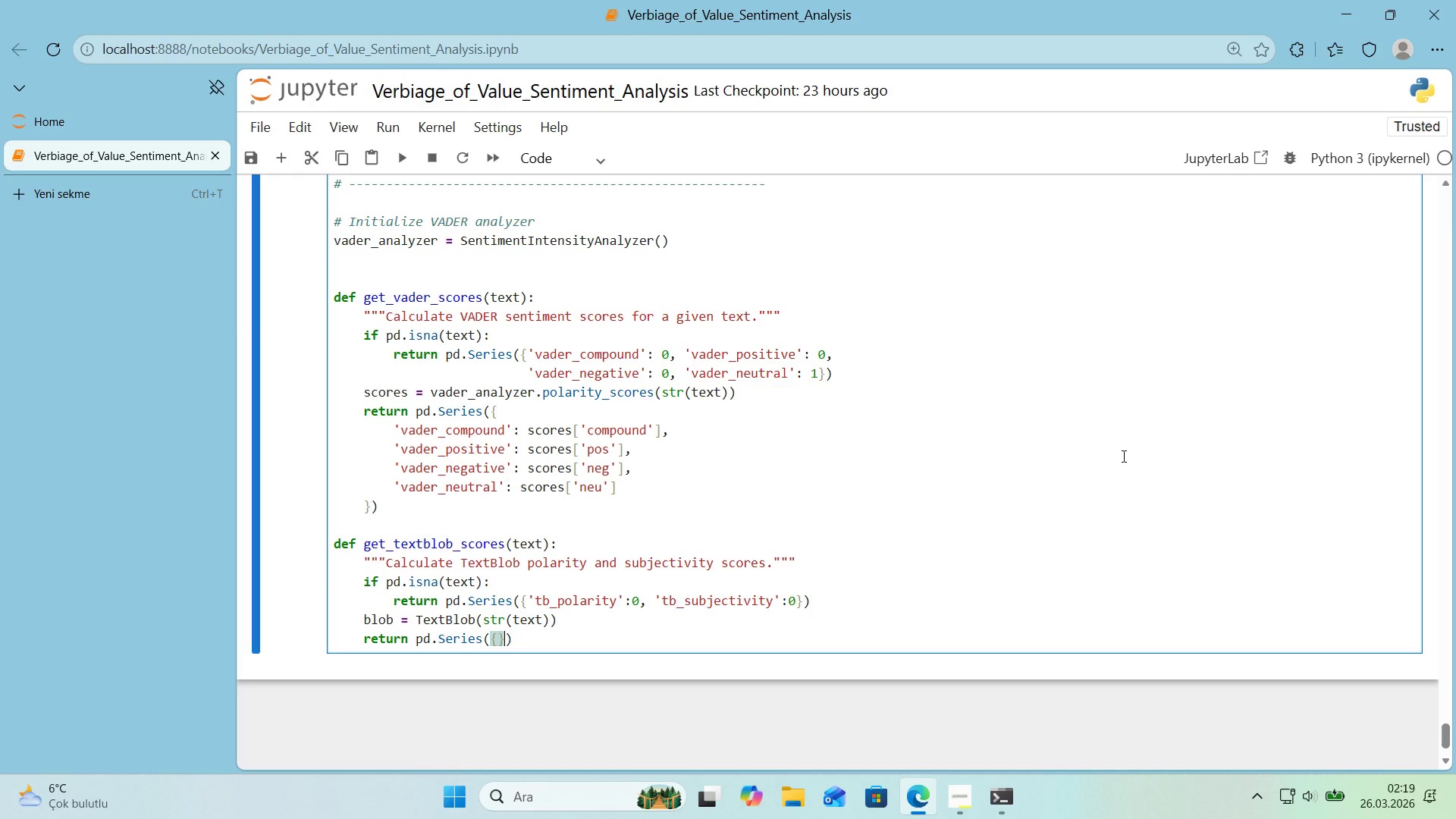 
key(ArrowLeft)
 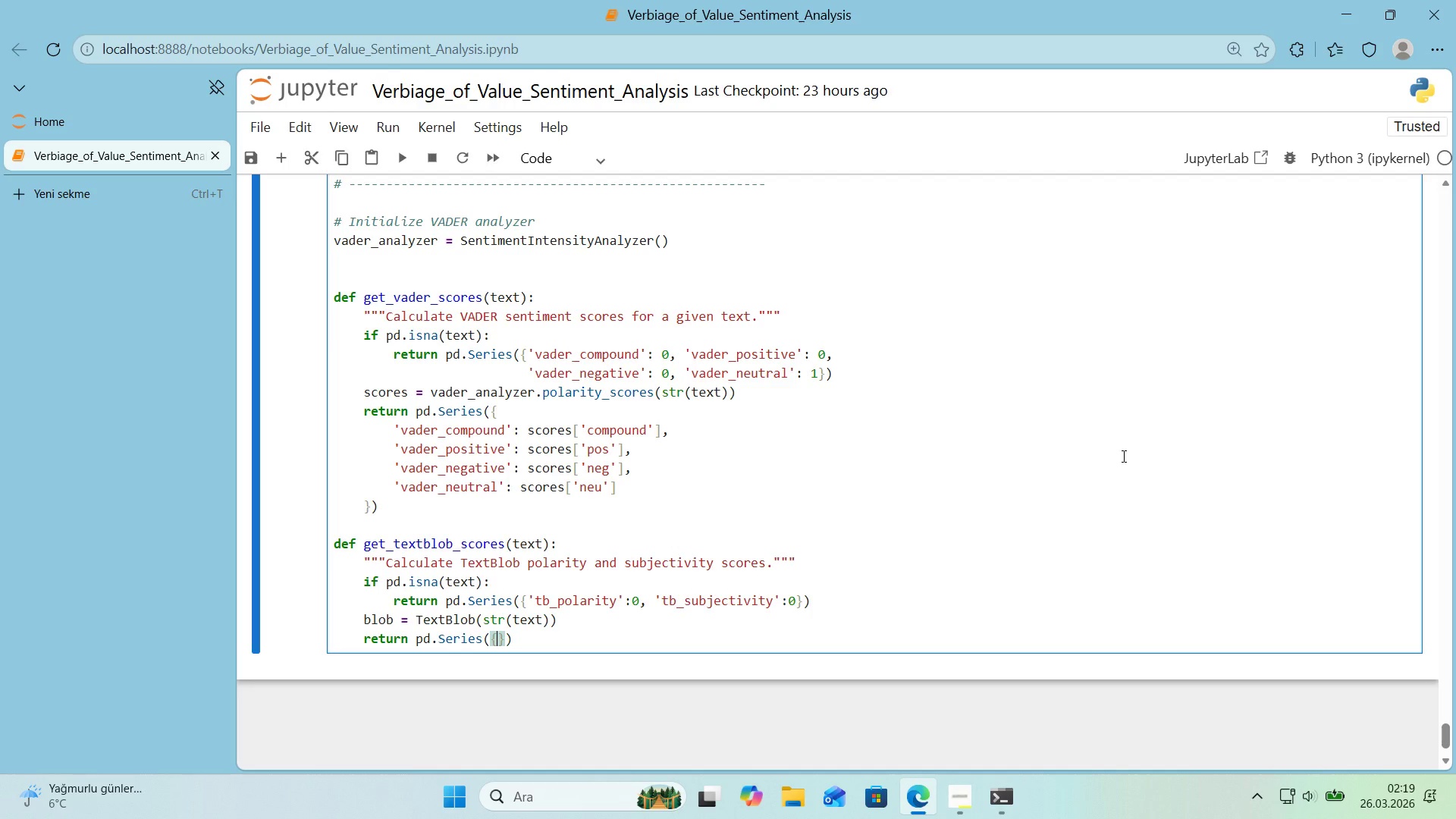 
wait(20.89)
 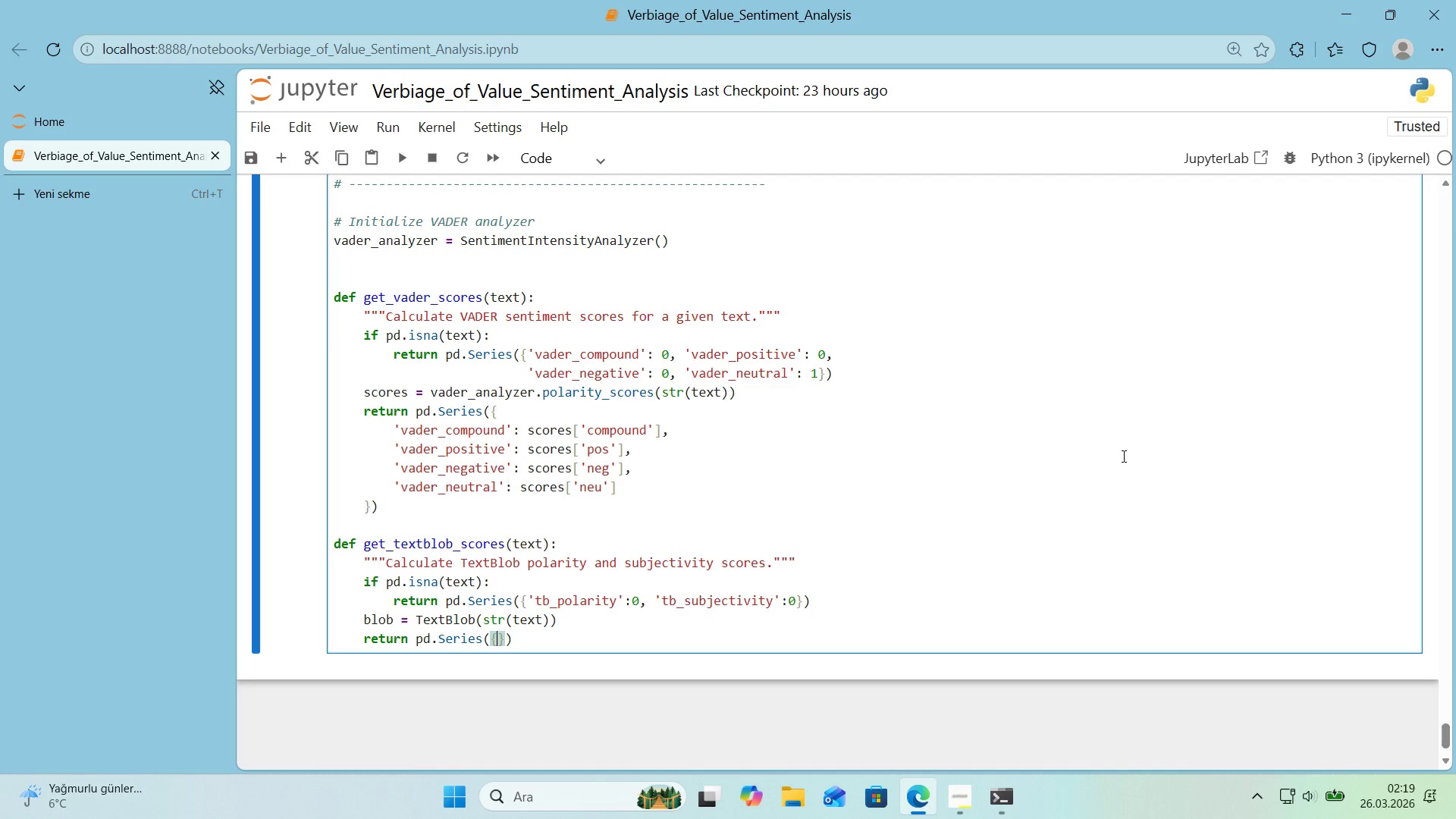 
key(Enter)
 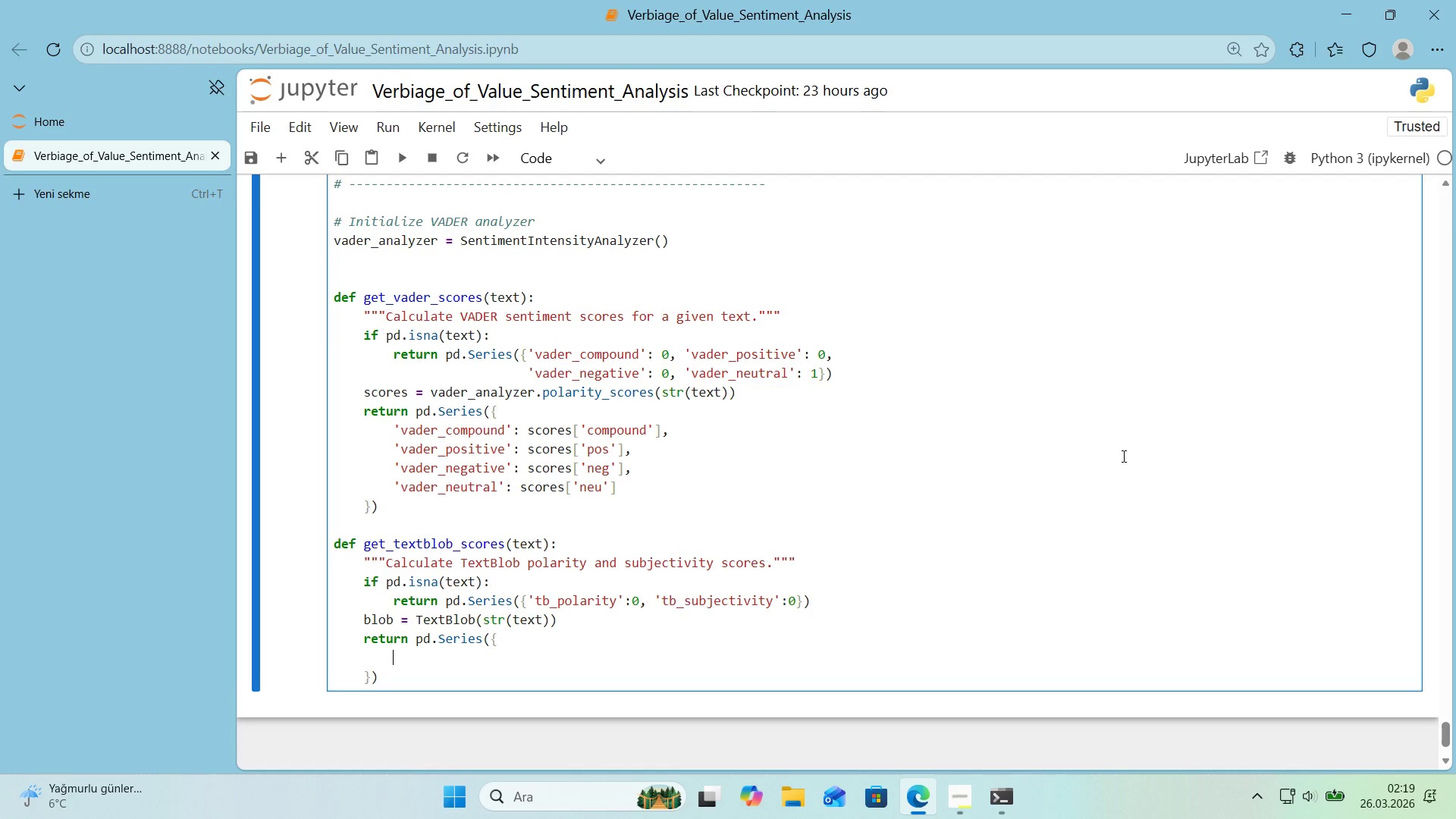 
type(@@)
 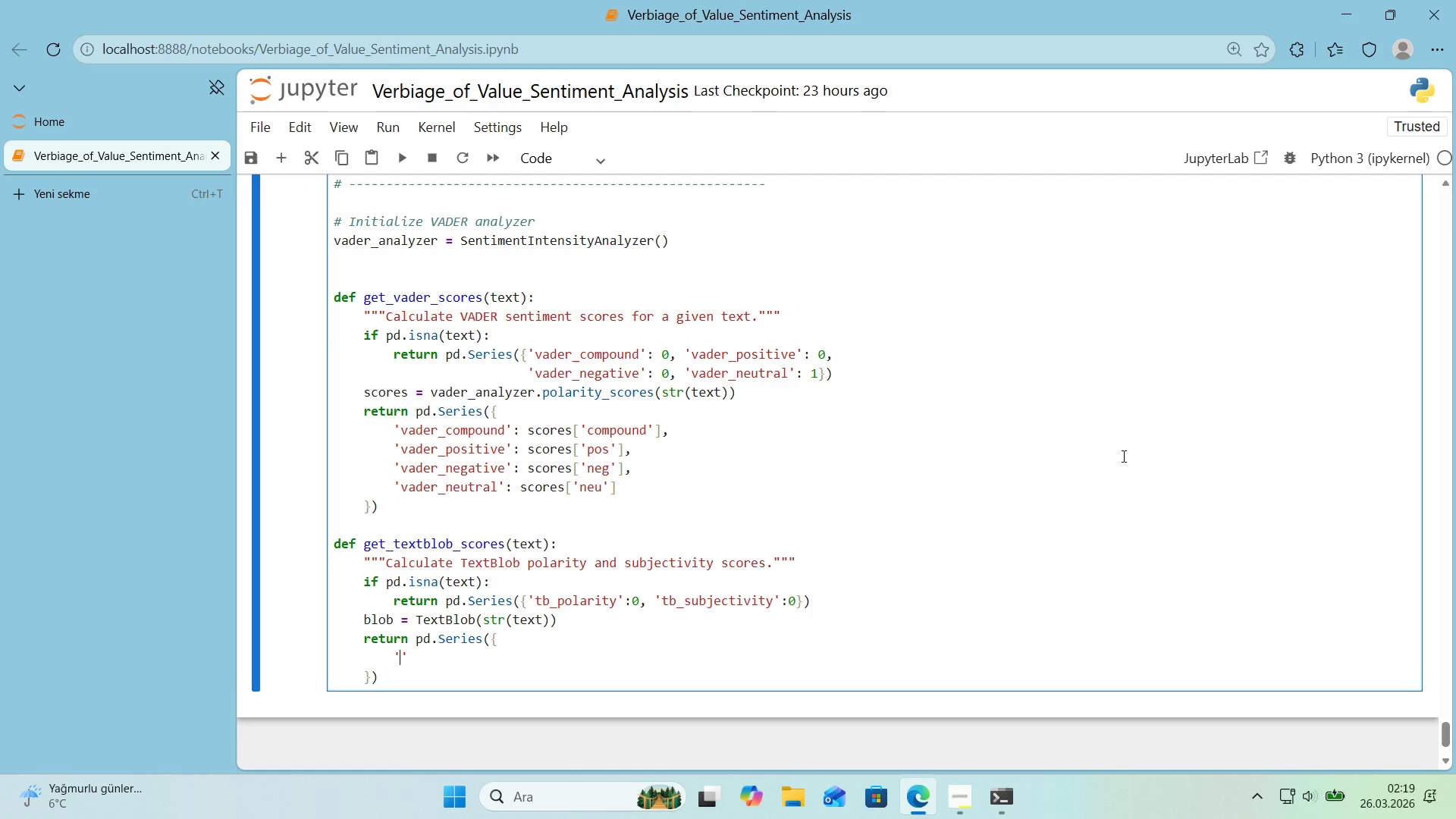 
key(ArrowLeft)
 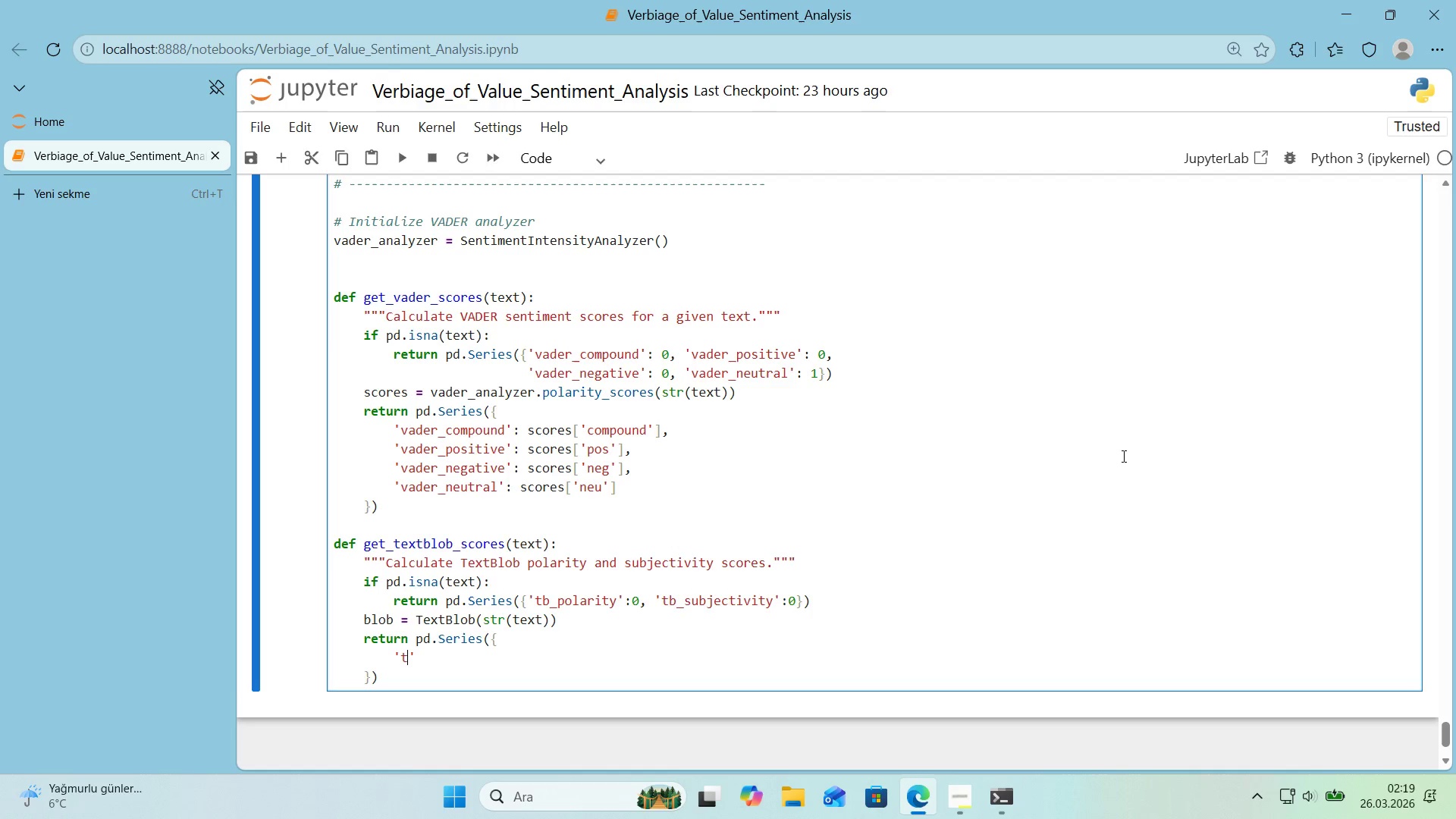 
type(tb-pola)
key(Backspace)
key(Backspace)
key(Backspace)
key(Backspace)
key(Backspace)
type(_polar'ty)
 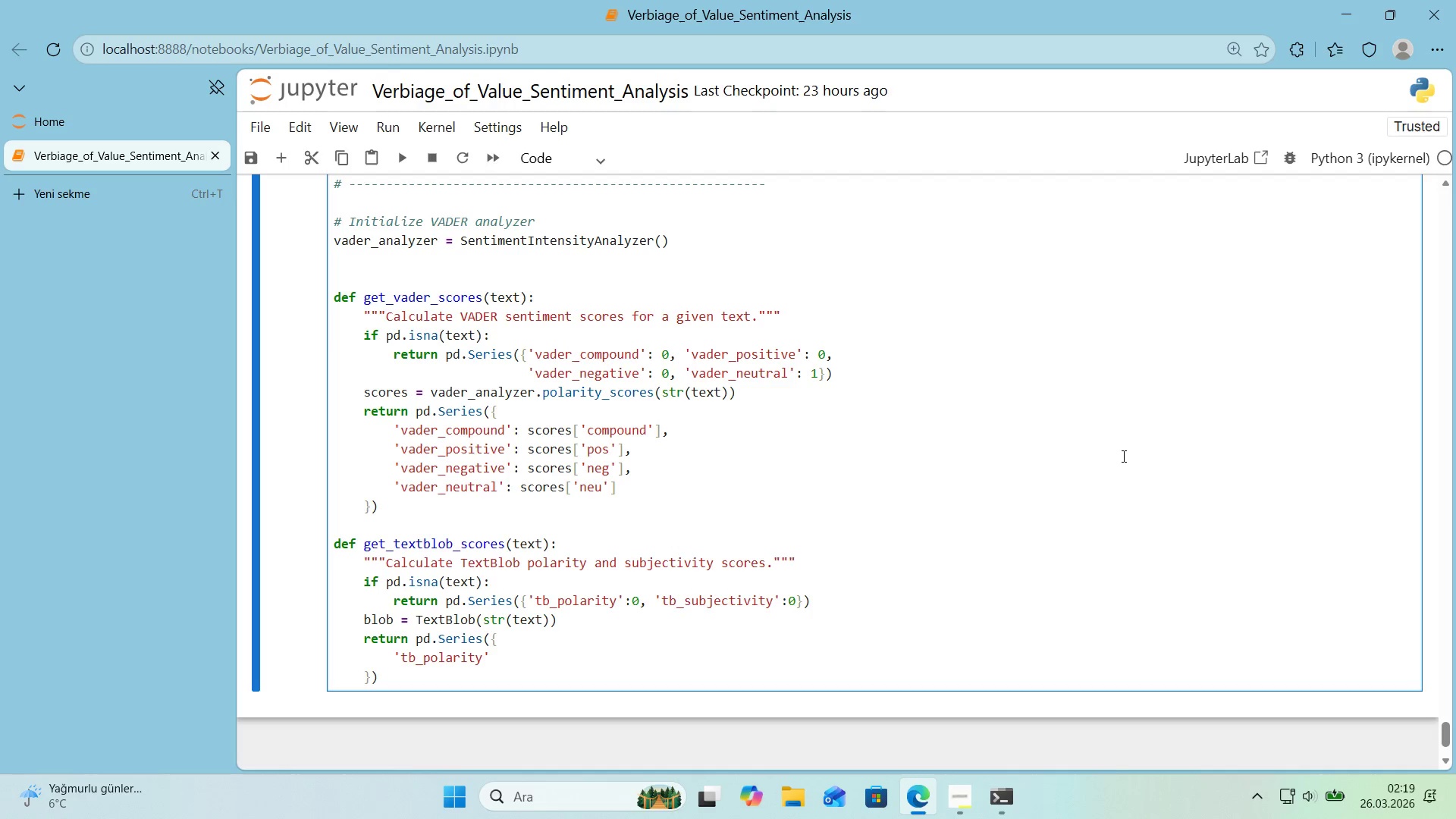 
key(ArrowRight)
 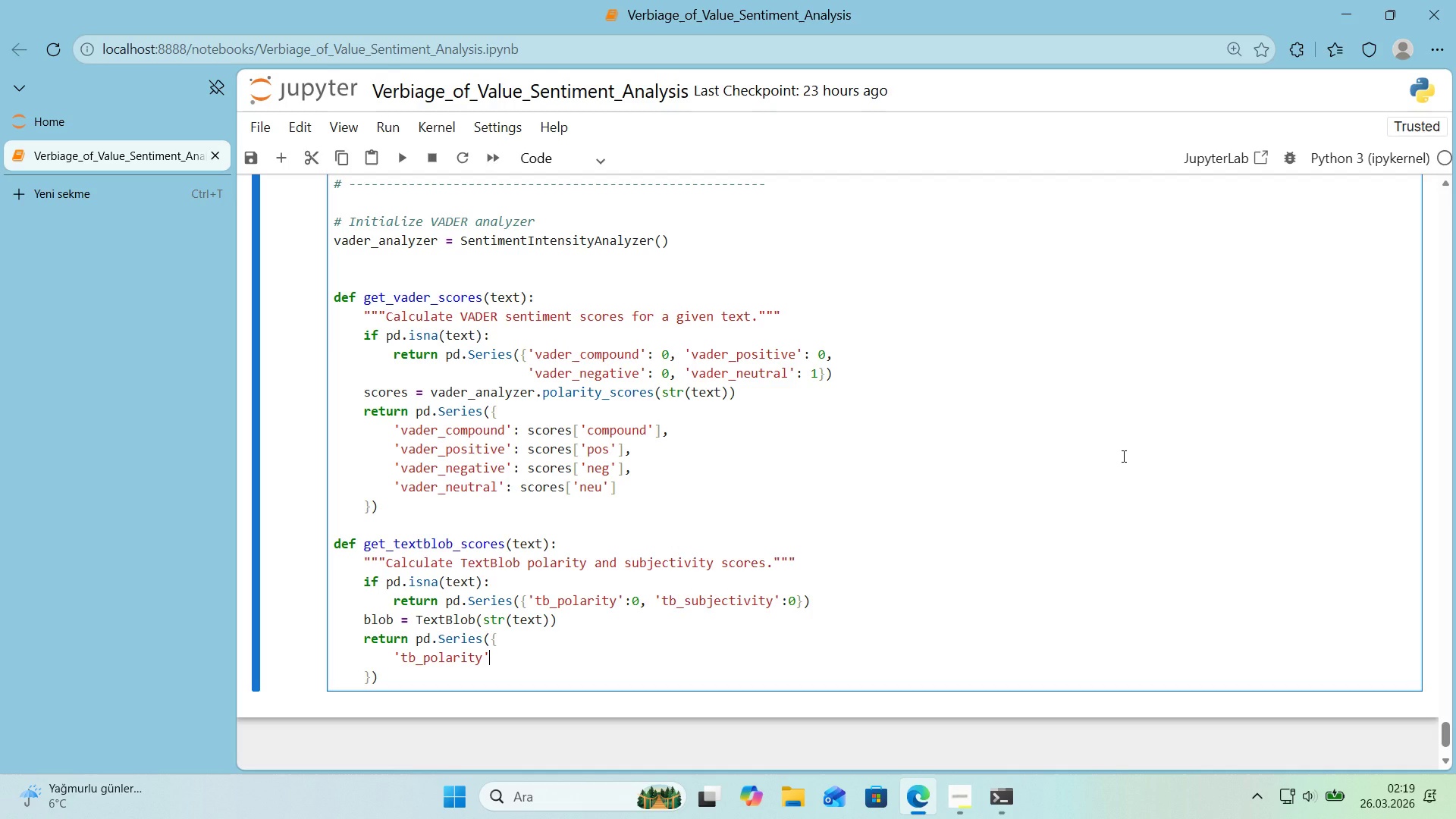 
type(> blob.sent'ment.polar'ty,)
 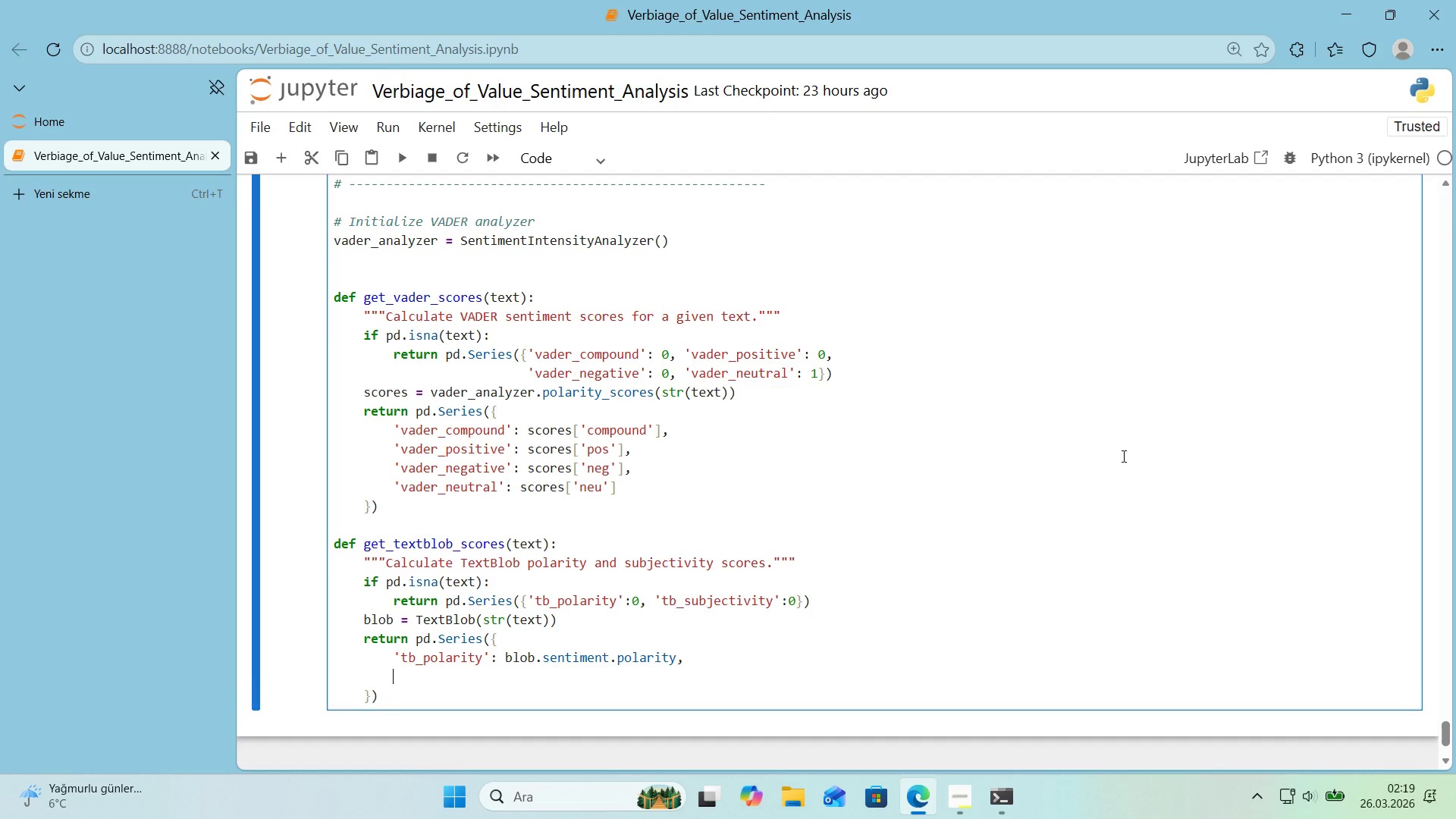 
key(Enter)
 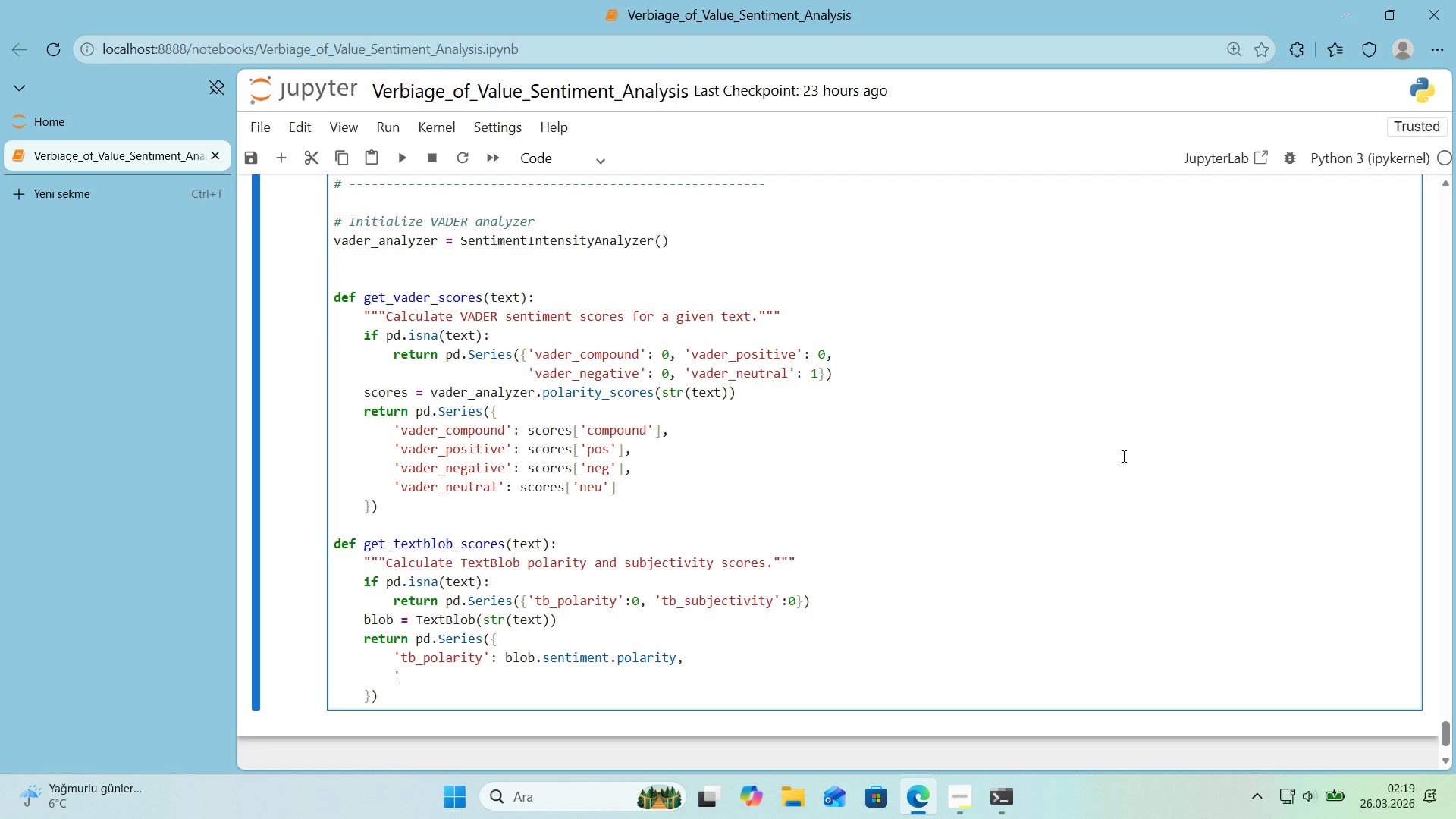 
type(@@)
 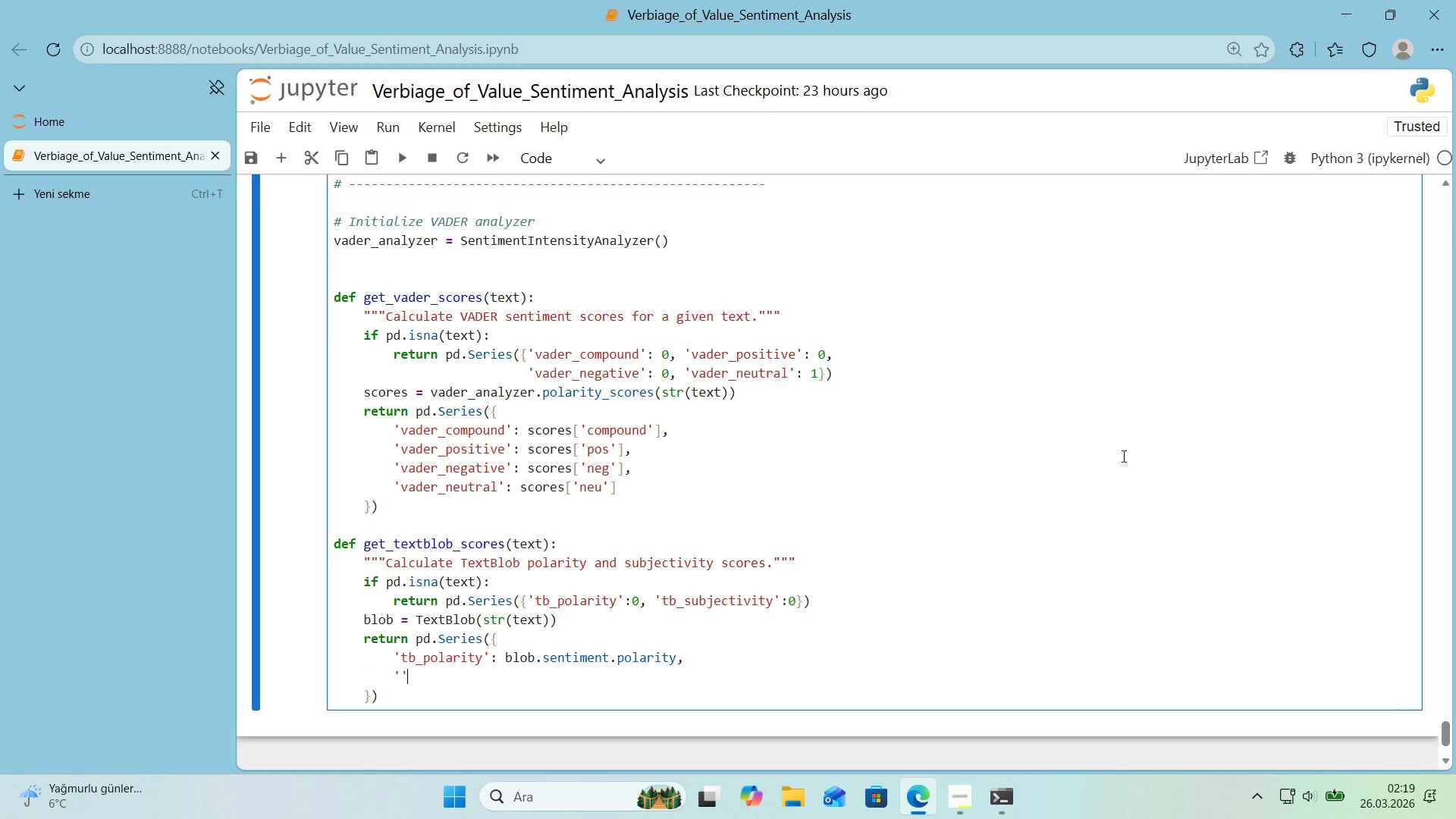 
key(ArrowLeft)
 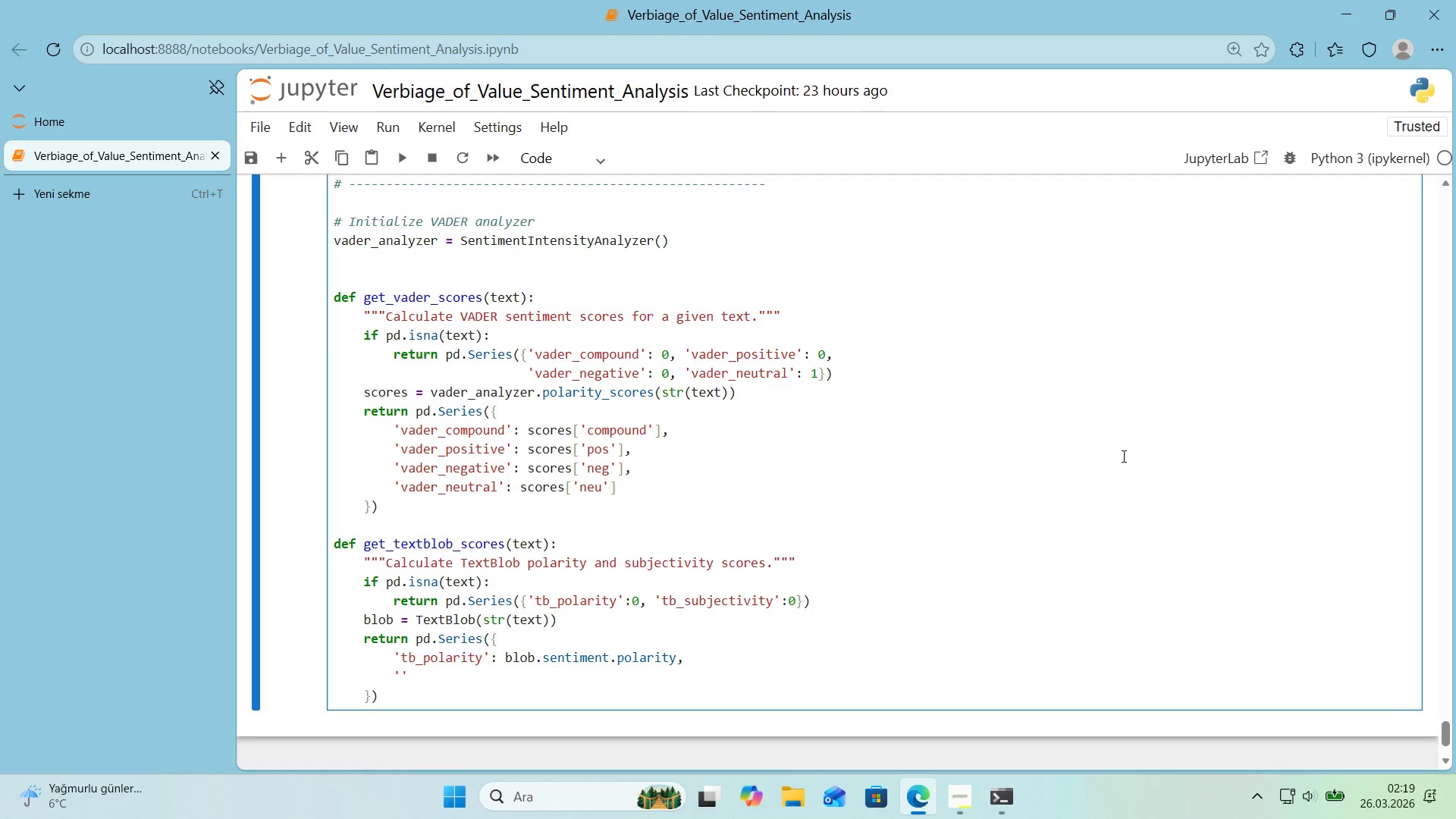 
type(tb_subject'v'ty)
 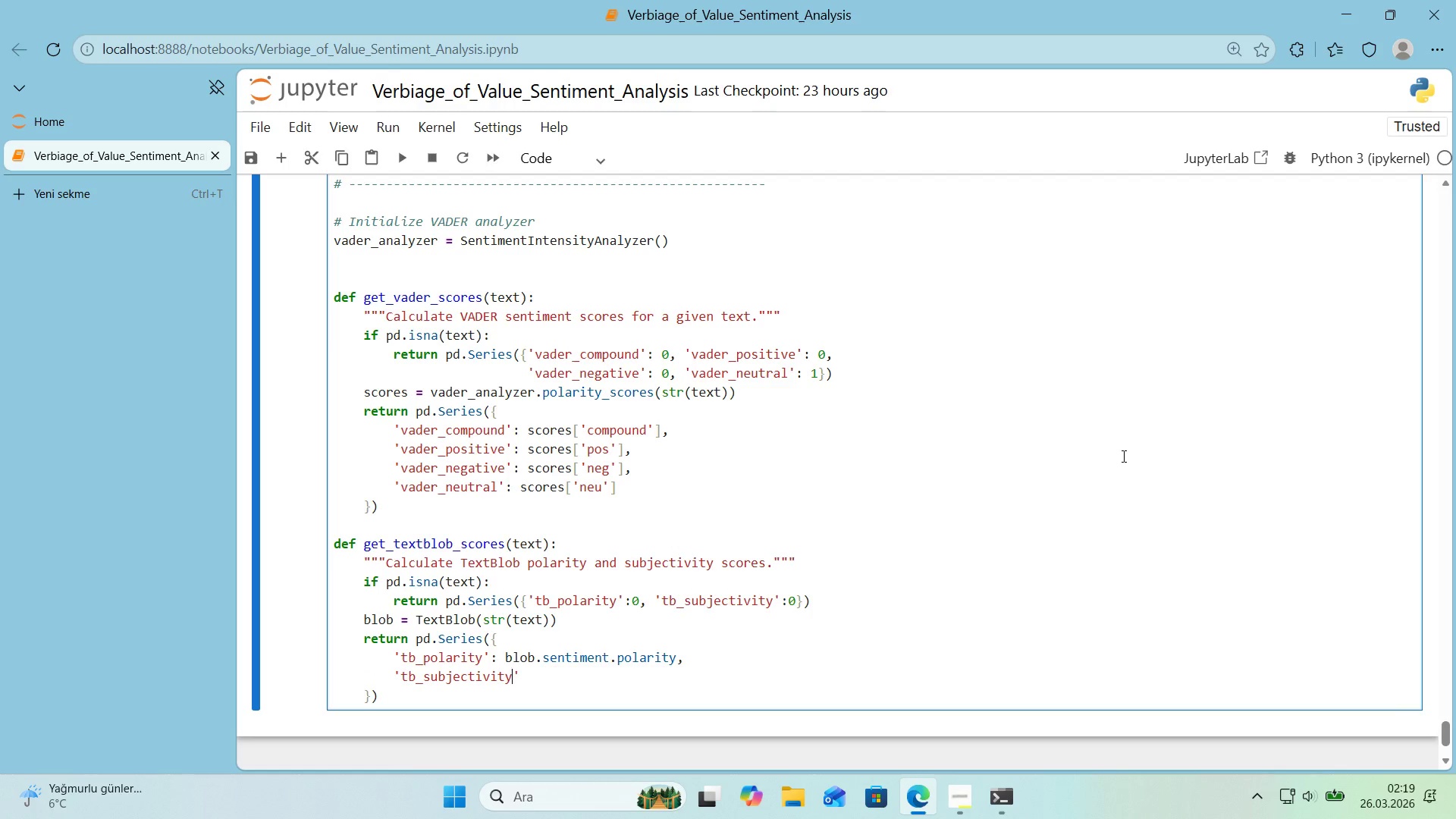 
key(ArrowRight)
 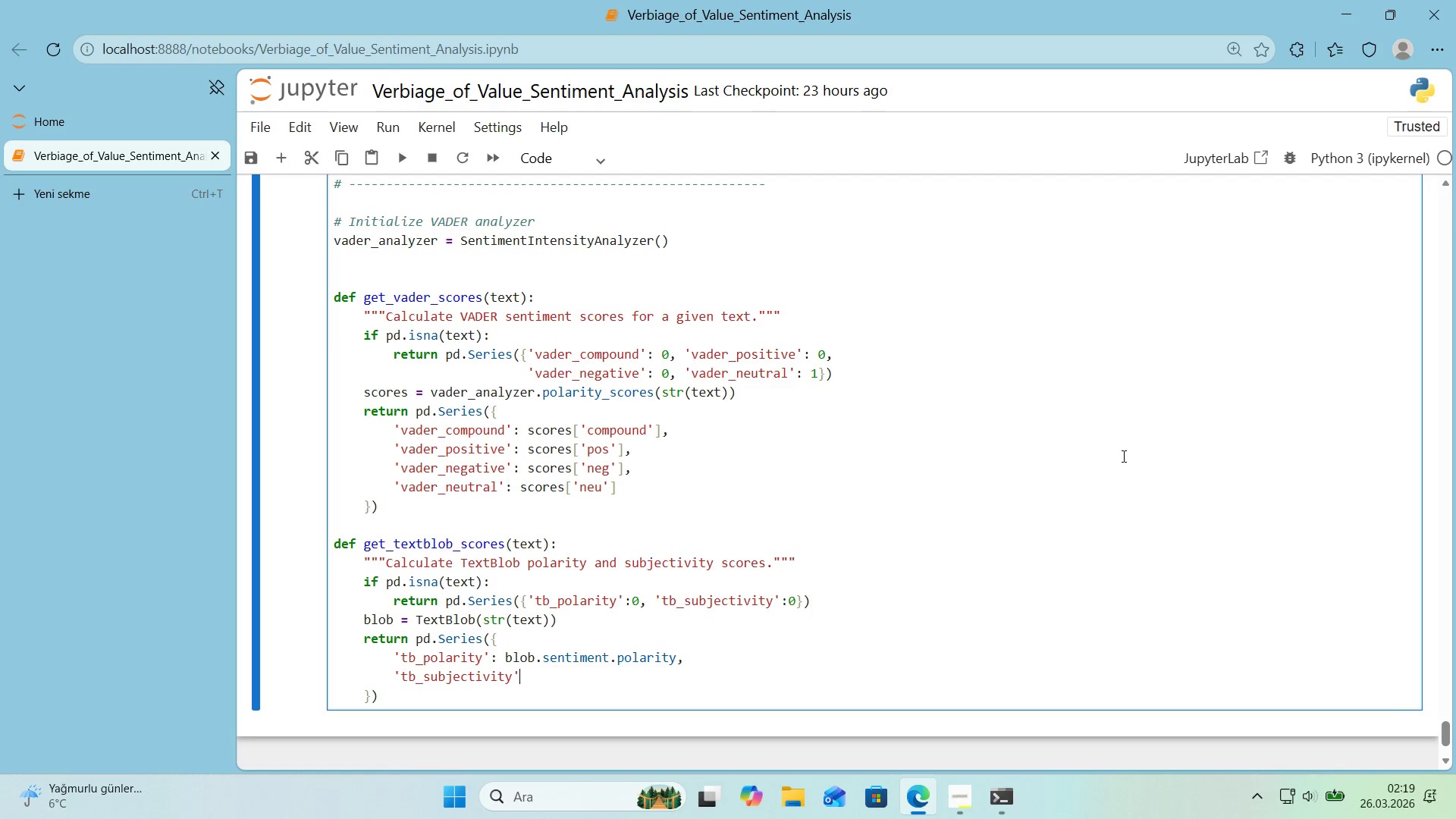 
type(> blob.sent'ment.subject'v'ty)
 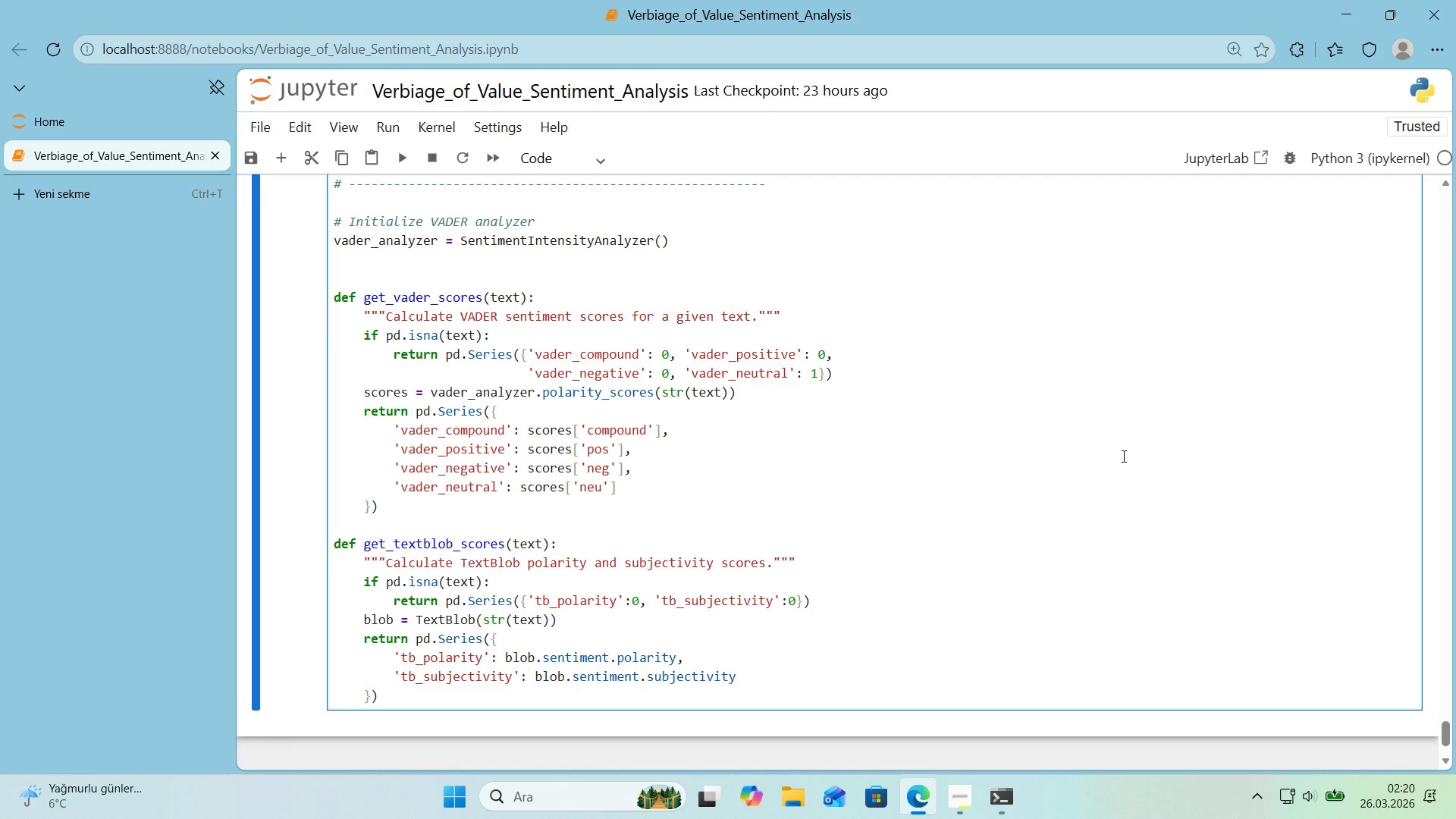 
key(ArrowDown)
 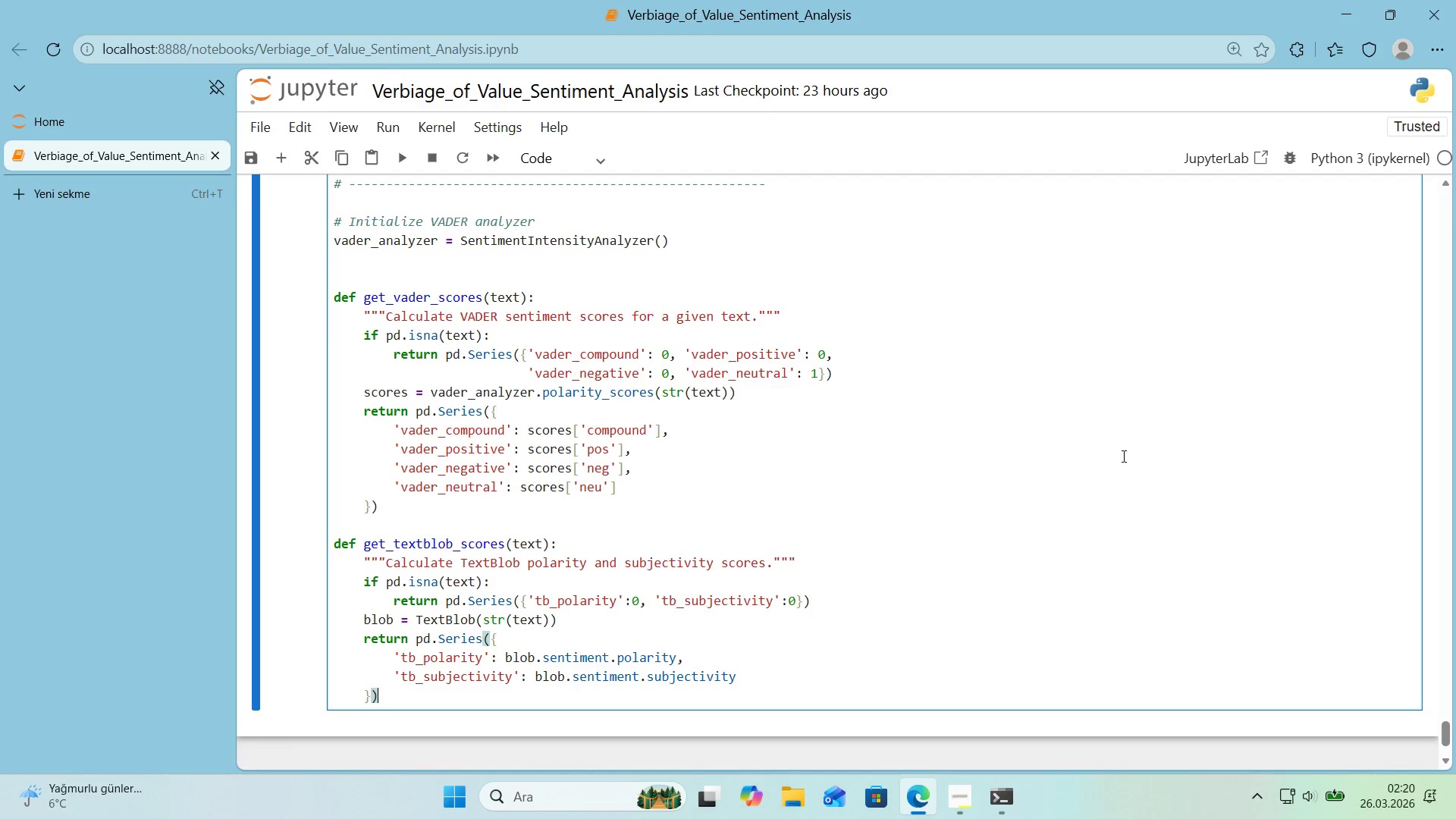 
key(Enter)
 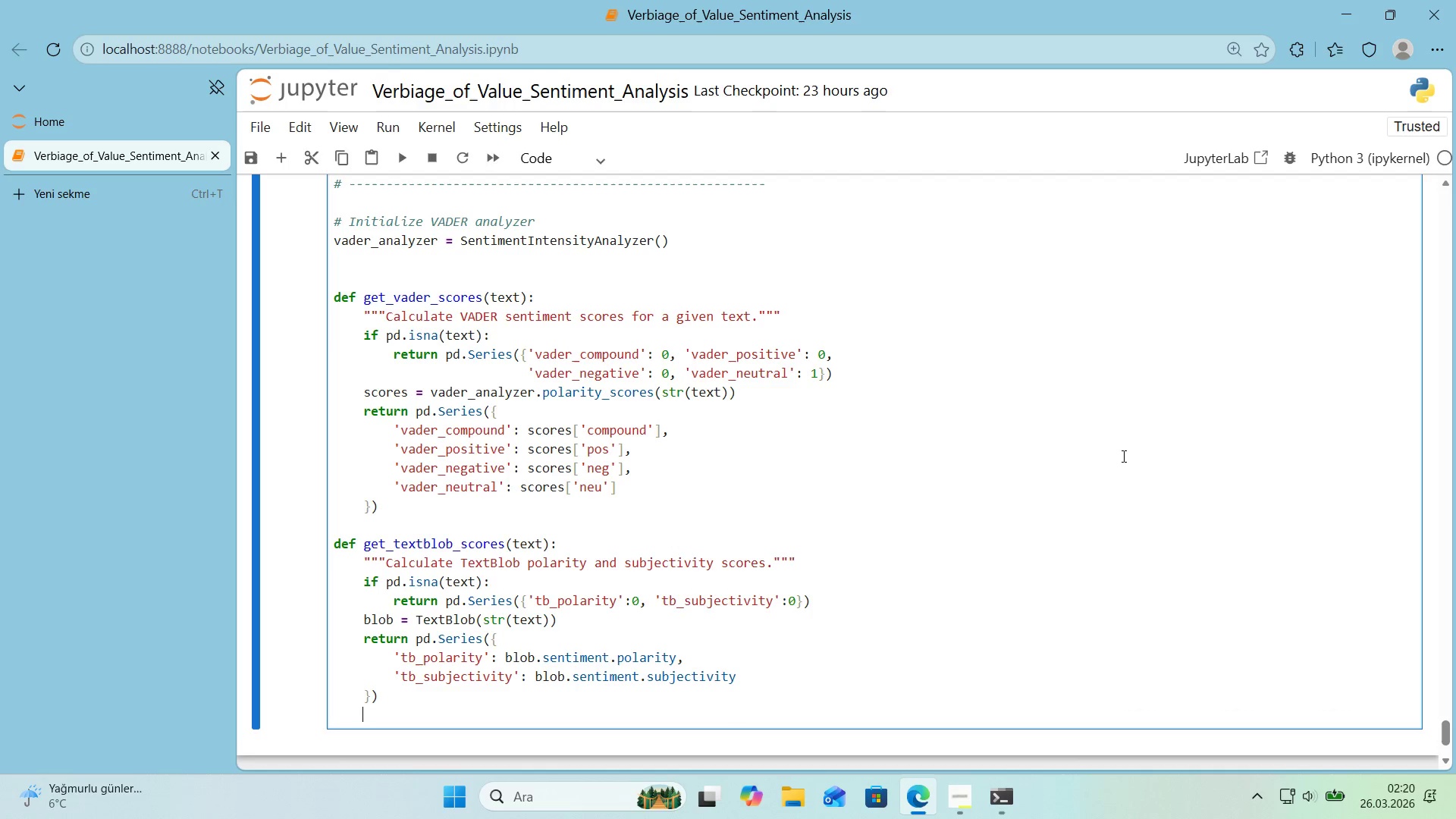 
key(Backspace)
 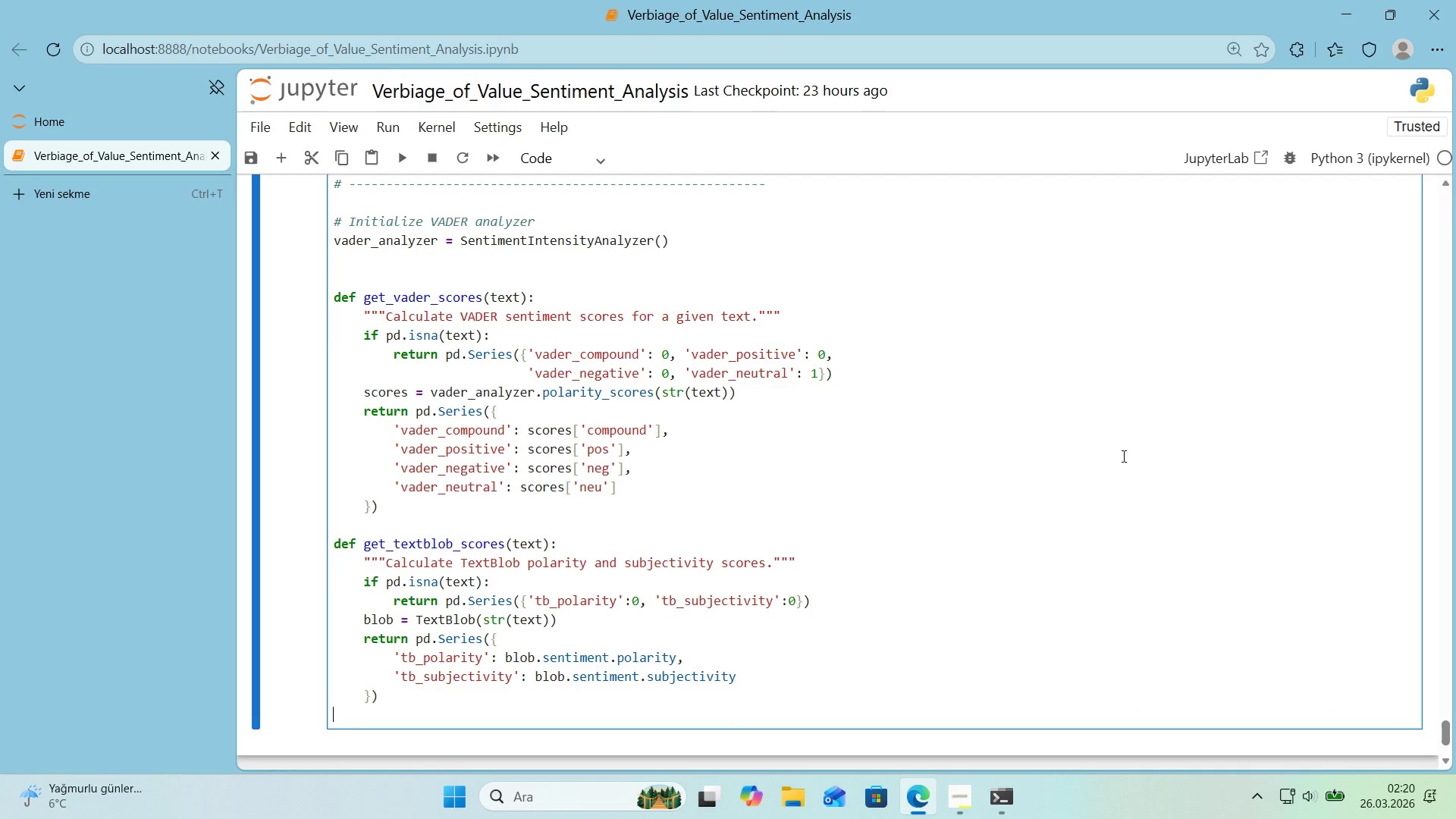 
key(Enter)
 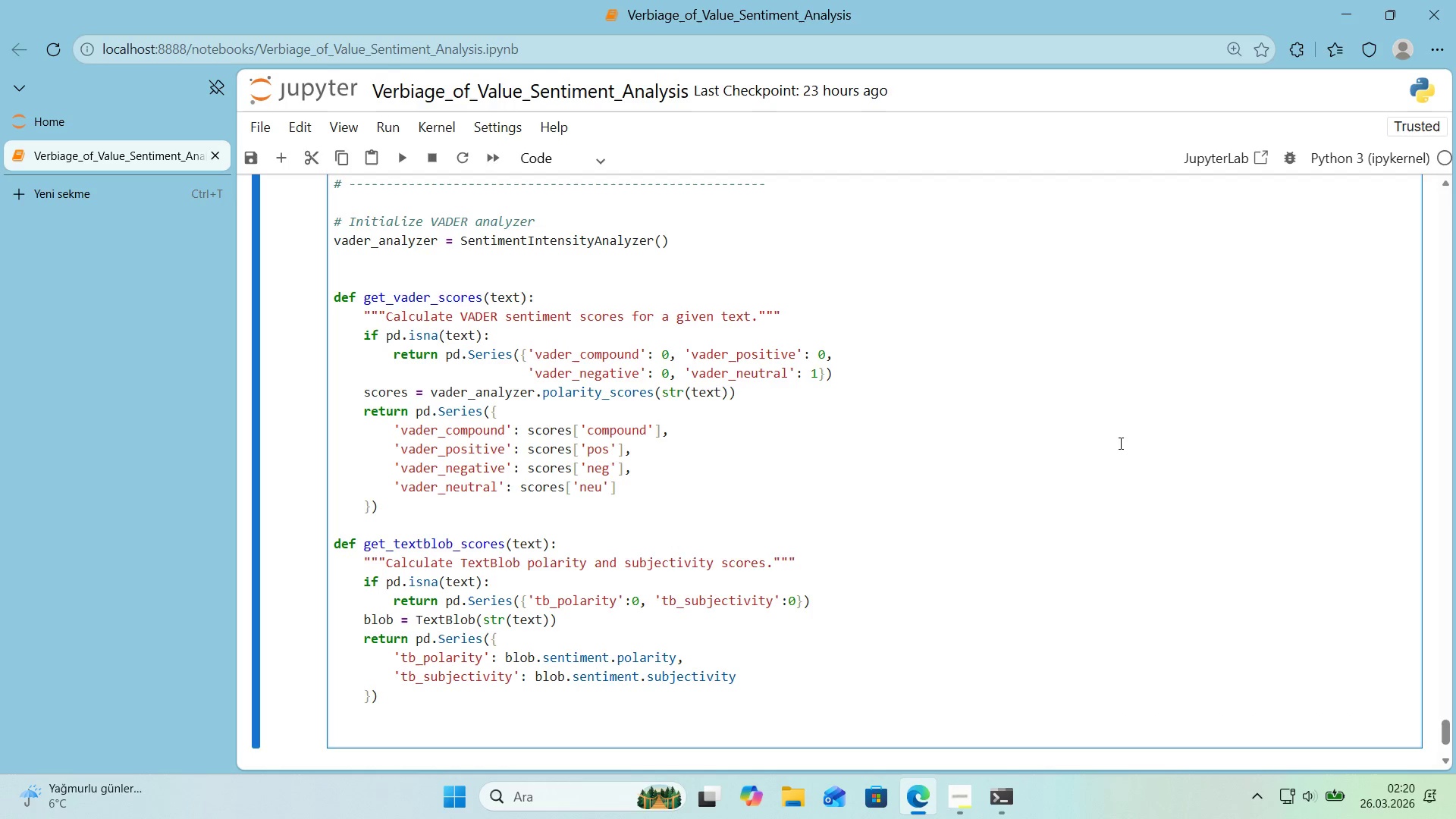 
scroll: coordinate [1112, 441], scroll_direction: down, amount: 1.0
 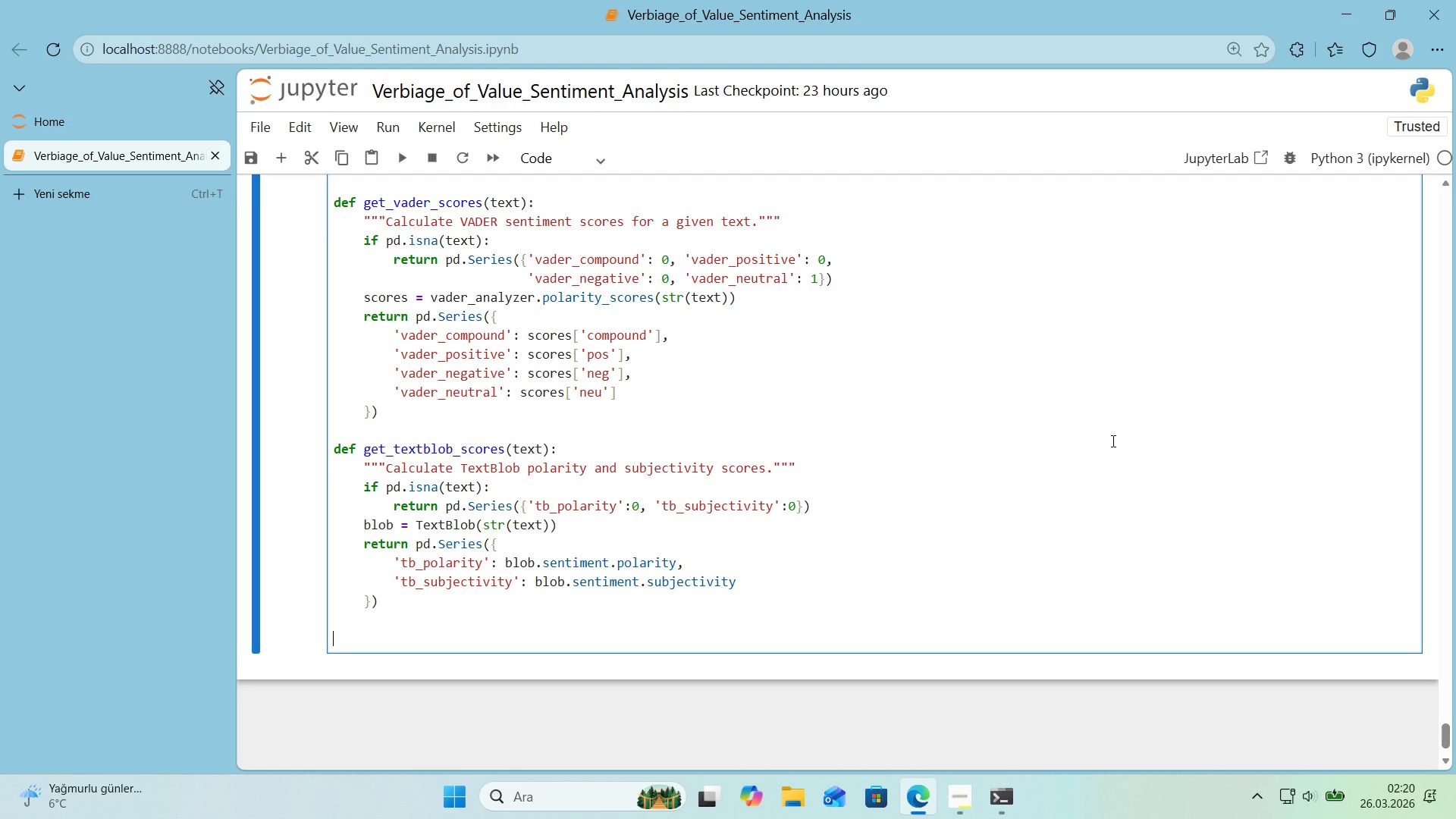 
key(Alt+Control+3)
 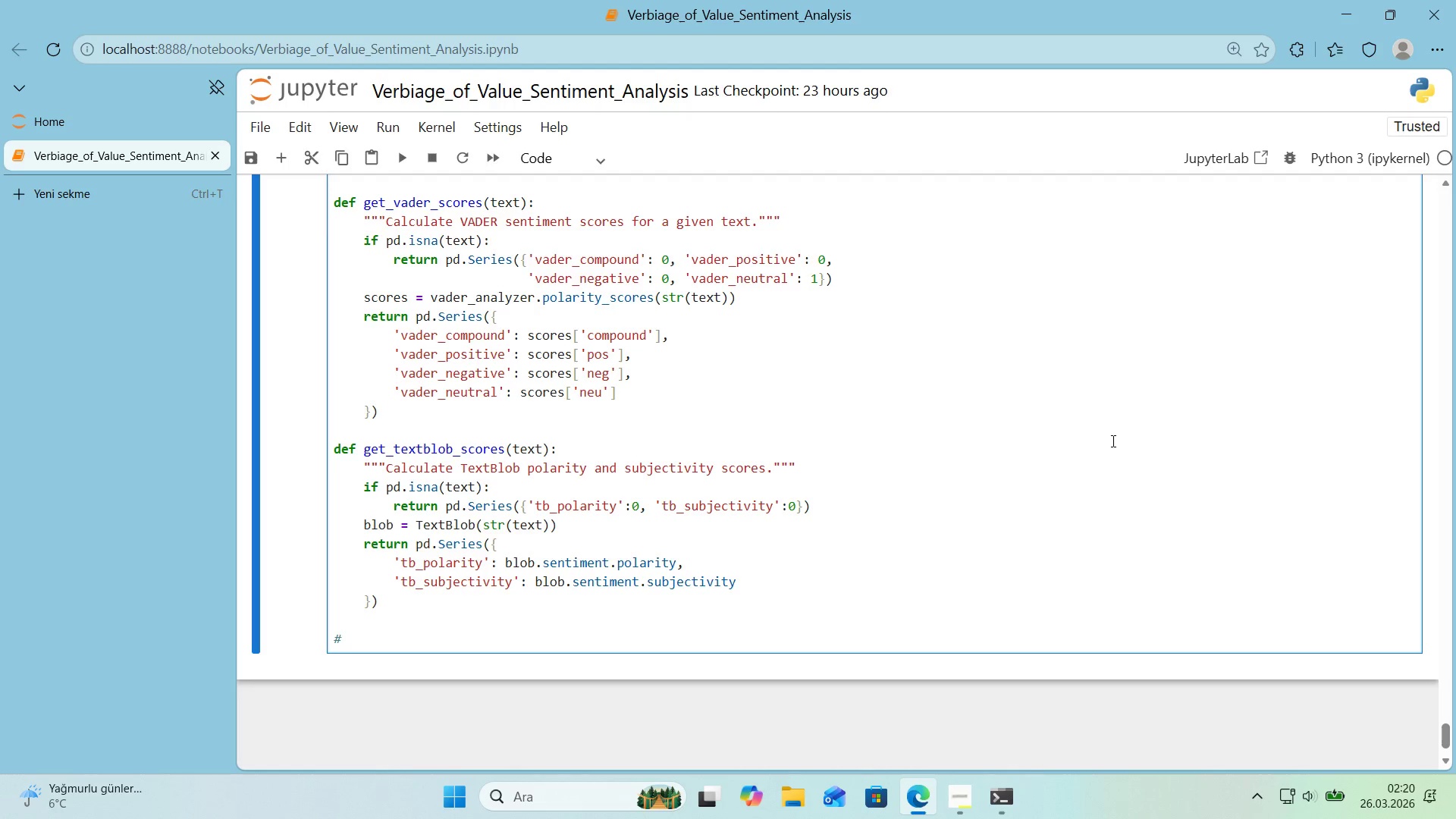 
type( Aplly VADER)
 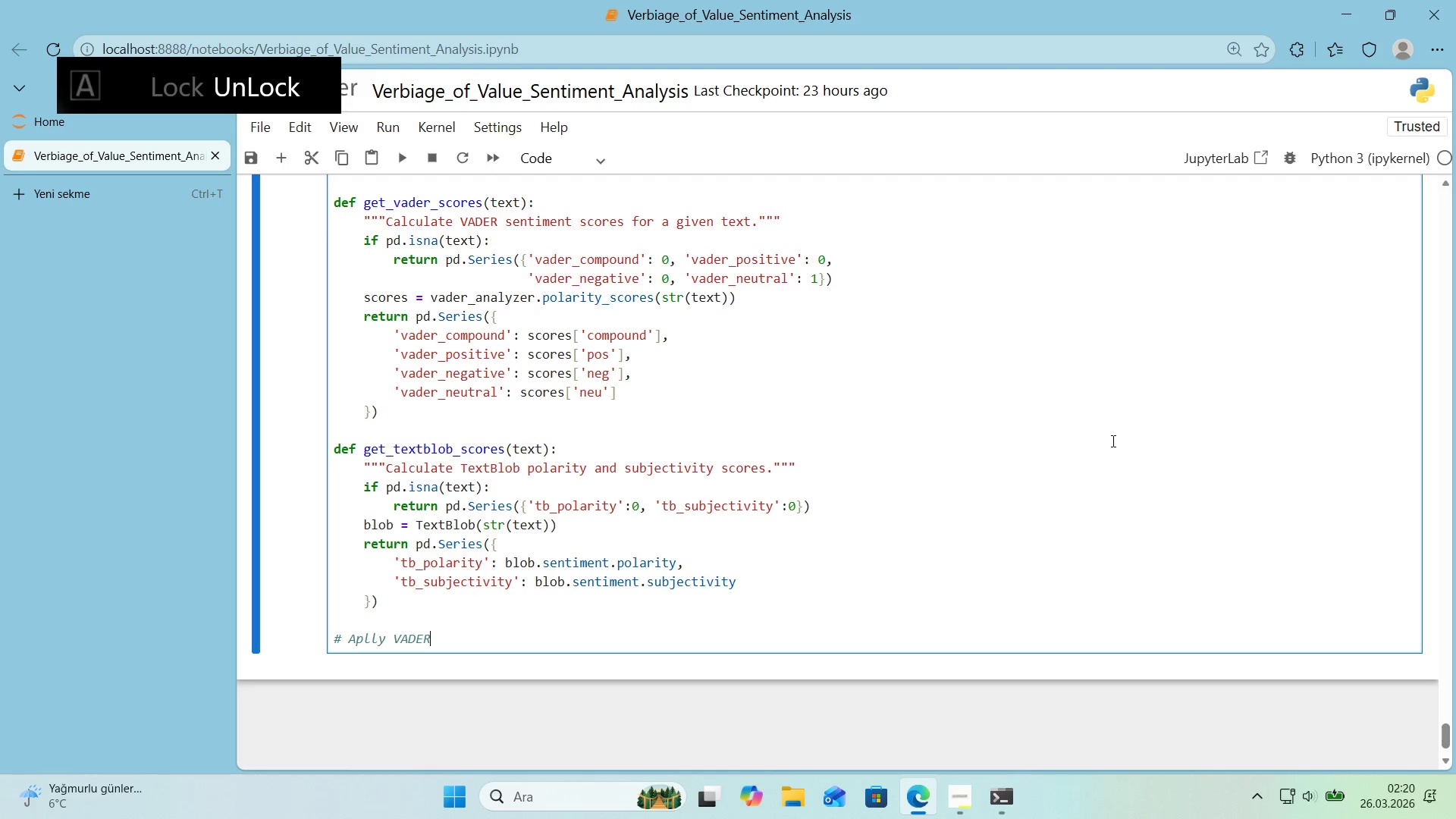 
key(Enter)
 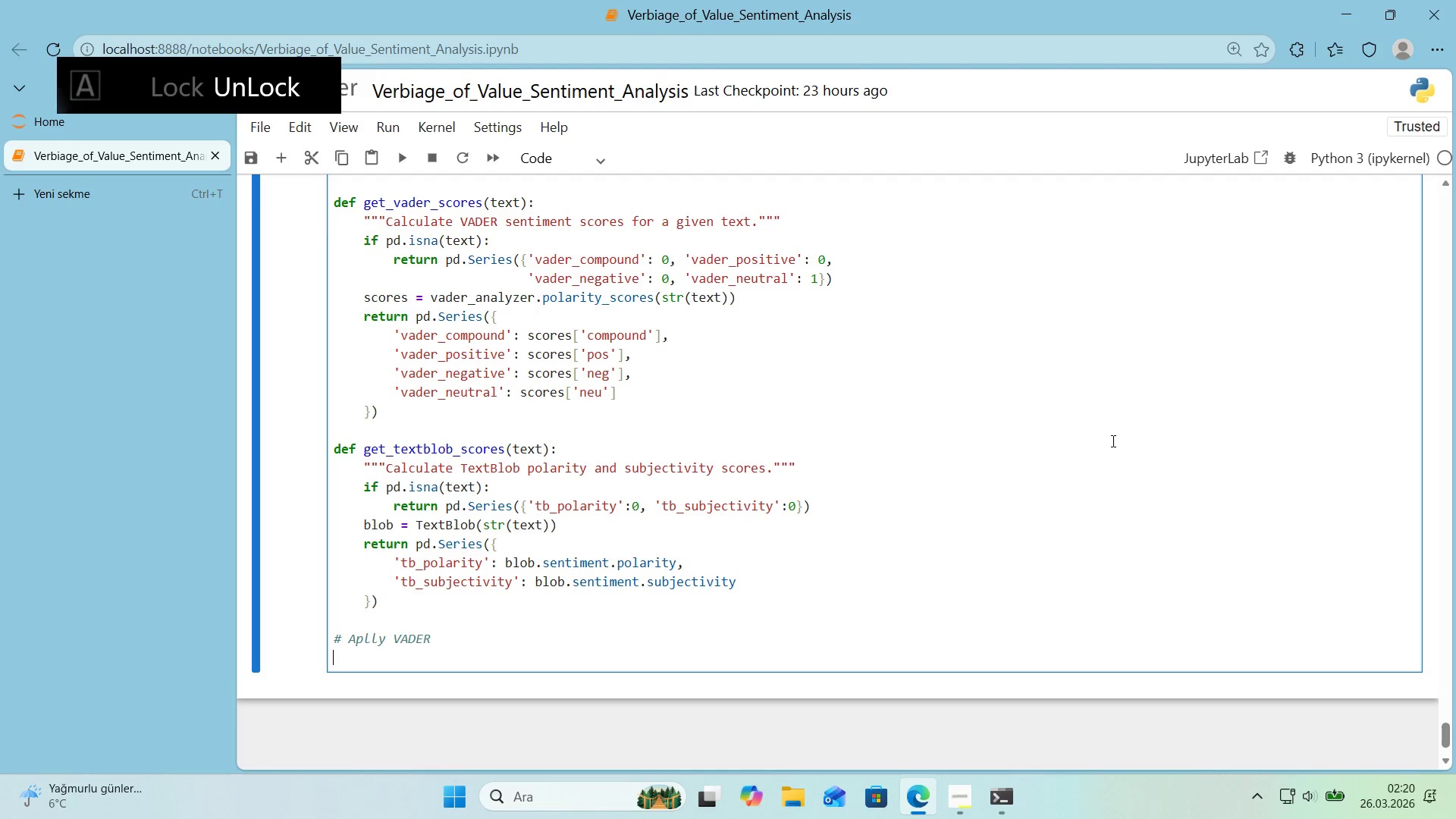 
type(pr'nt*()
 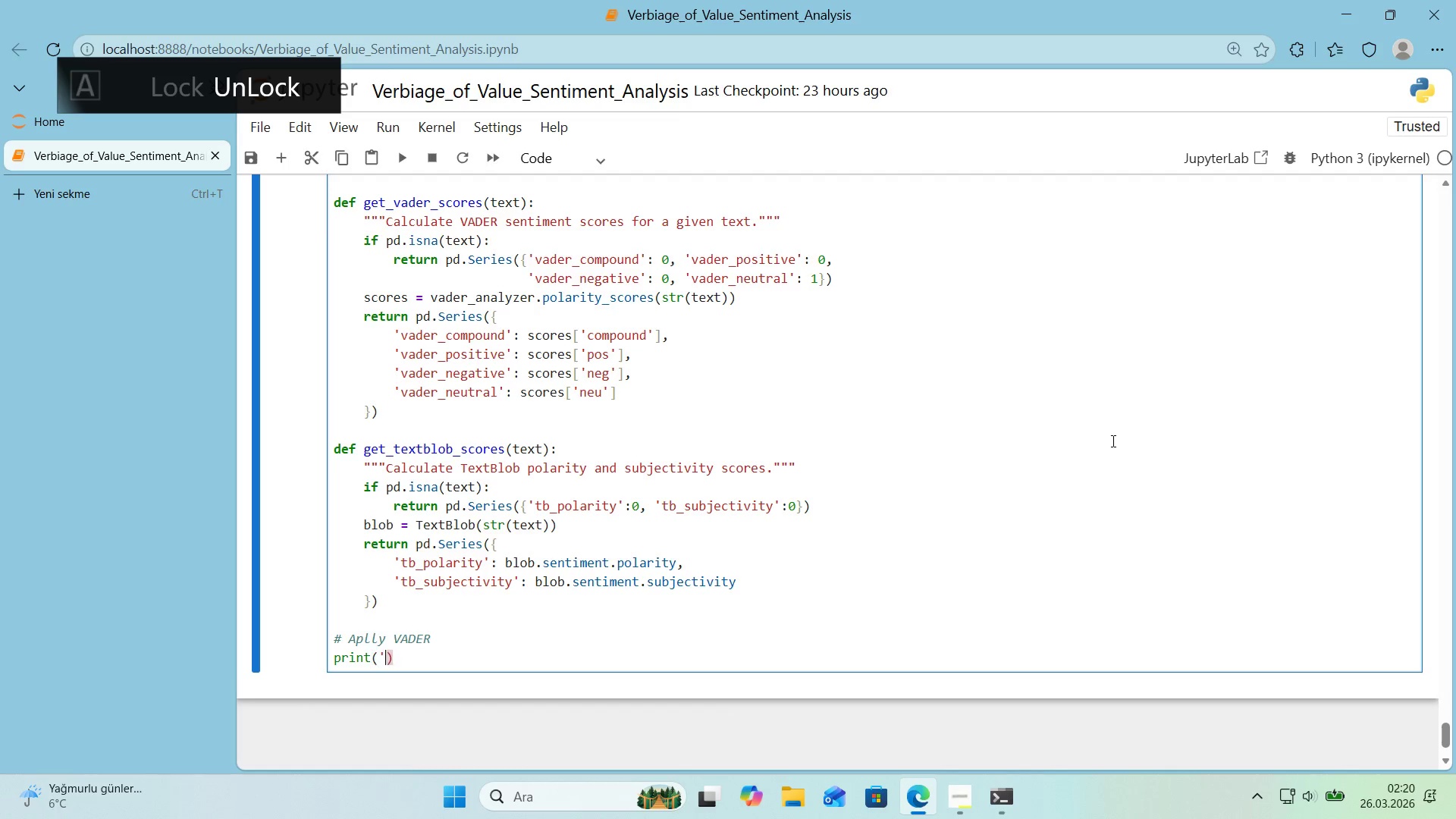 
 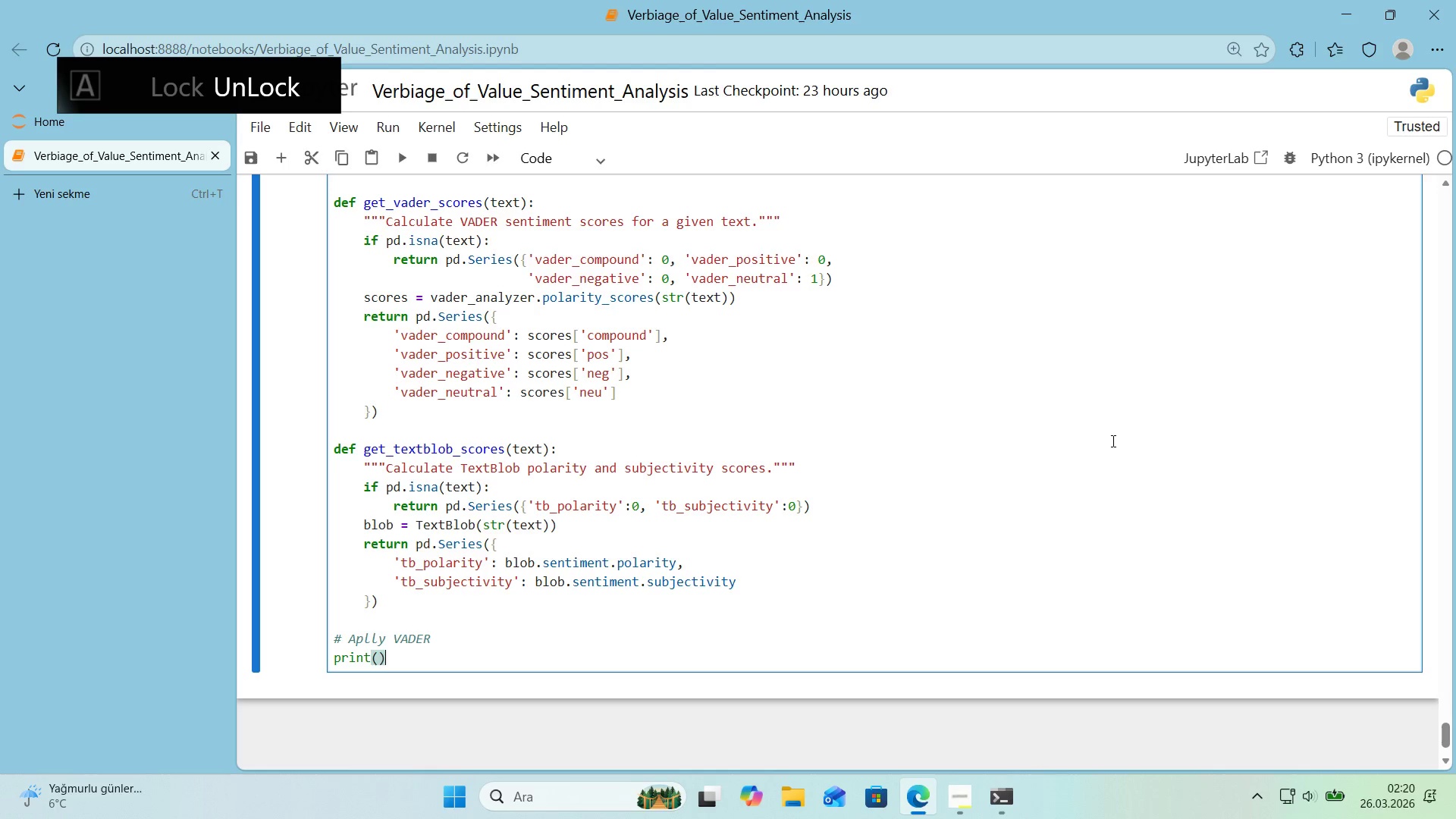 
key(ArrowLeft)
 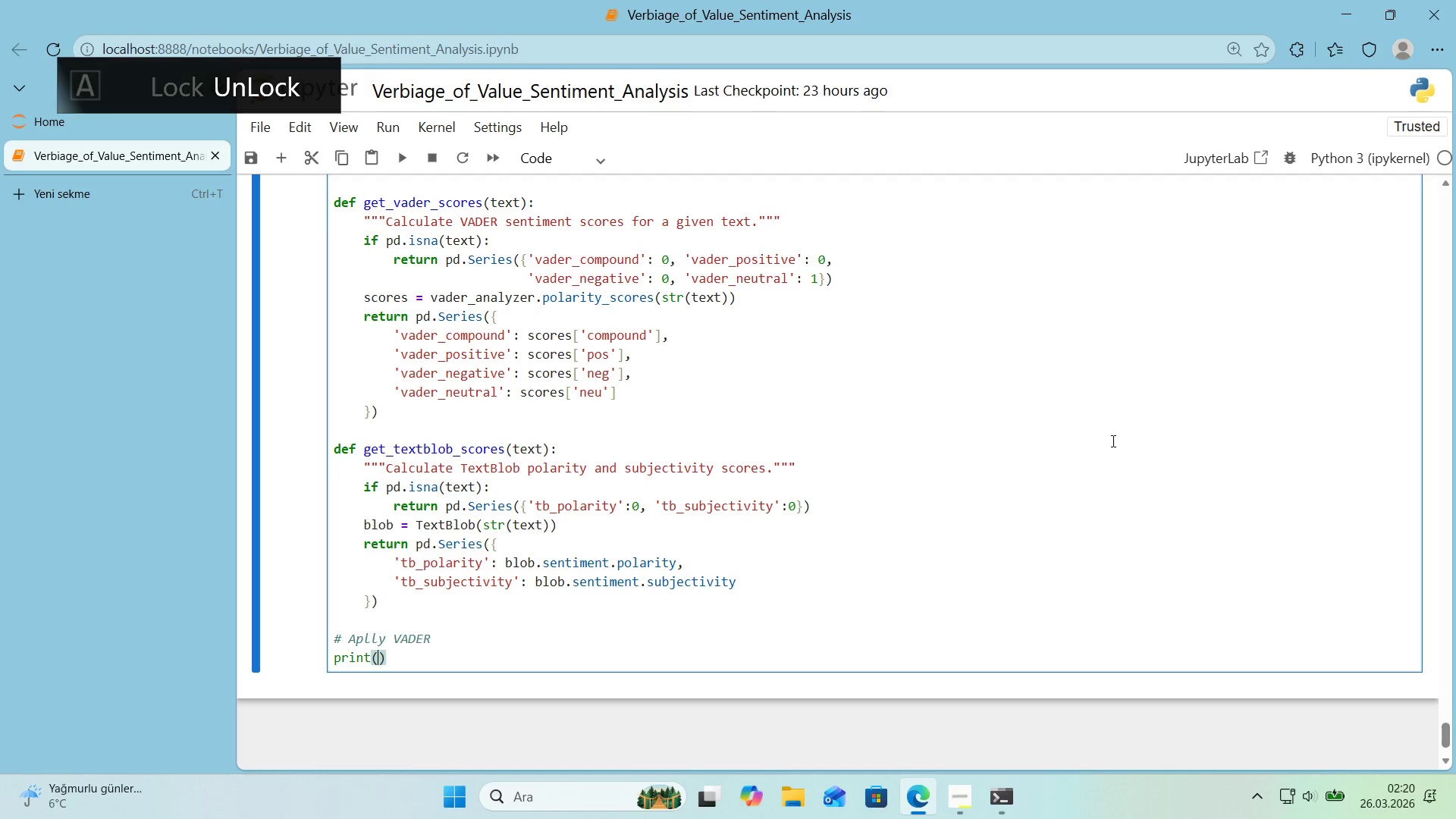 
type(@@)
 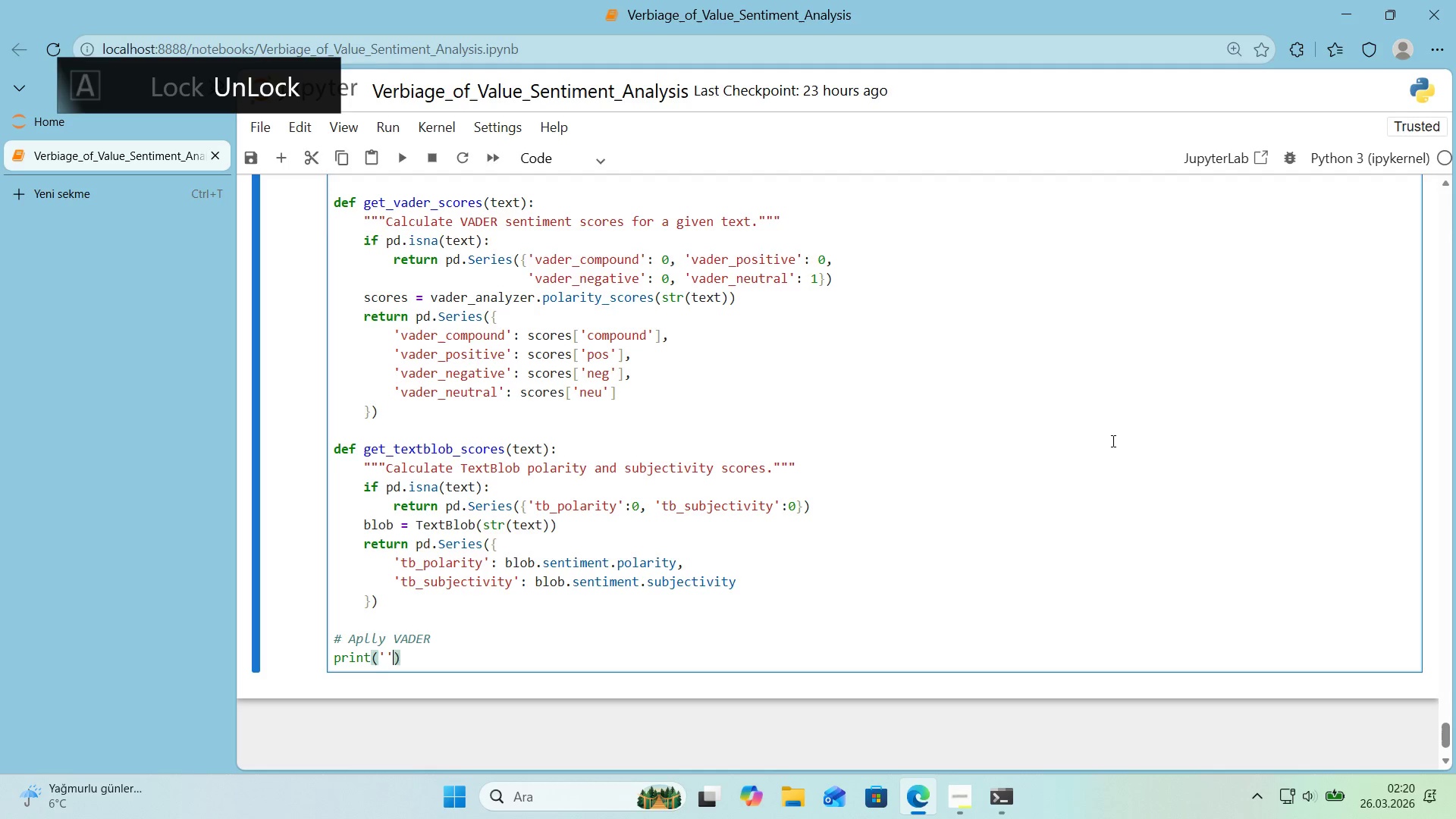 
key(ArrowLeft)
 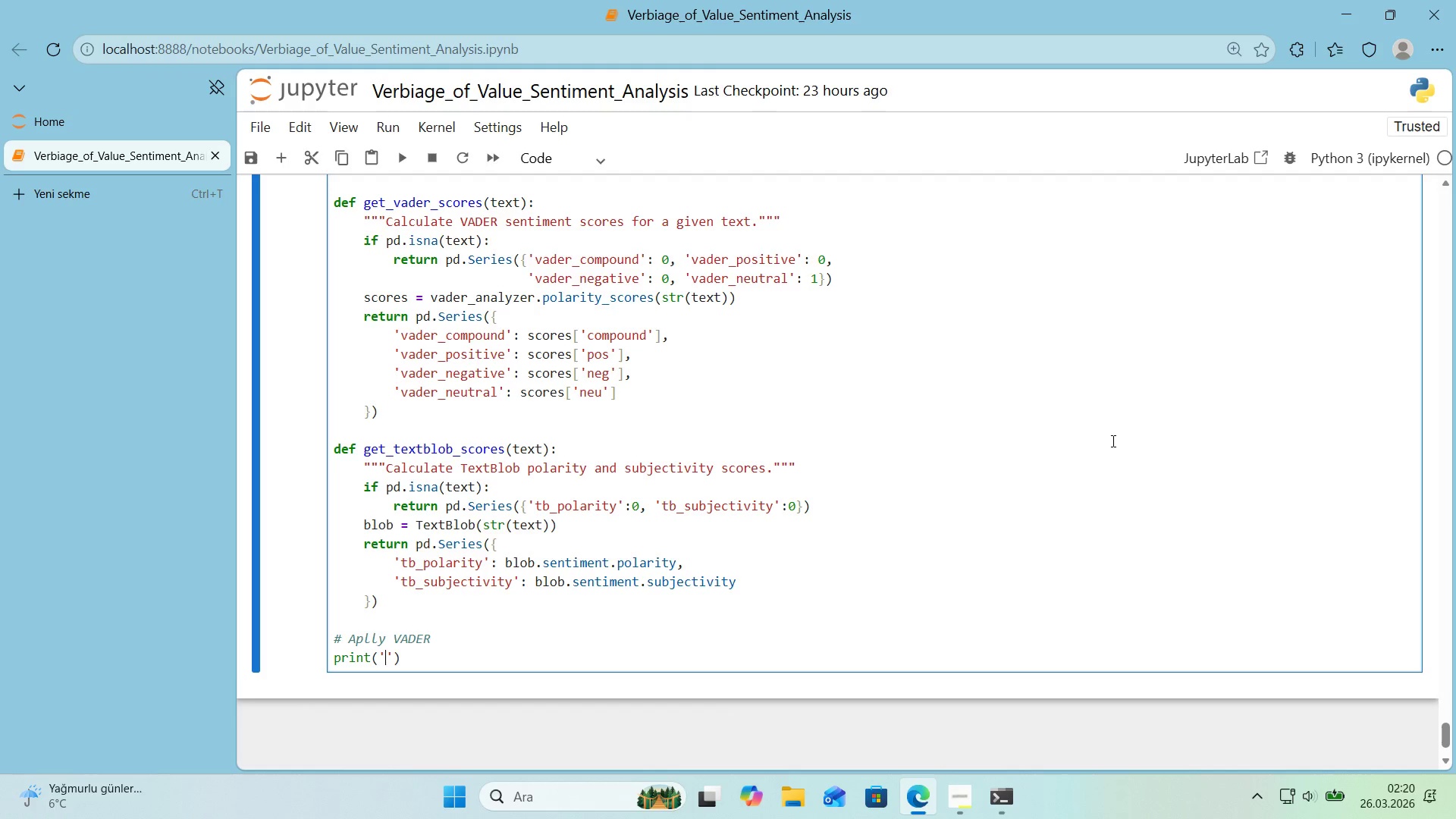 
type(Runn'ng VADER sent'ment analys's...)
 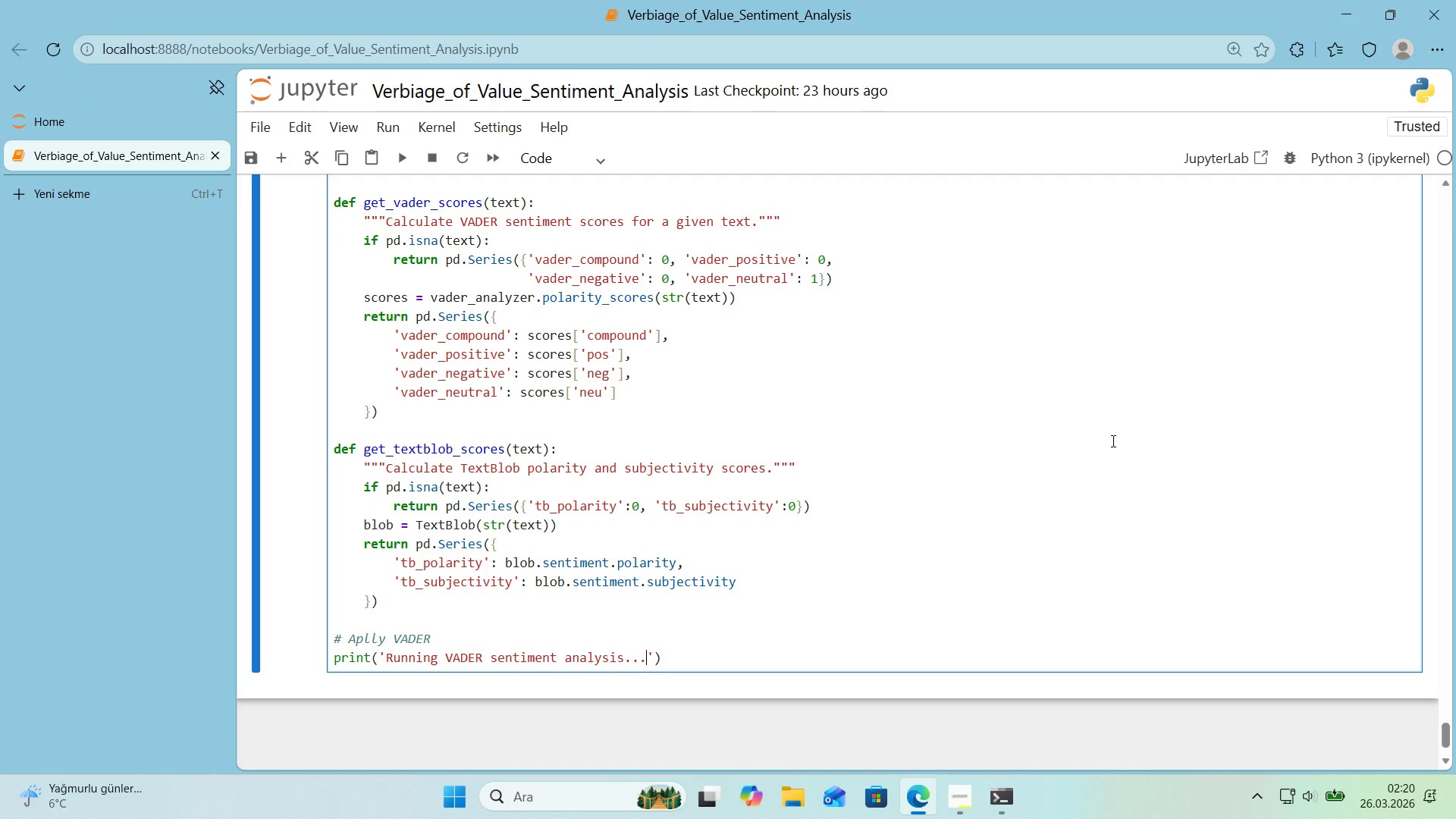 
key(ArrowRight)
 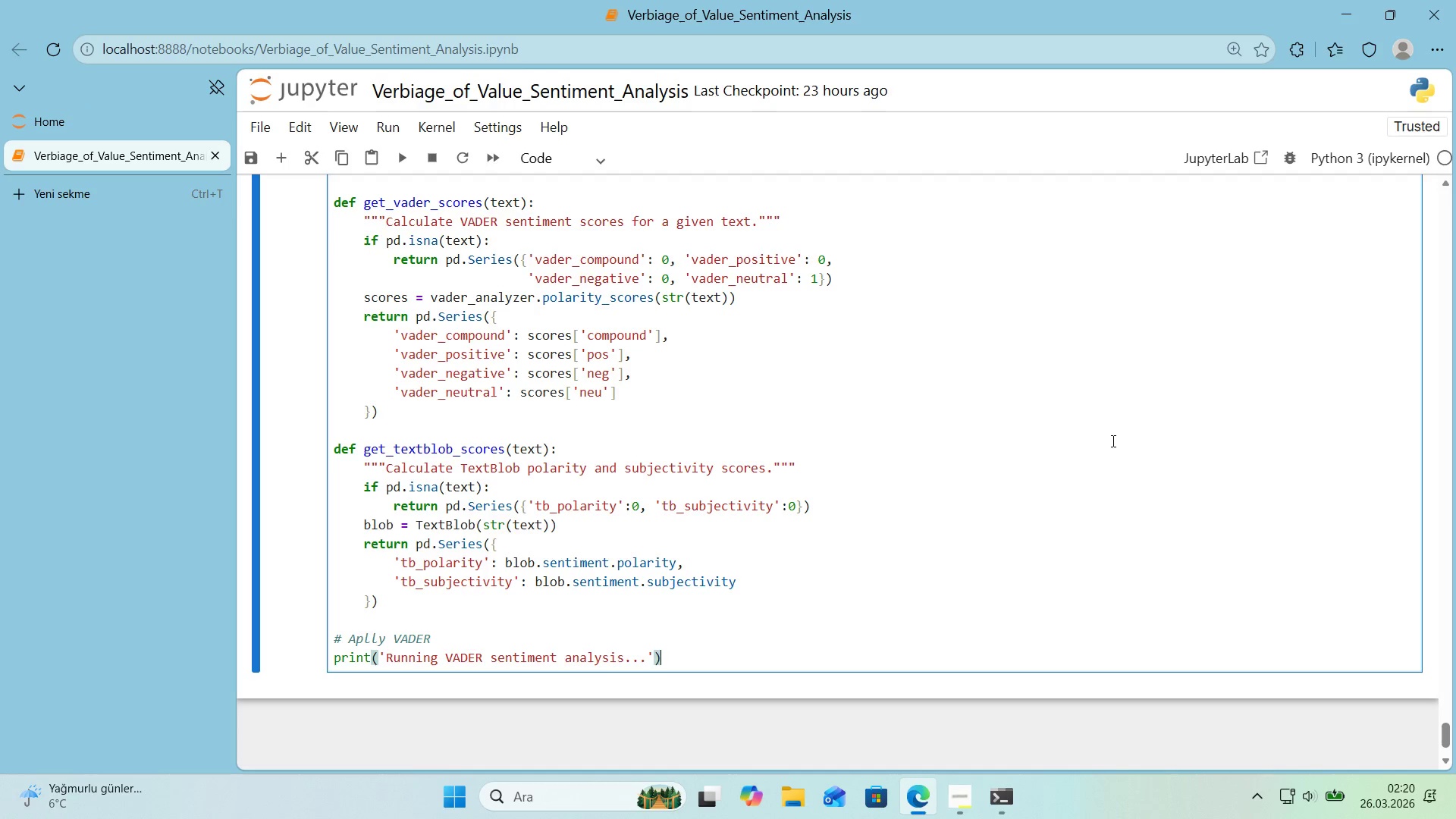 
key(ArrowRight)
 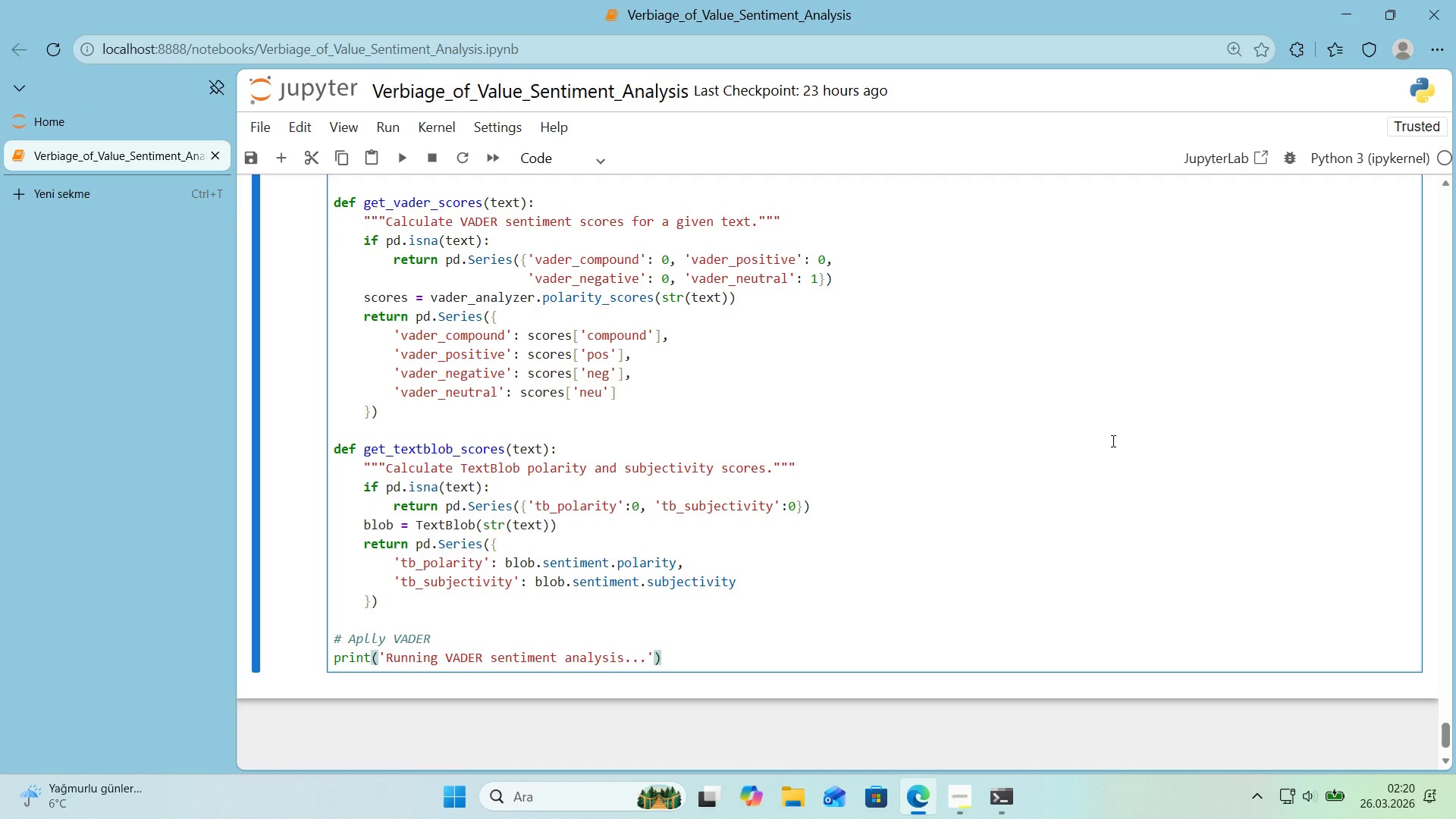 
key(Enter)
 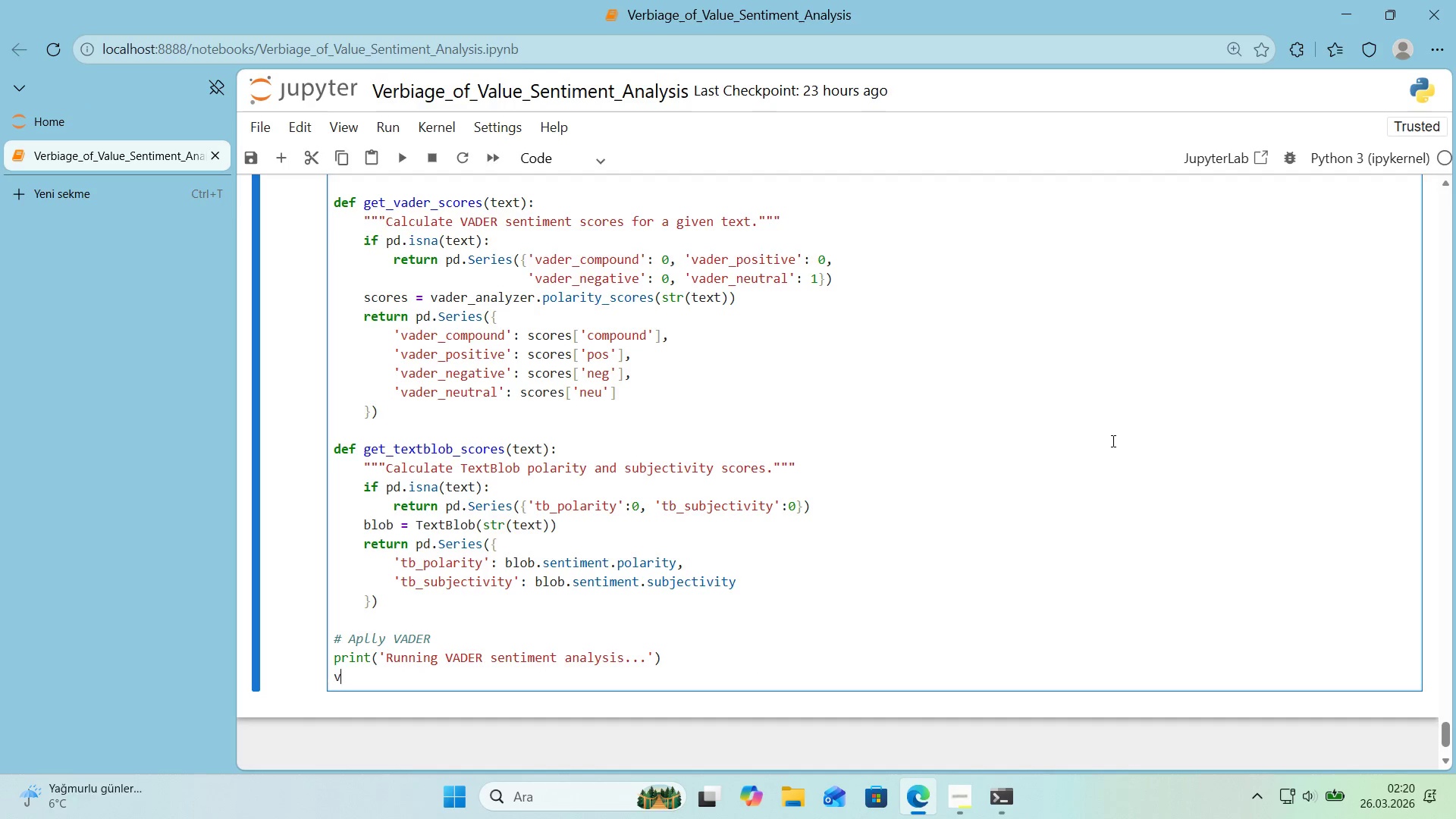 
type(vader_scores ) ddf)
 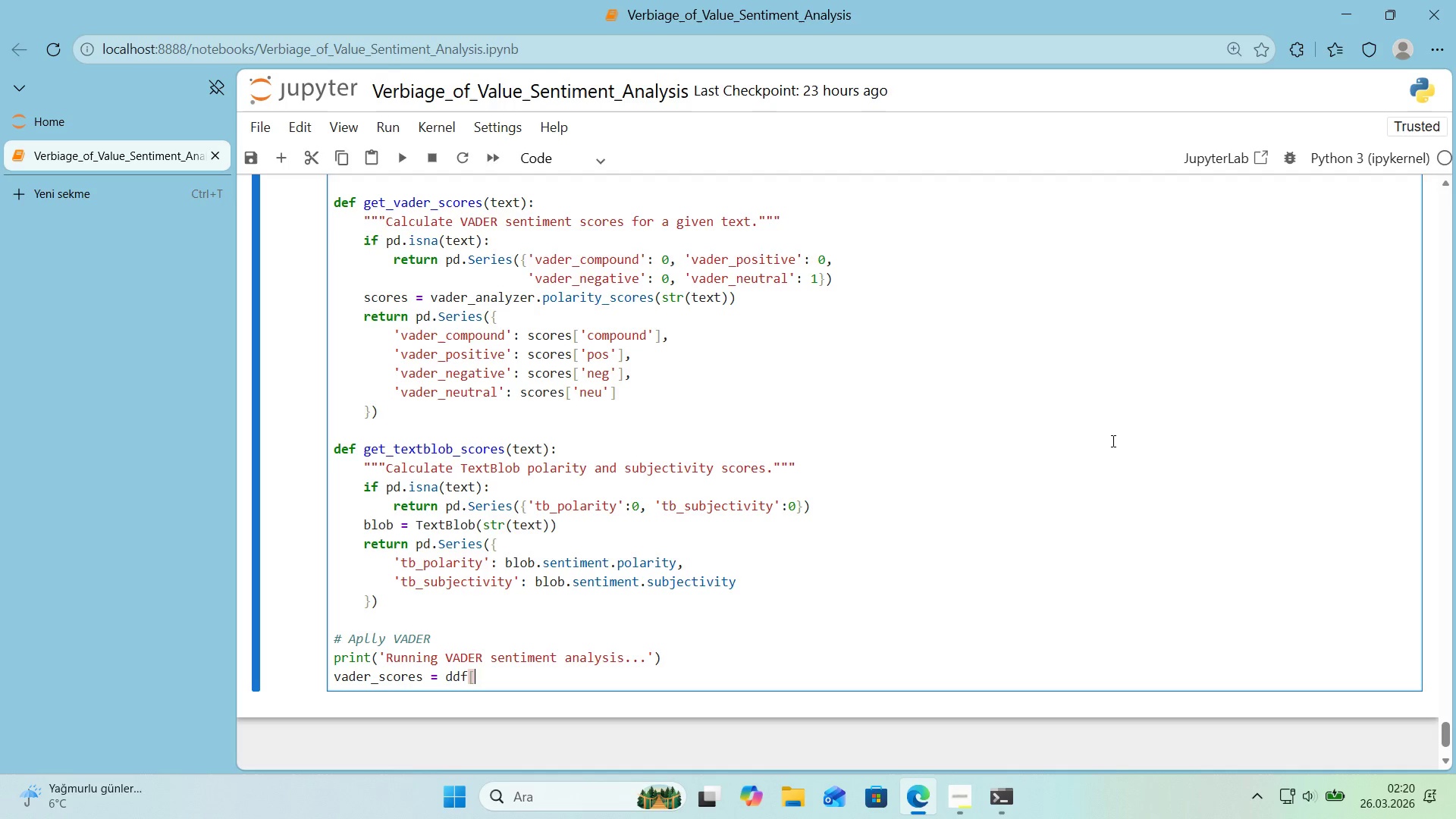 
key(Alt+Control+8)
 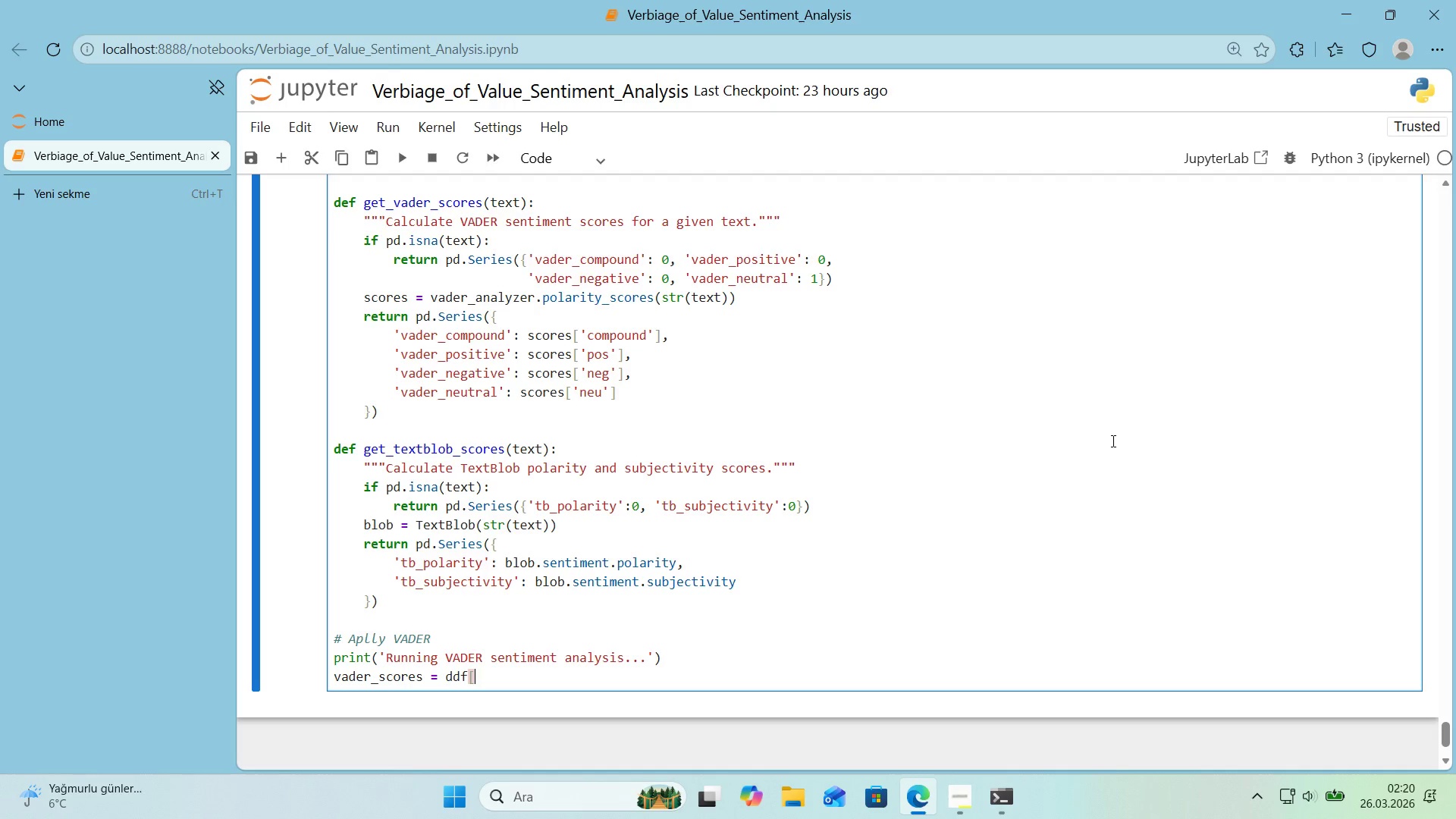 
key(Alt+Control+9)
 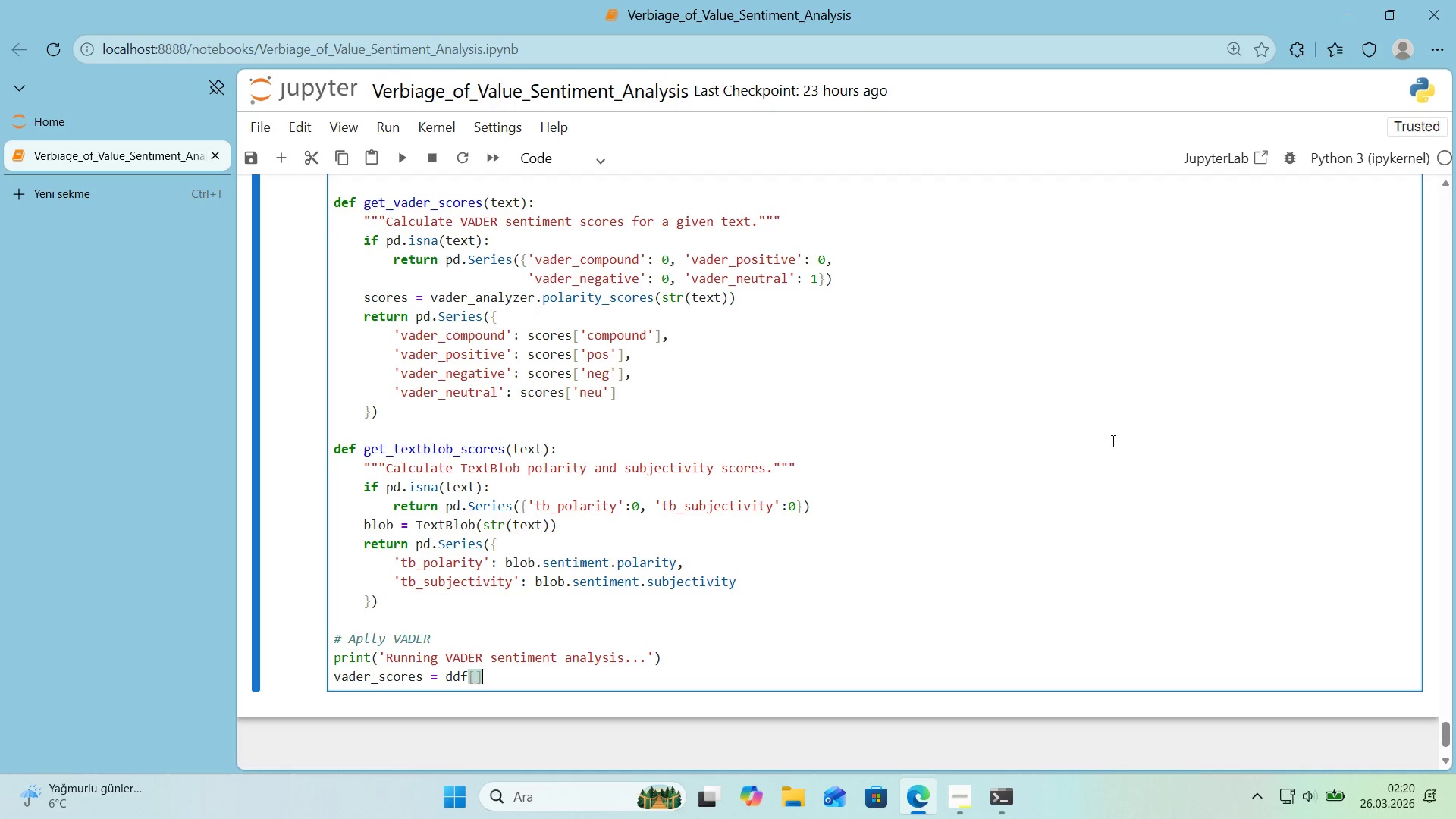 
key(ArrowLeft)
 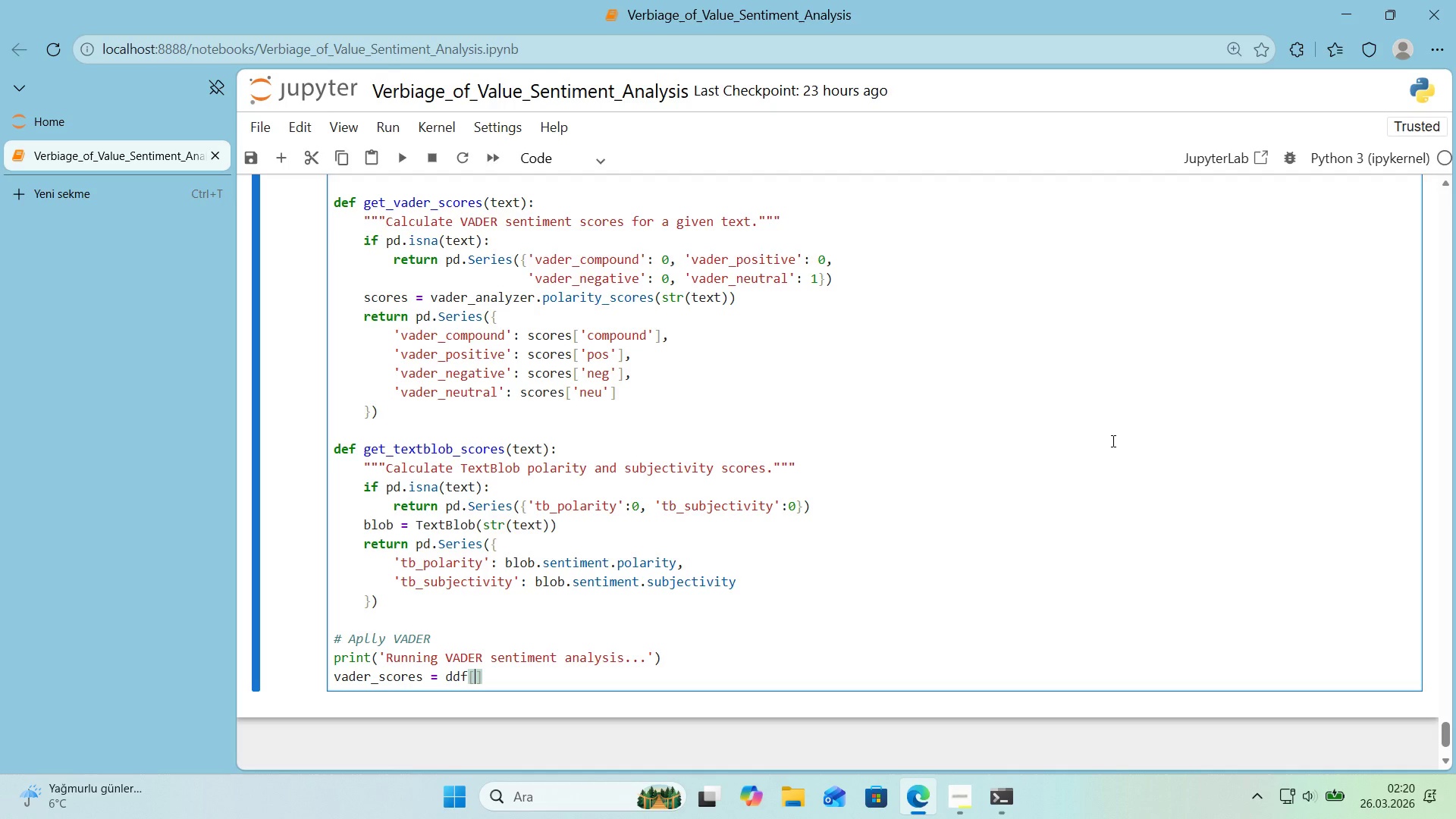 
key(ArrowLeft)
 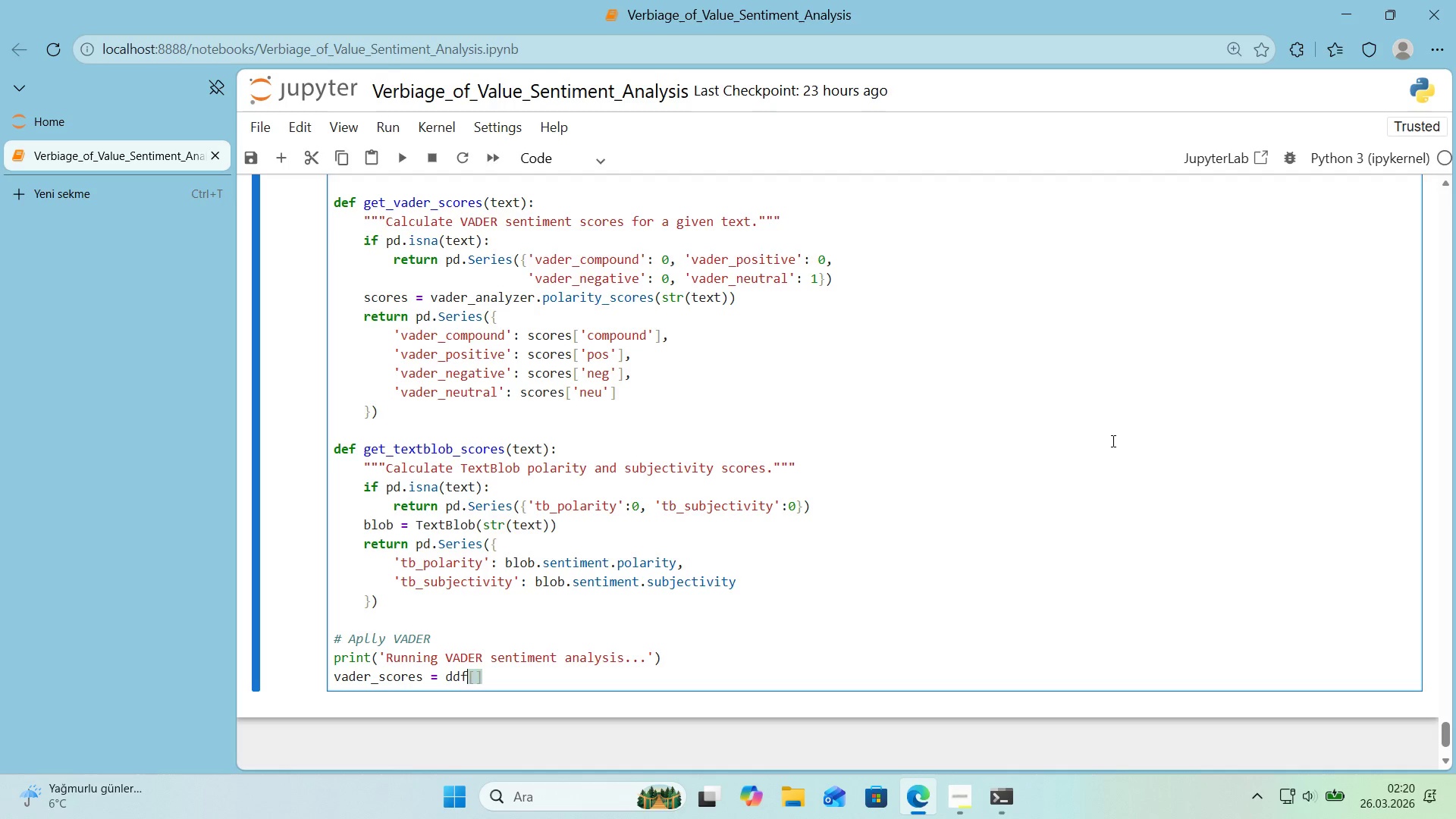 
key(ArrowLeft)
 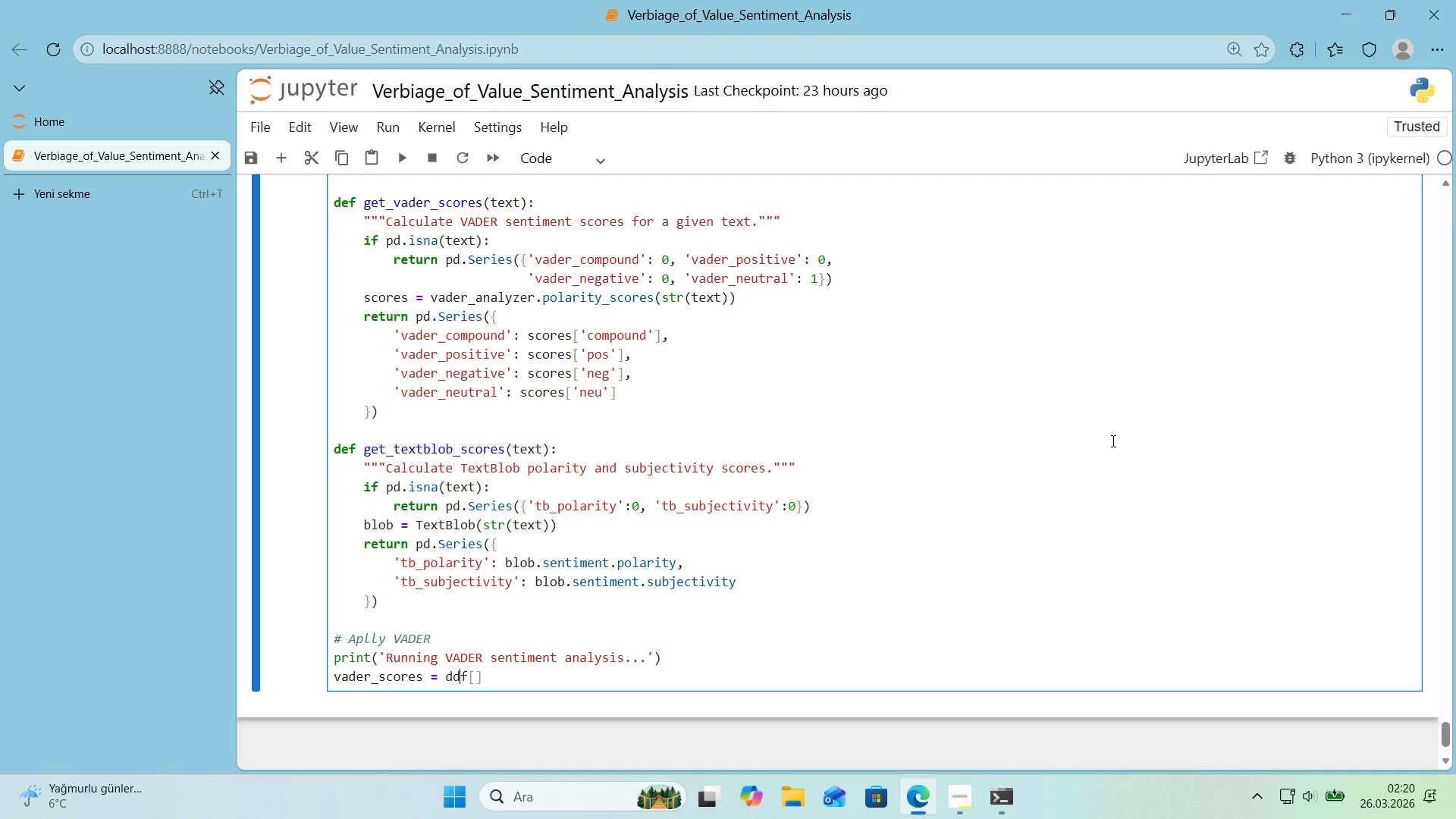 
key(Backspace)
 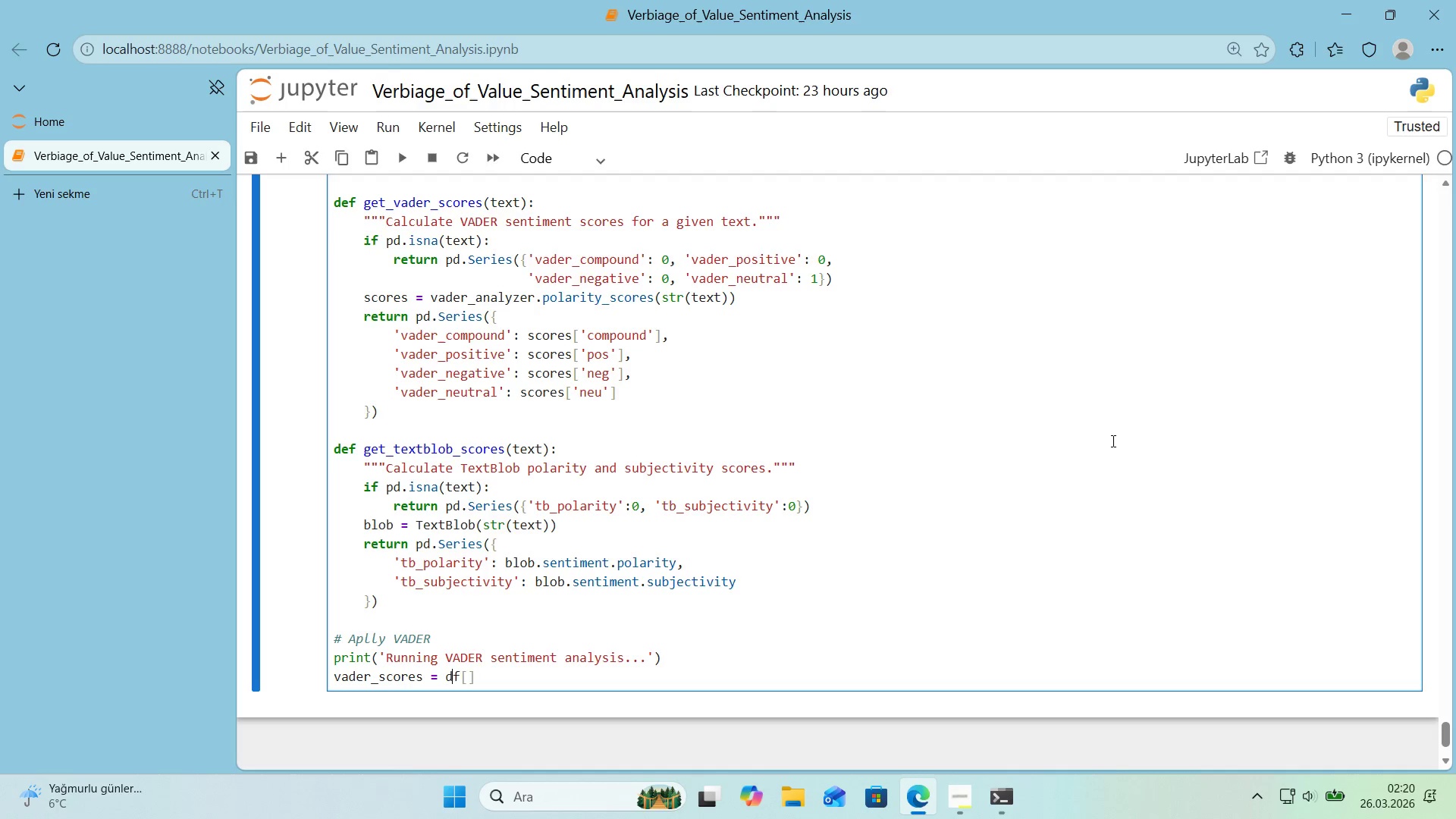 
key(ArrowRight)
 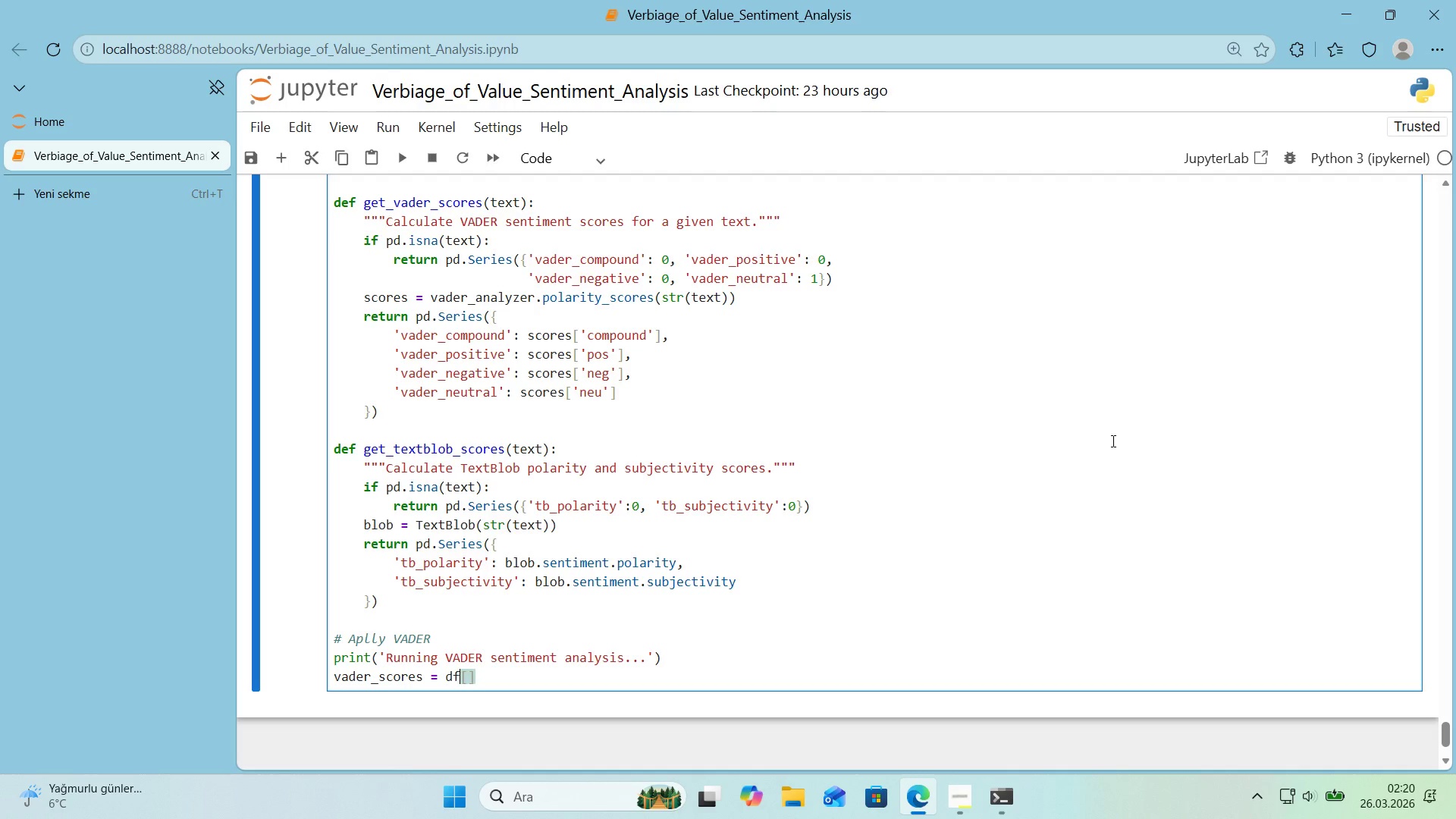 
key(ArrowRight)
 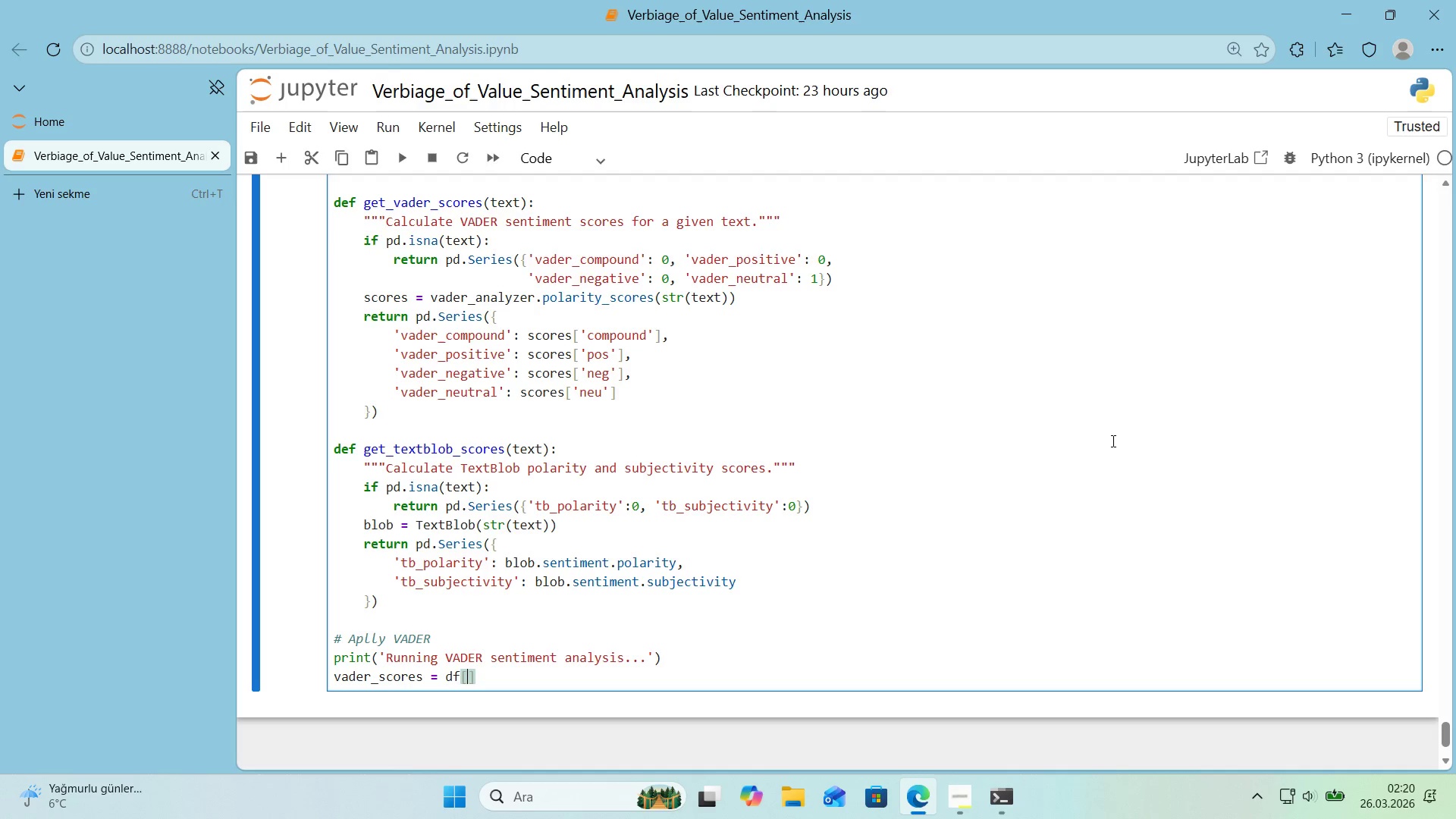 
type(@@)
 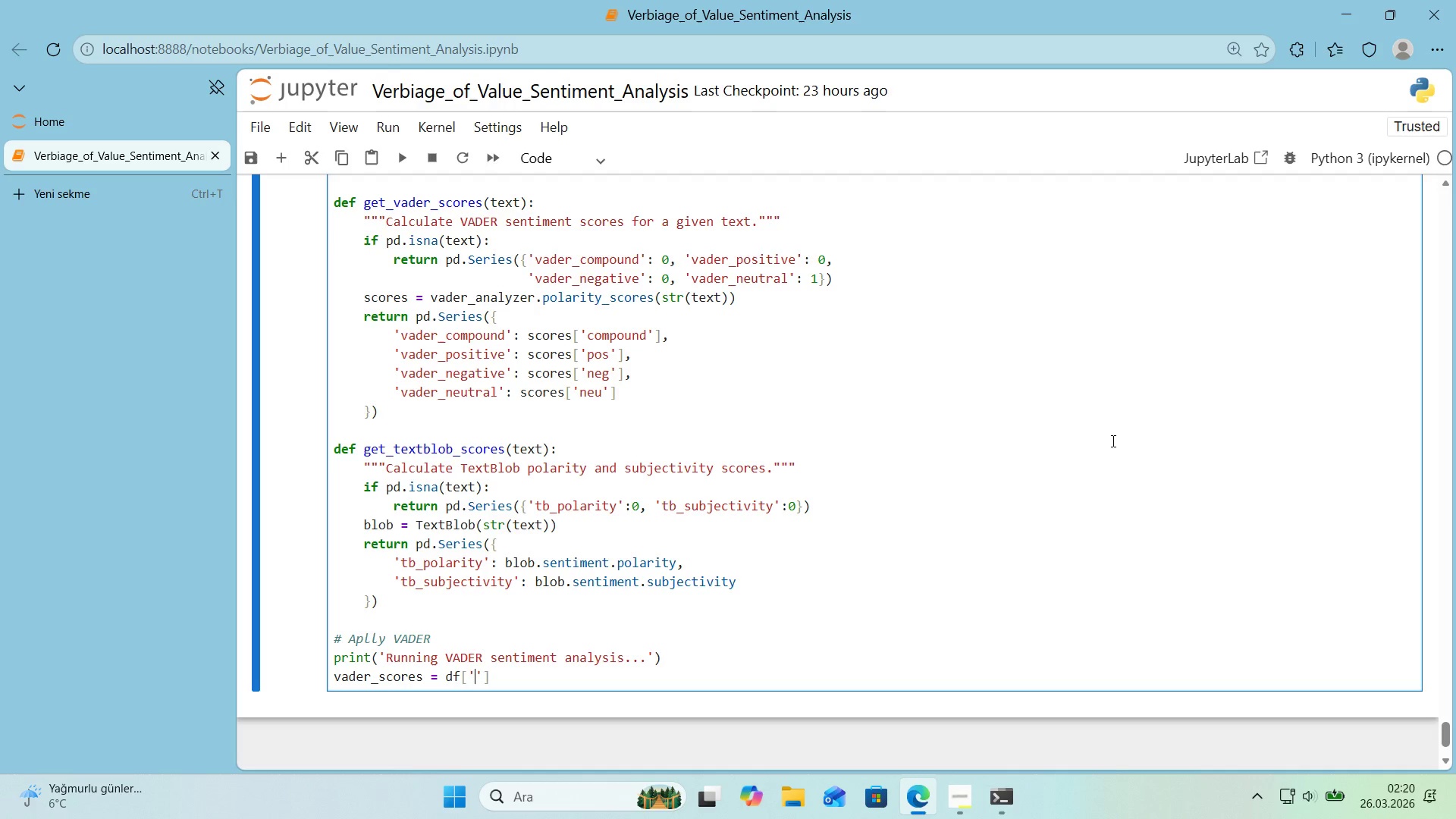 
key(ArrowLeft)
 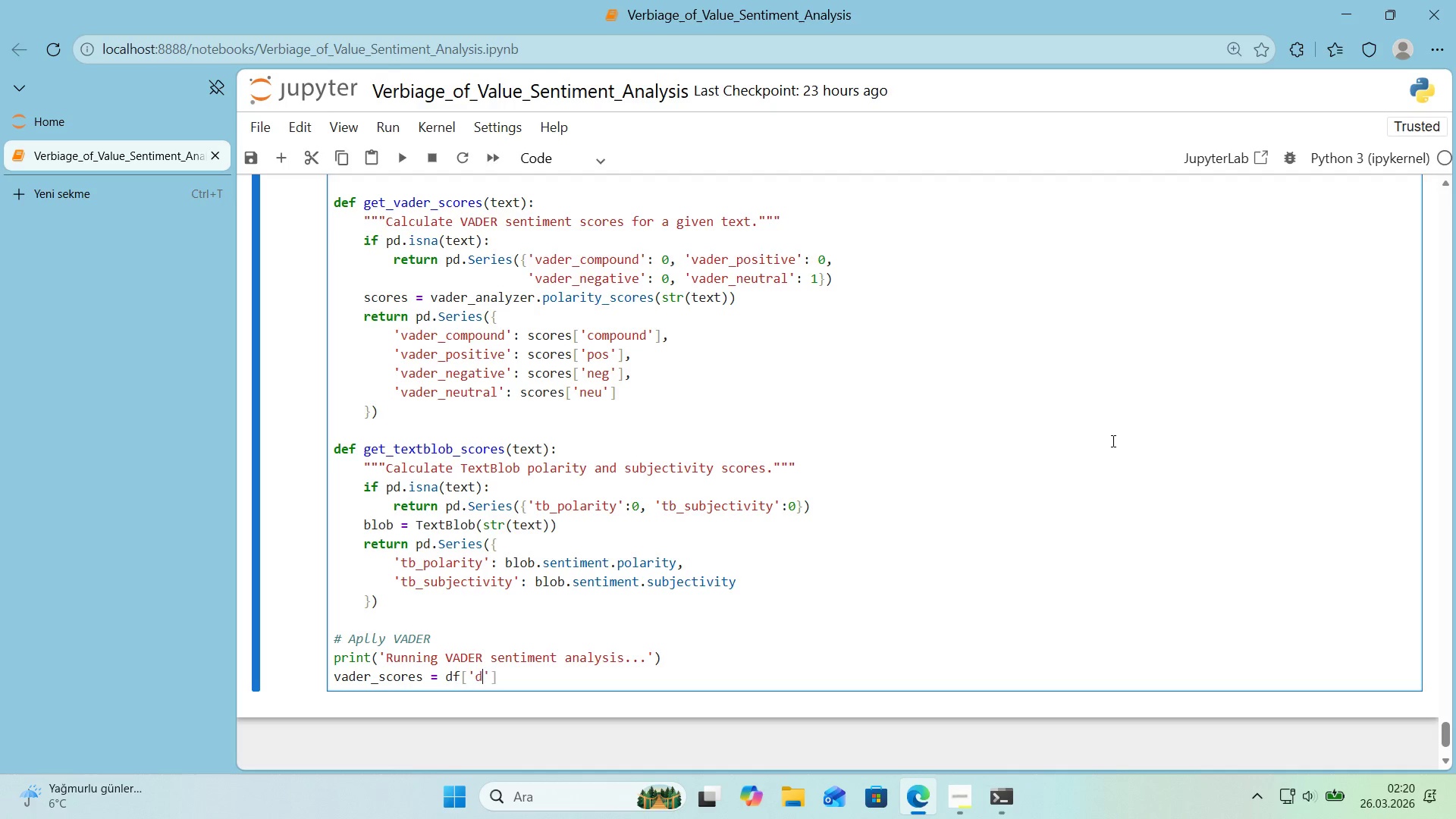 
type(descr'pt'on)
 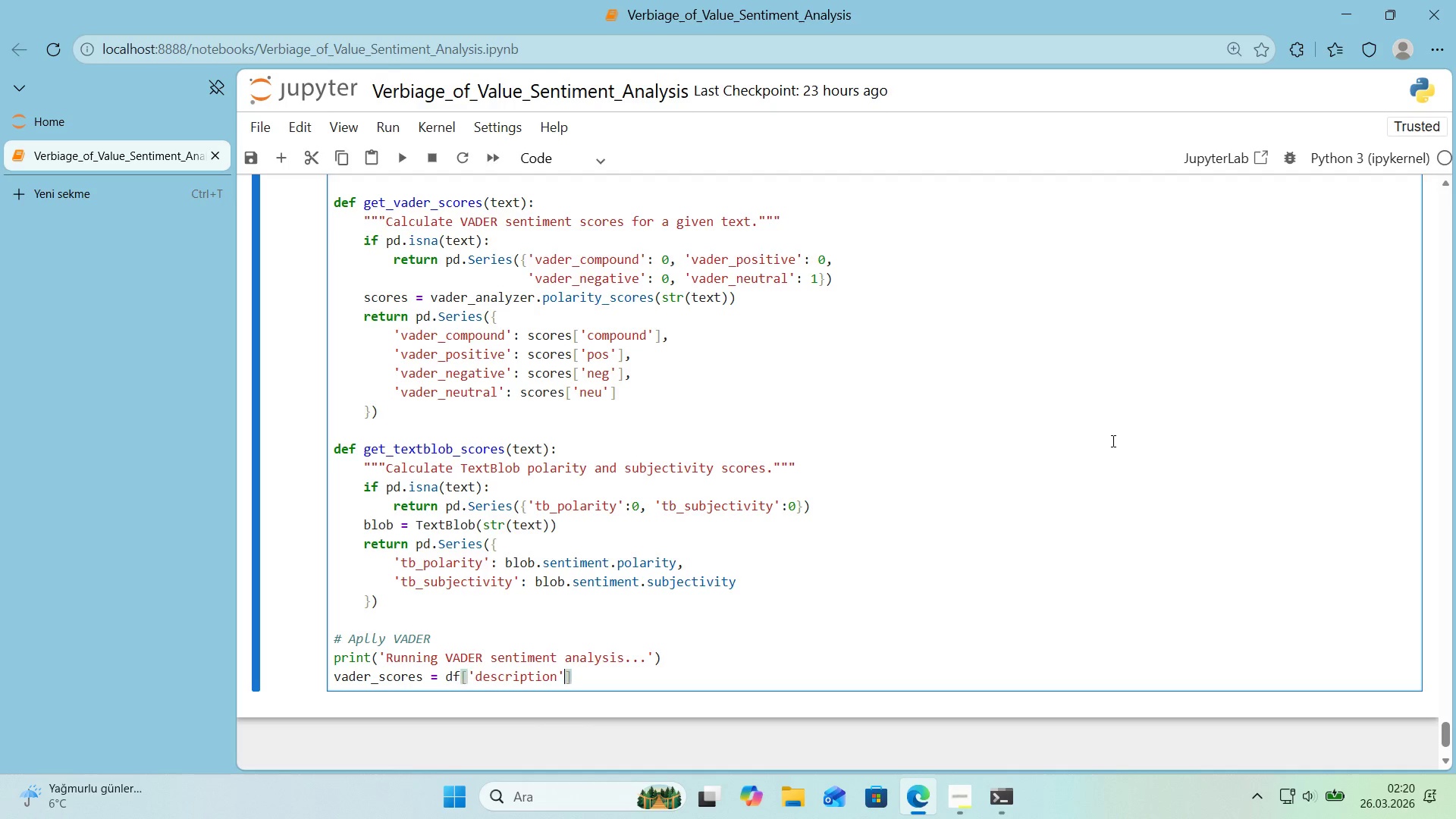 
key(ArrowRight)
 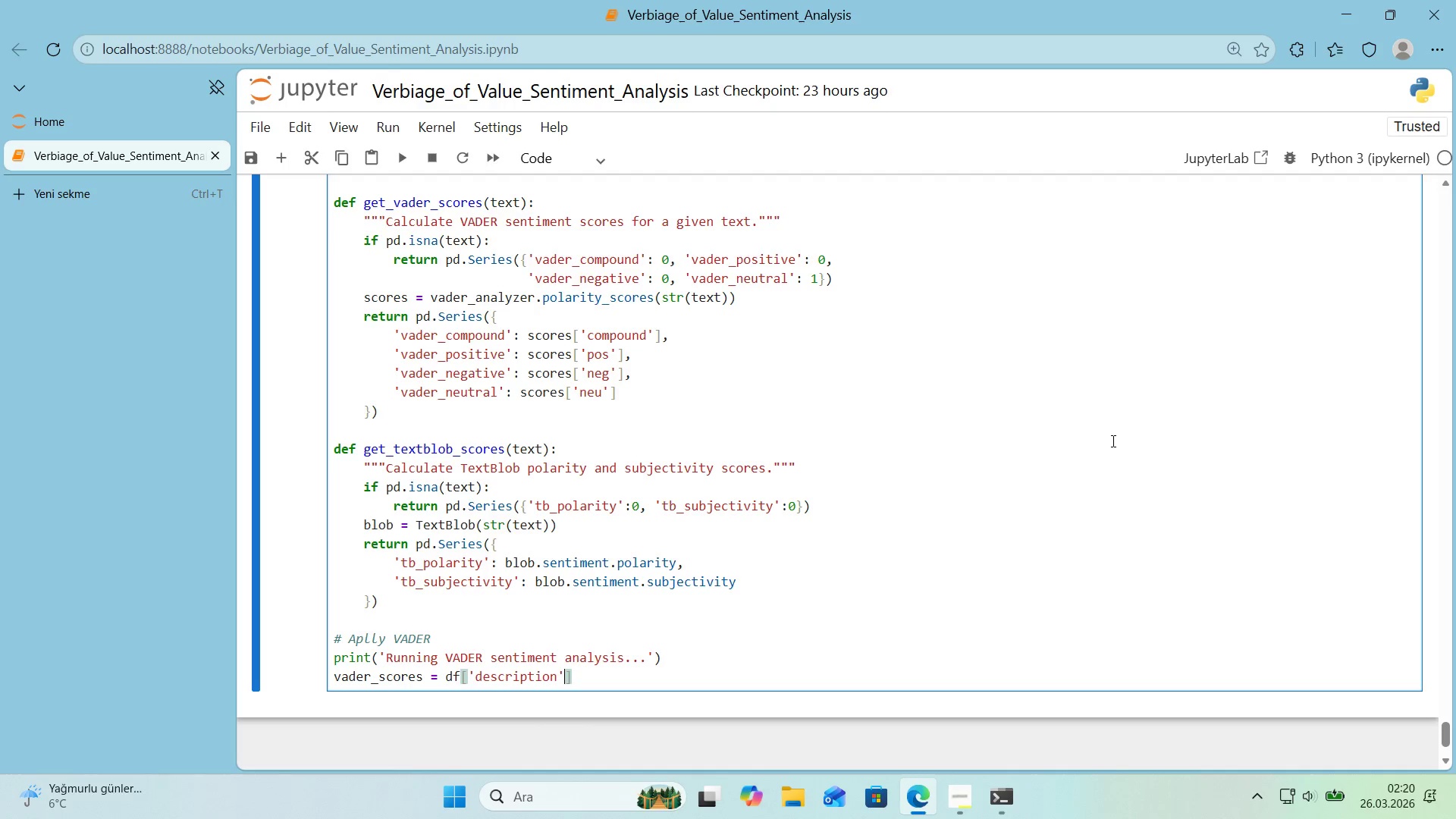 
key(ArrowRight)
 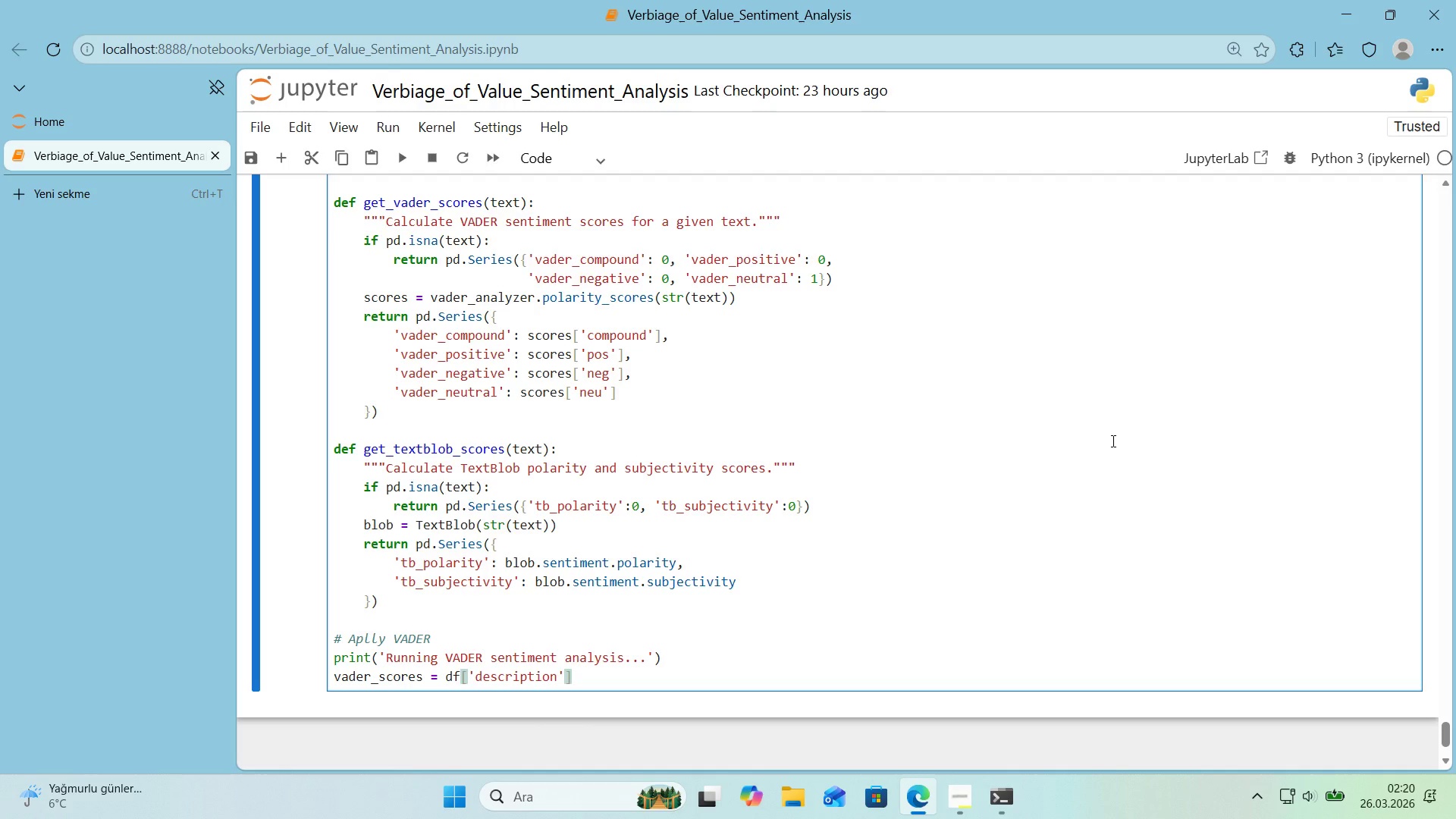 
key(ArrowLeft)
 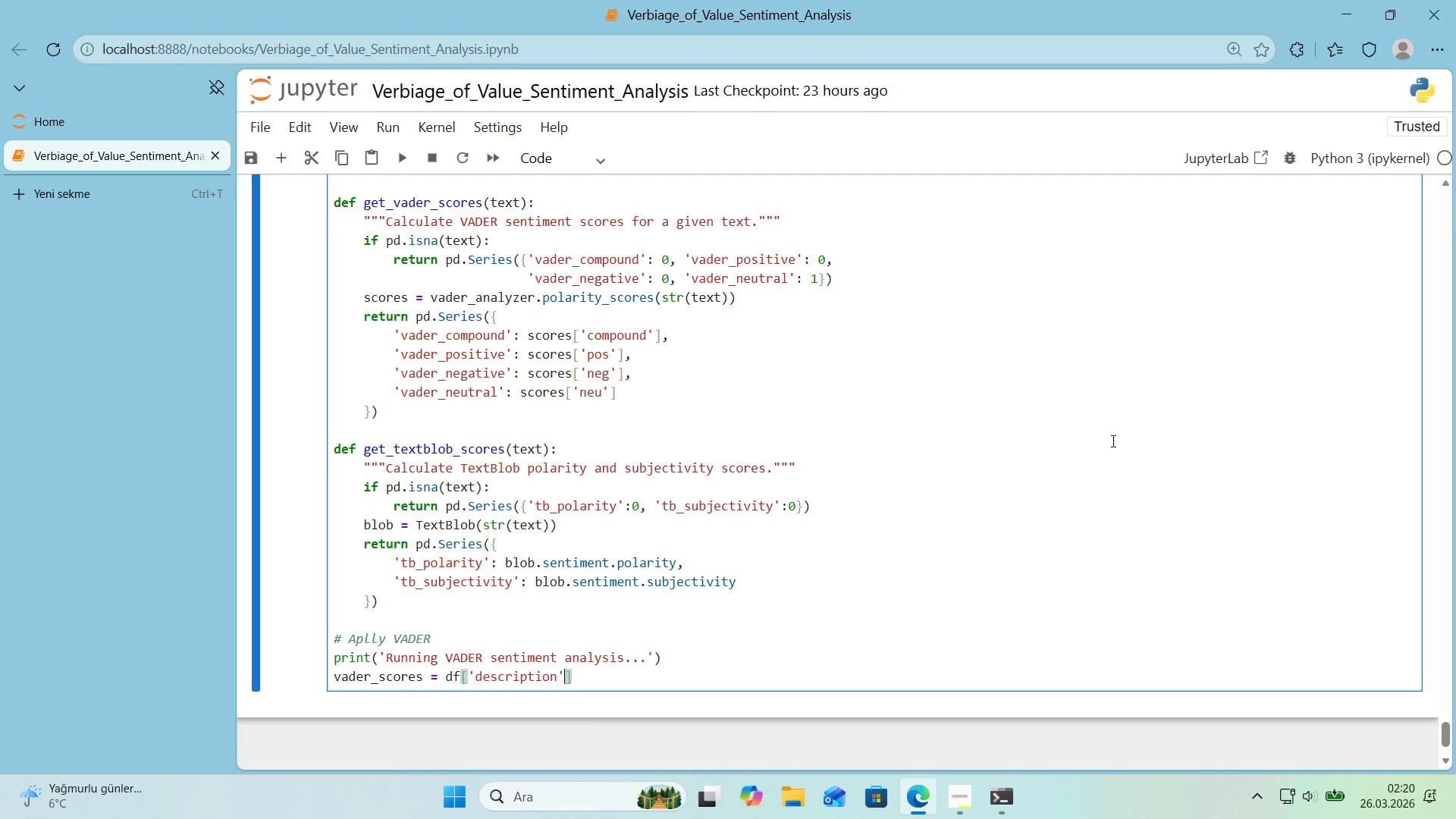 
type(.apply*()
 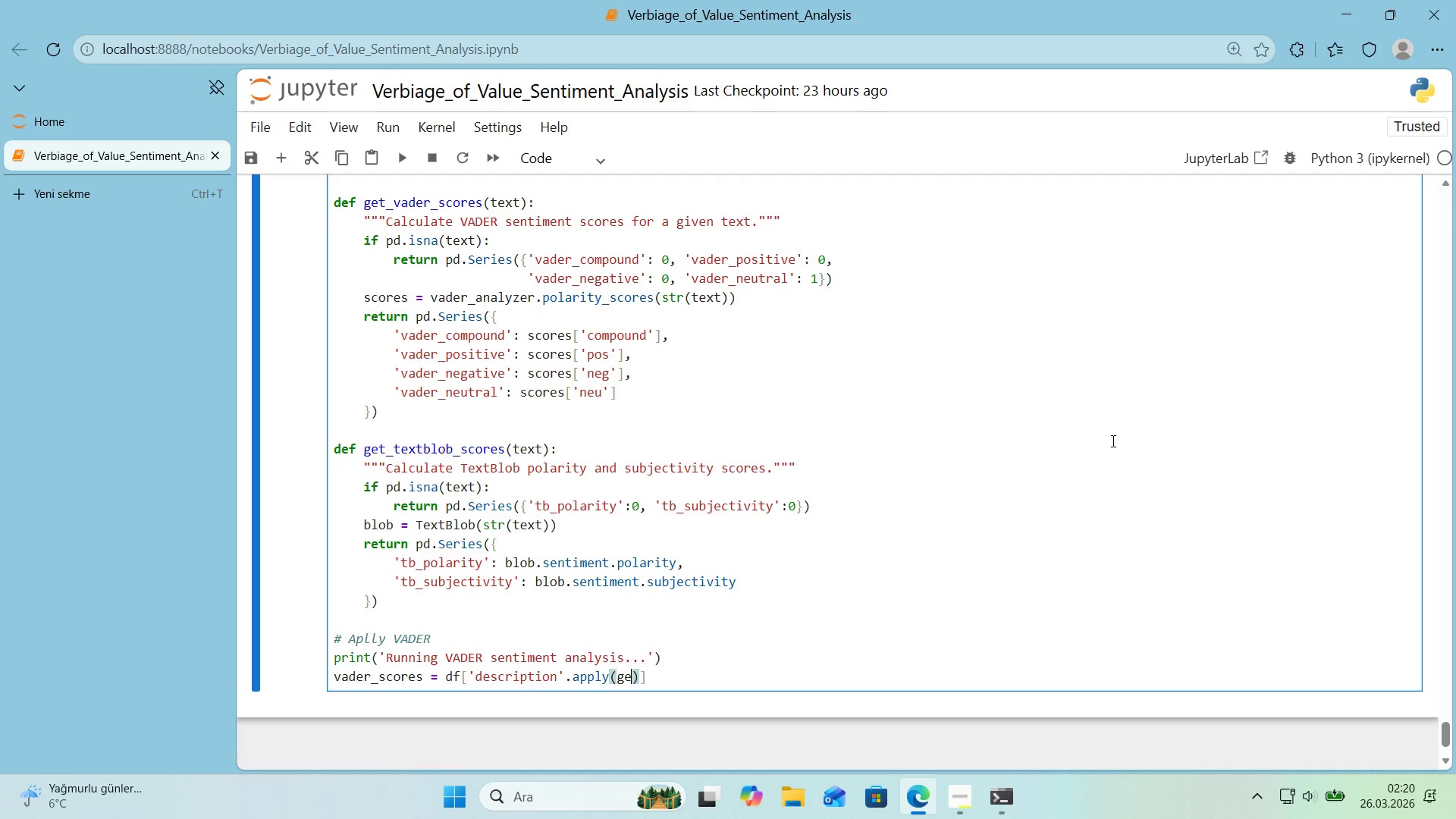 
 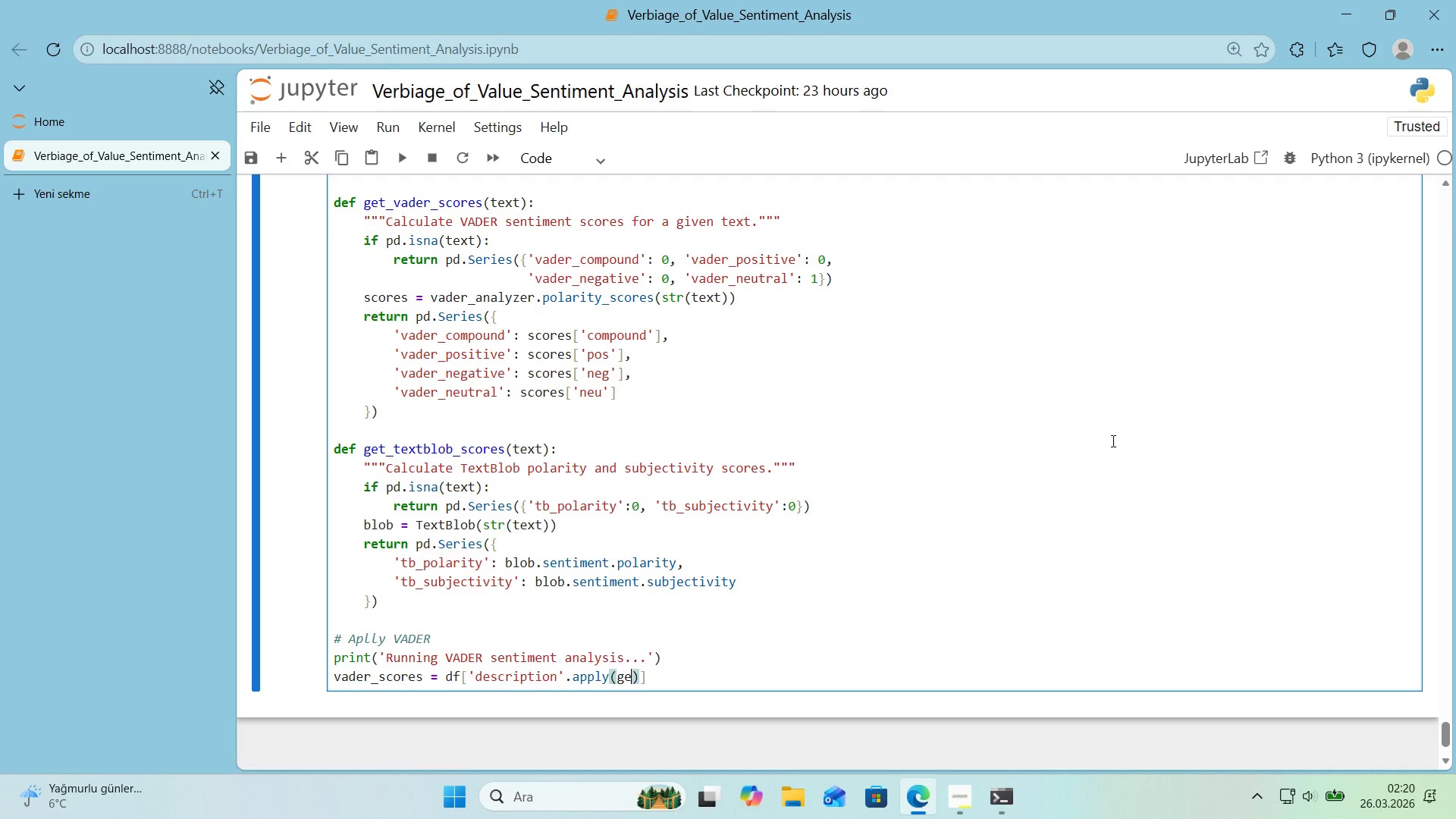 
key(ArrowLeft)
 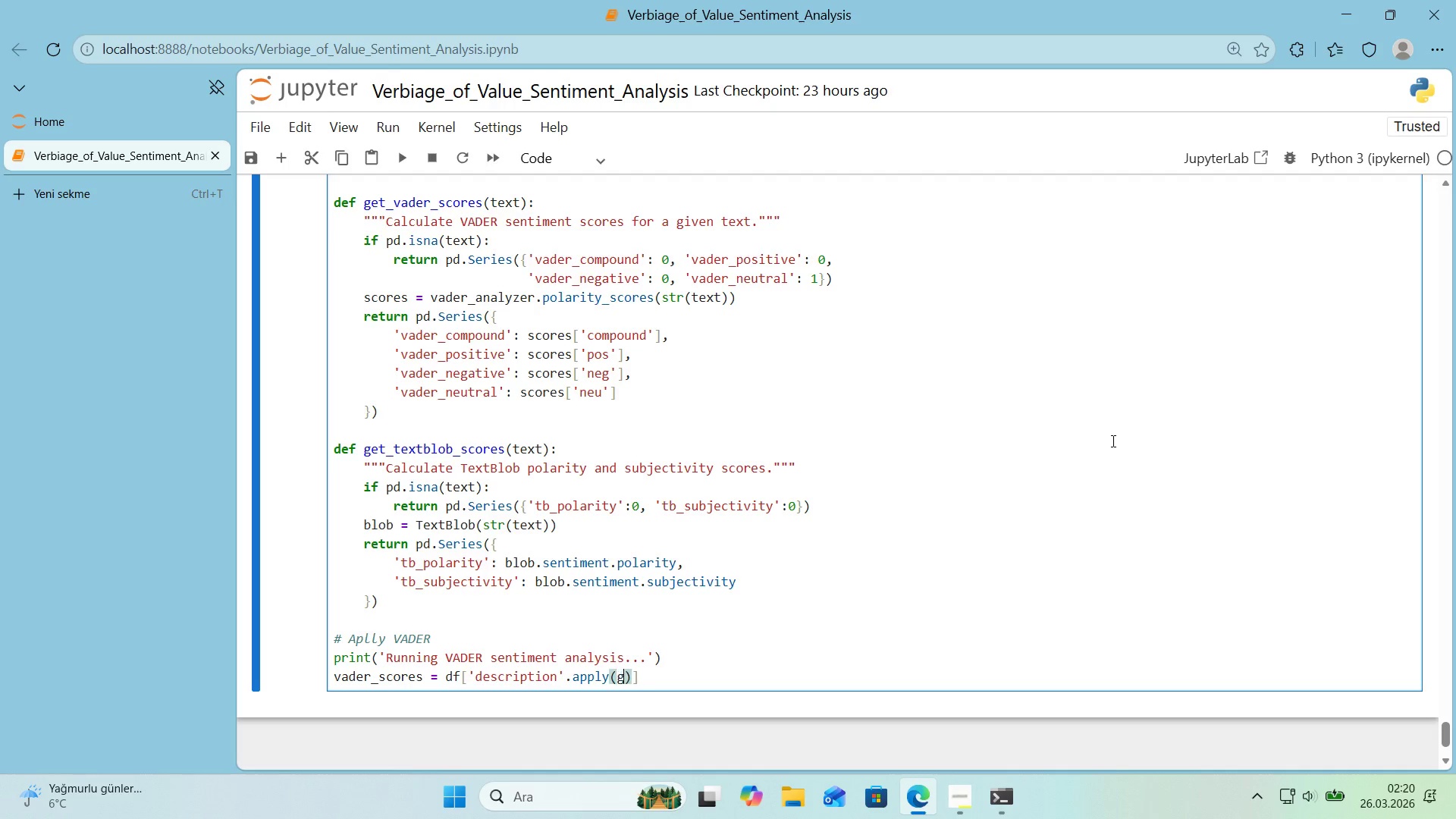 
type(get_vader_Scores)
key(Backspace)
key(Backspace)
key(Backspace)
key(Backspace)
key(Backspace)
type(s)
key(Backspace)
key(Backspace)
type(scores)
 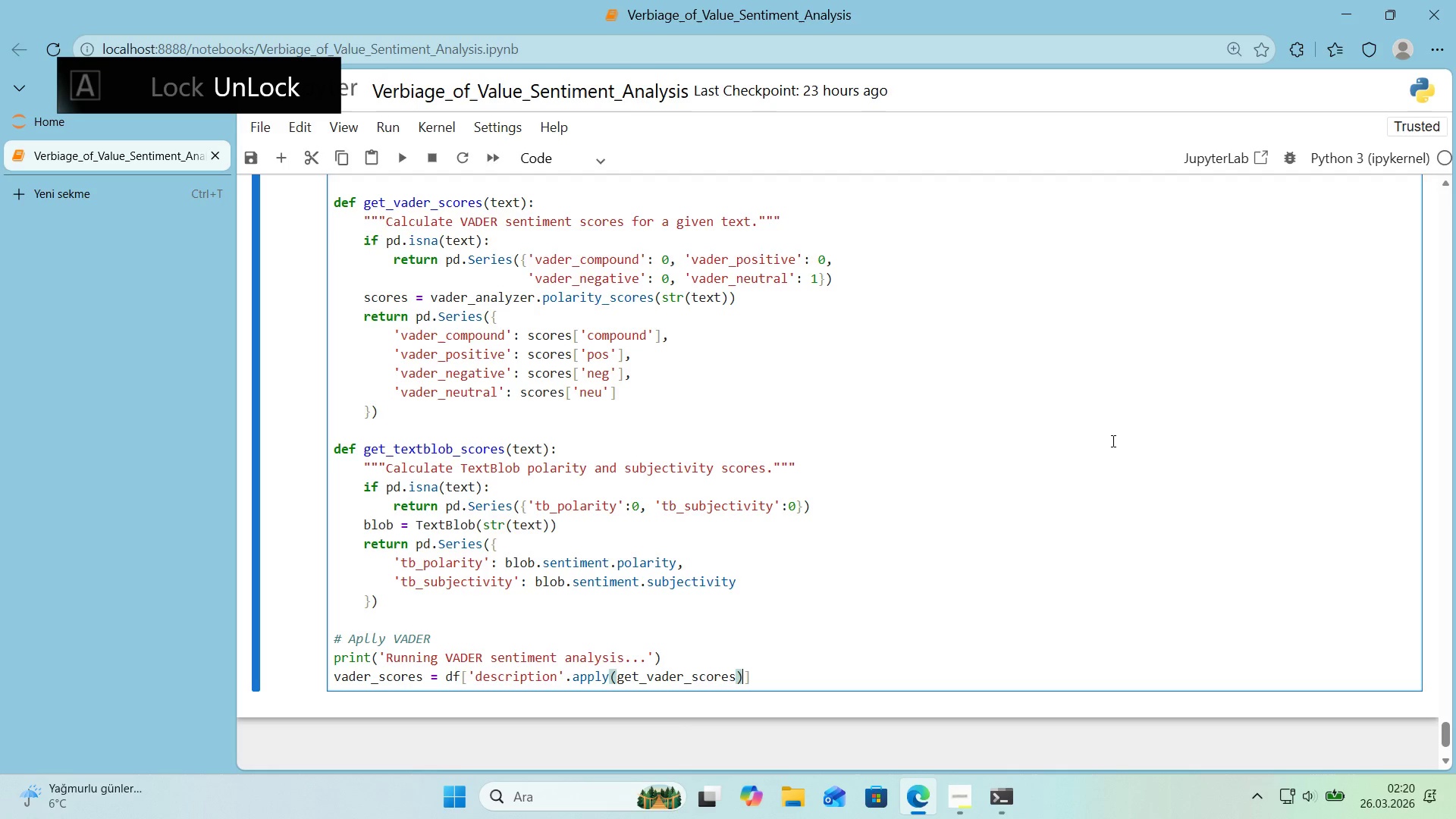 
key(ArrowRight)
 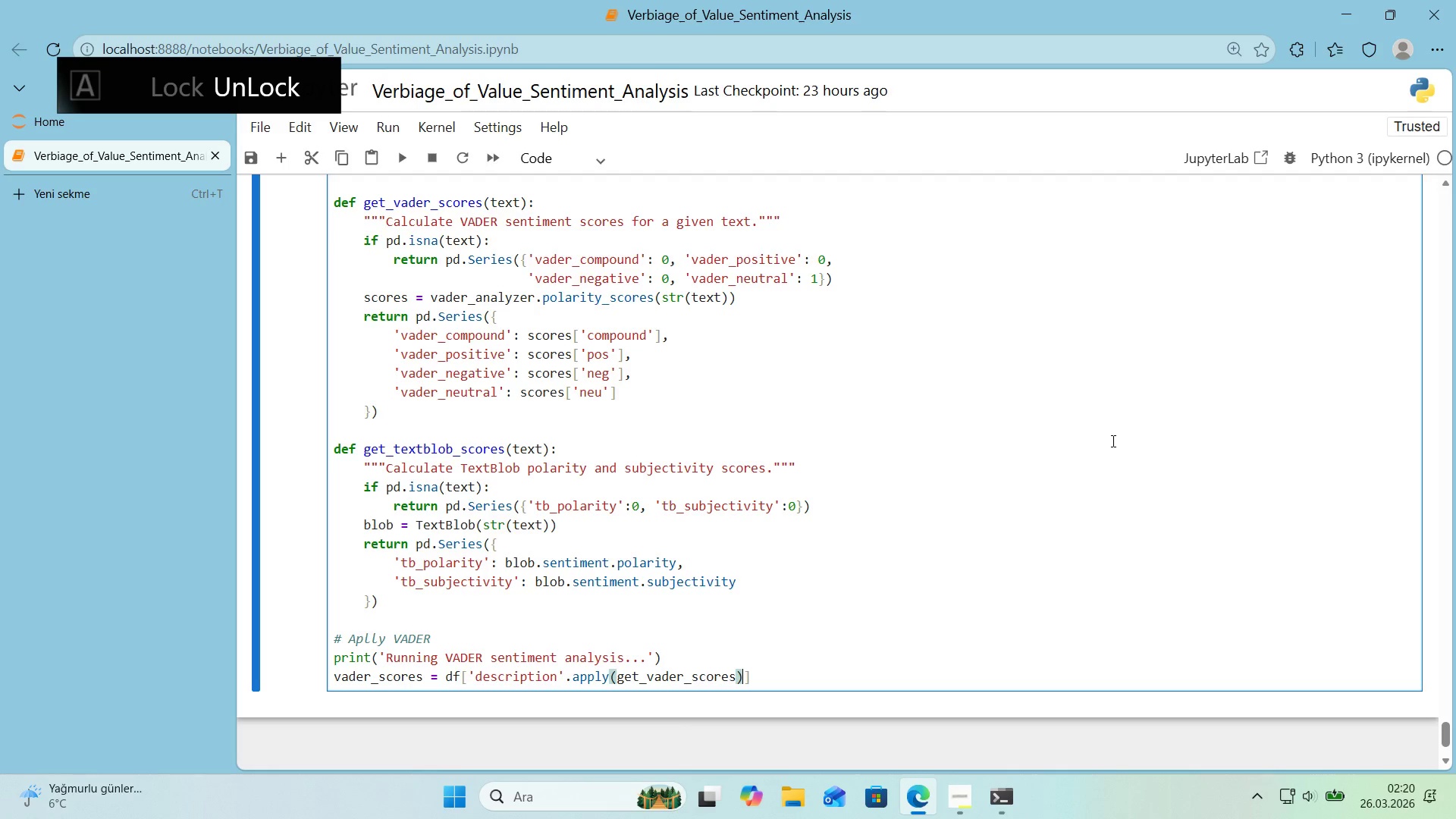 
key(ArrowRight)
 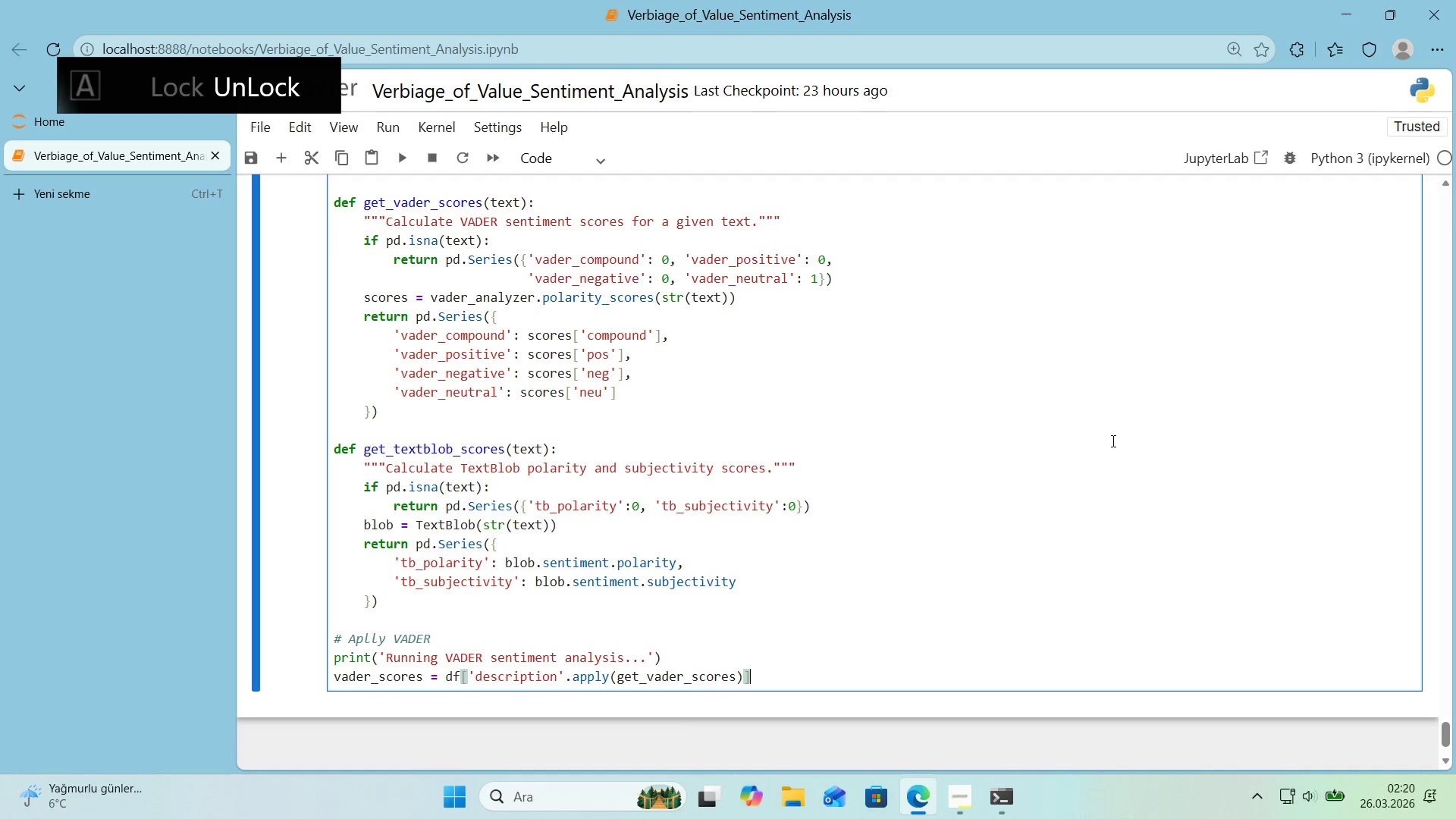 
key(ArrowRight)
 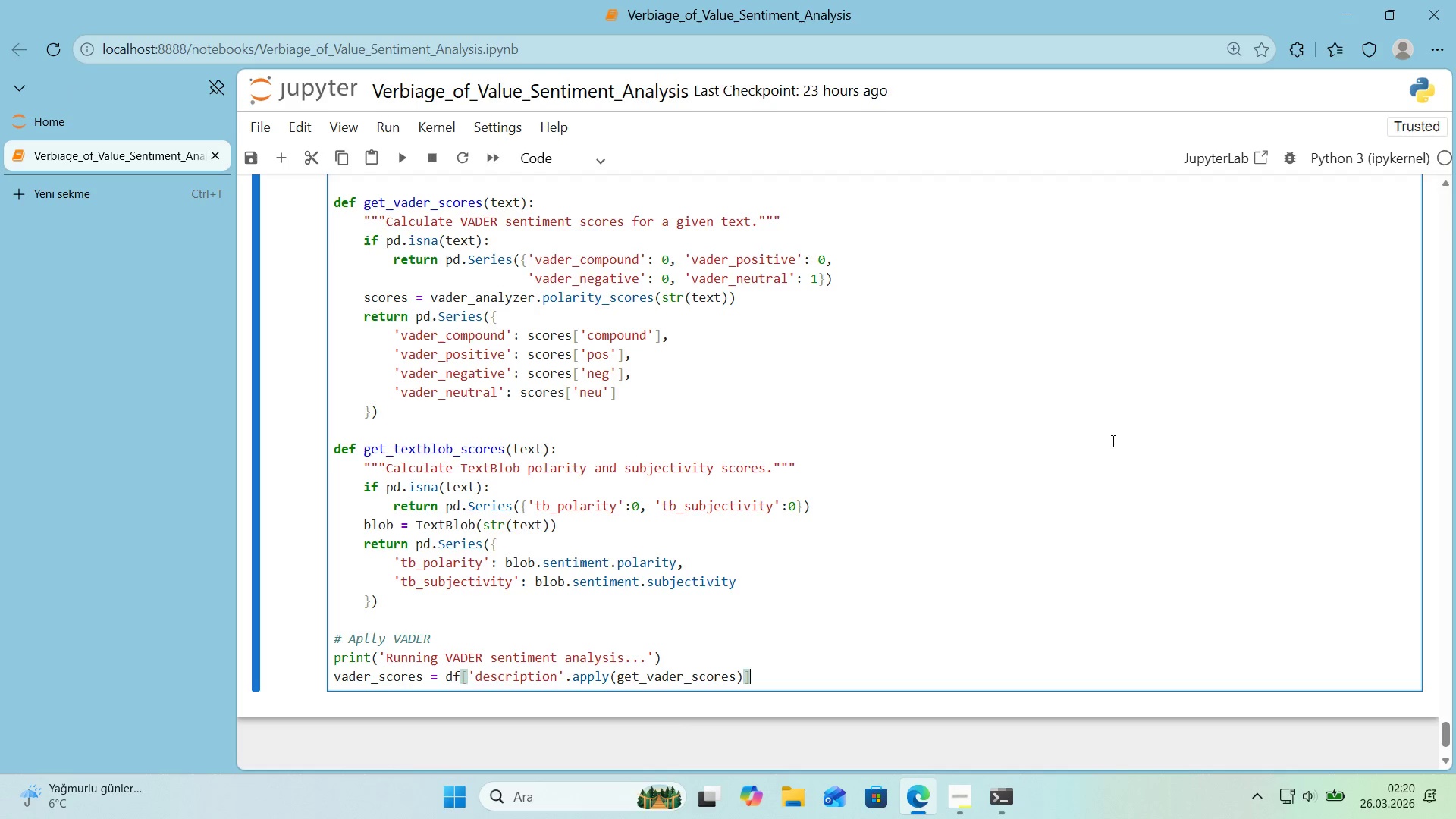 
key(Enter)
 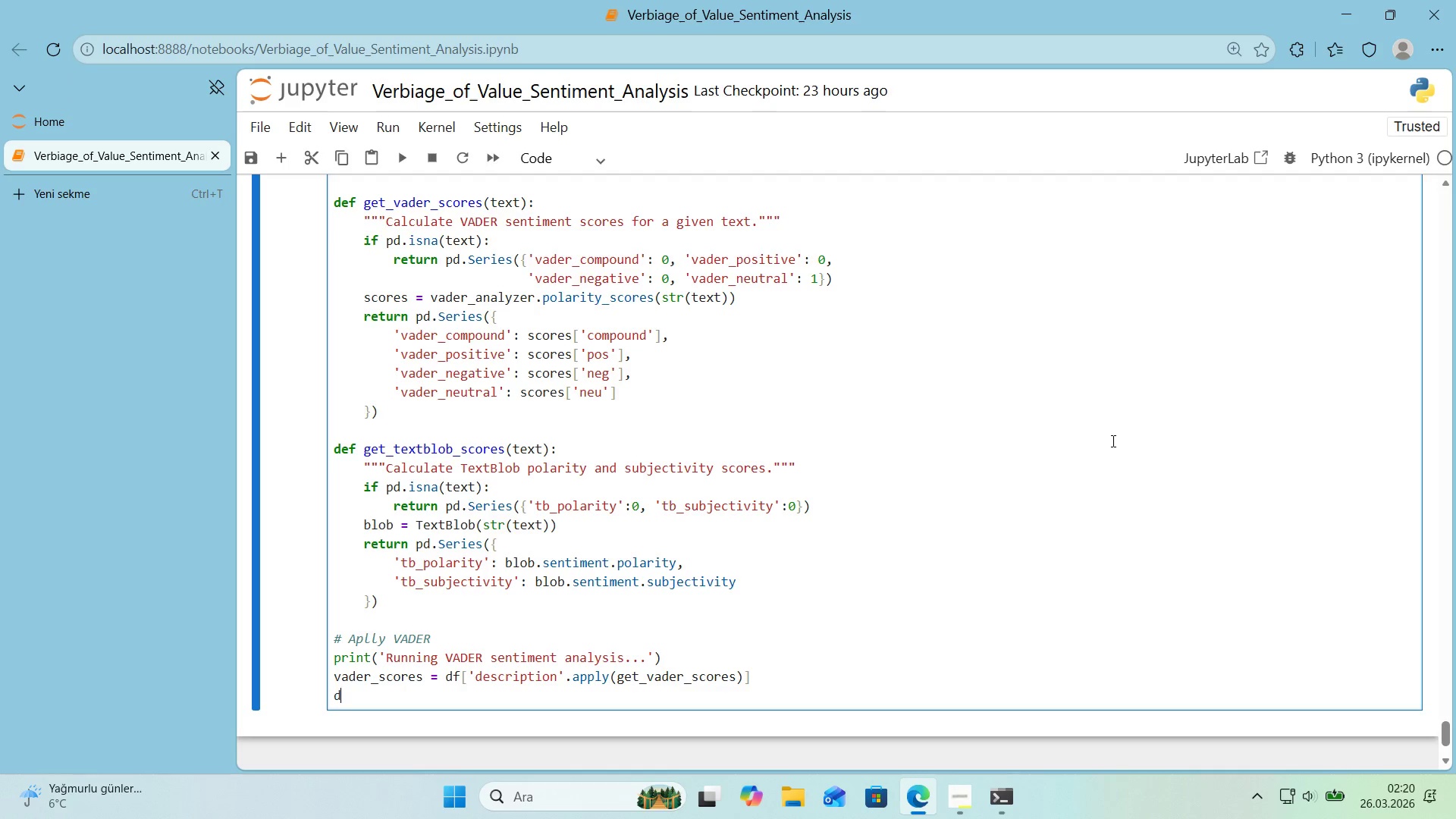 
type(df ) pd.concat*()
 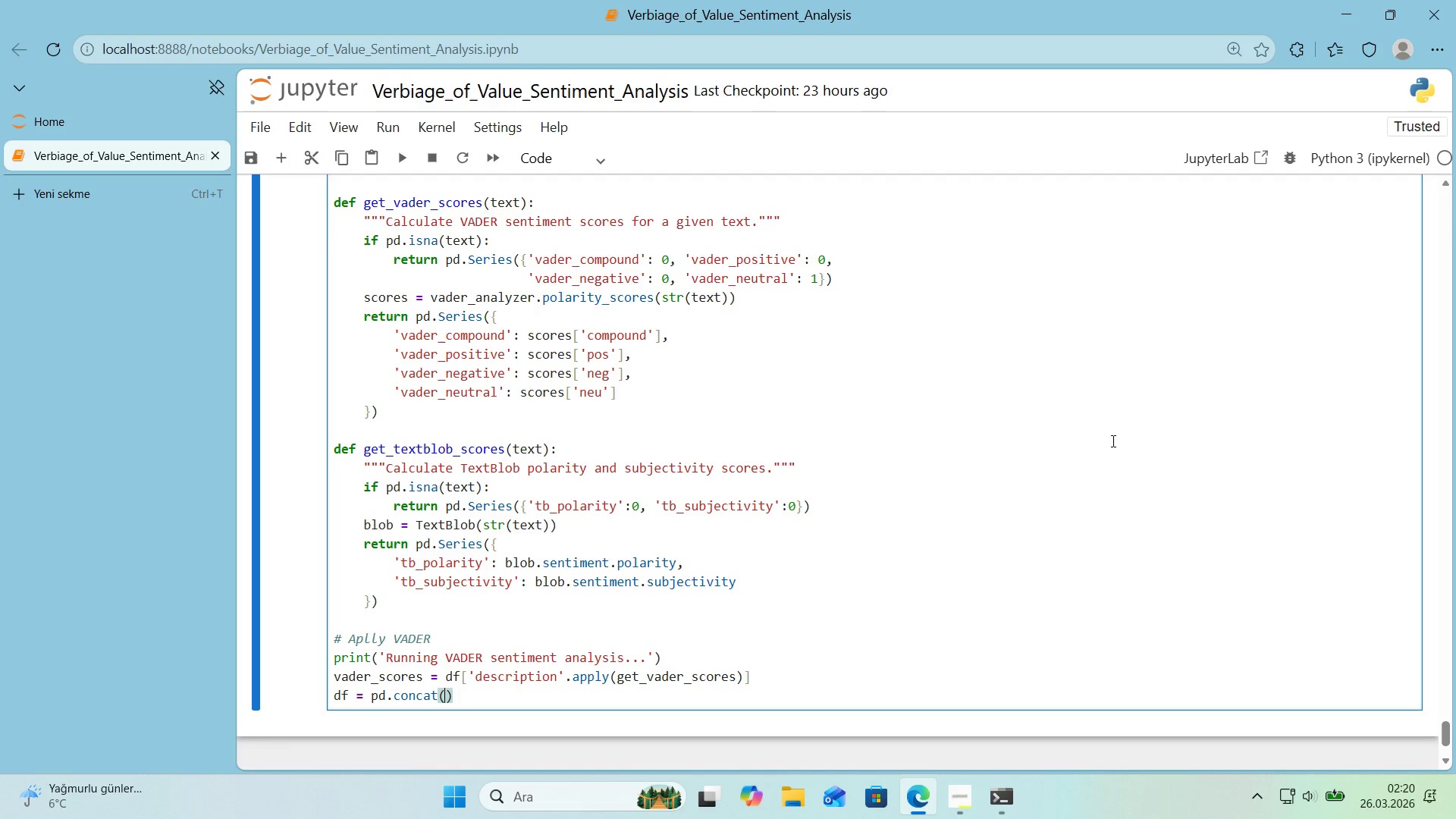 
 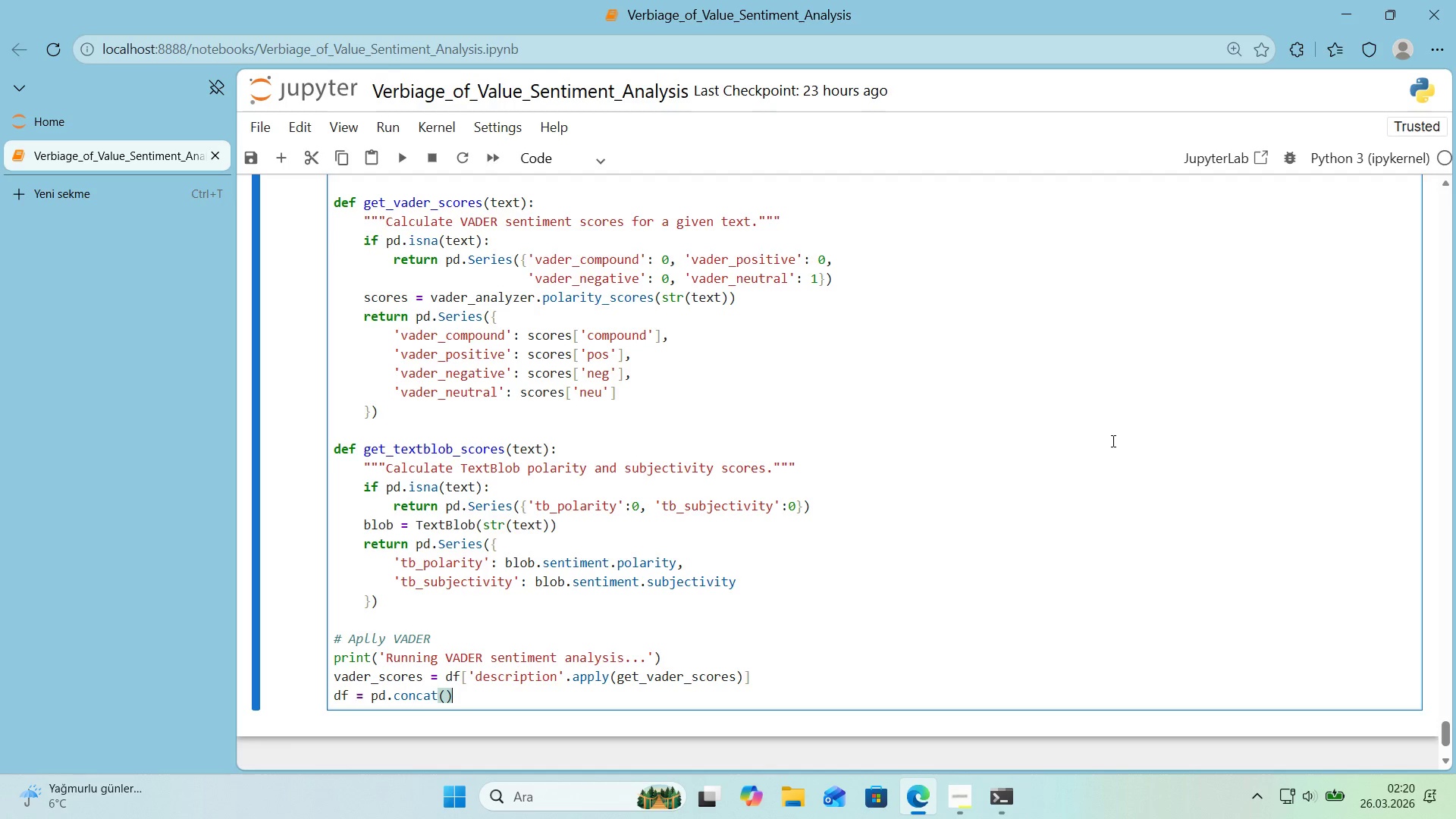 
key(ArrowLeft)
 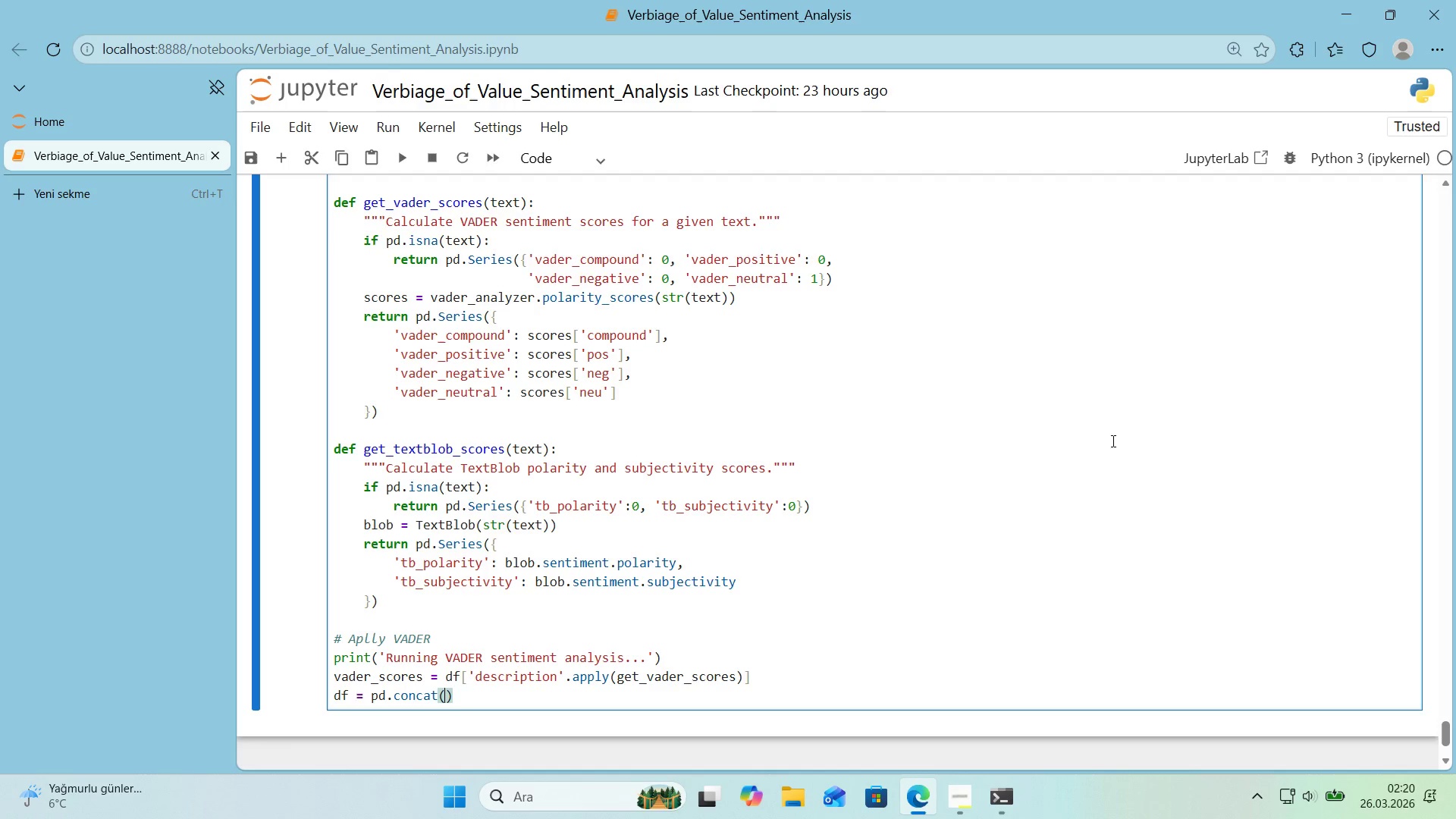 
key(Alt+Control+8)
 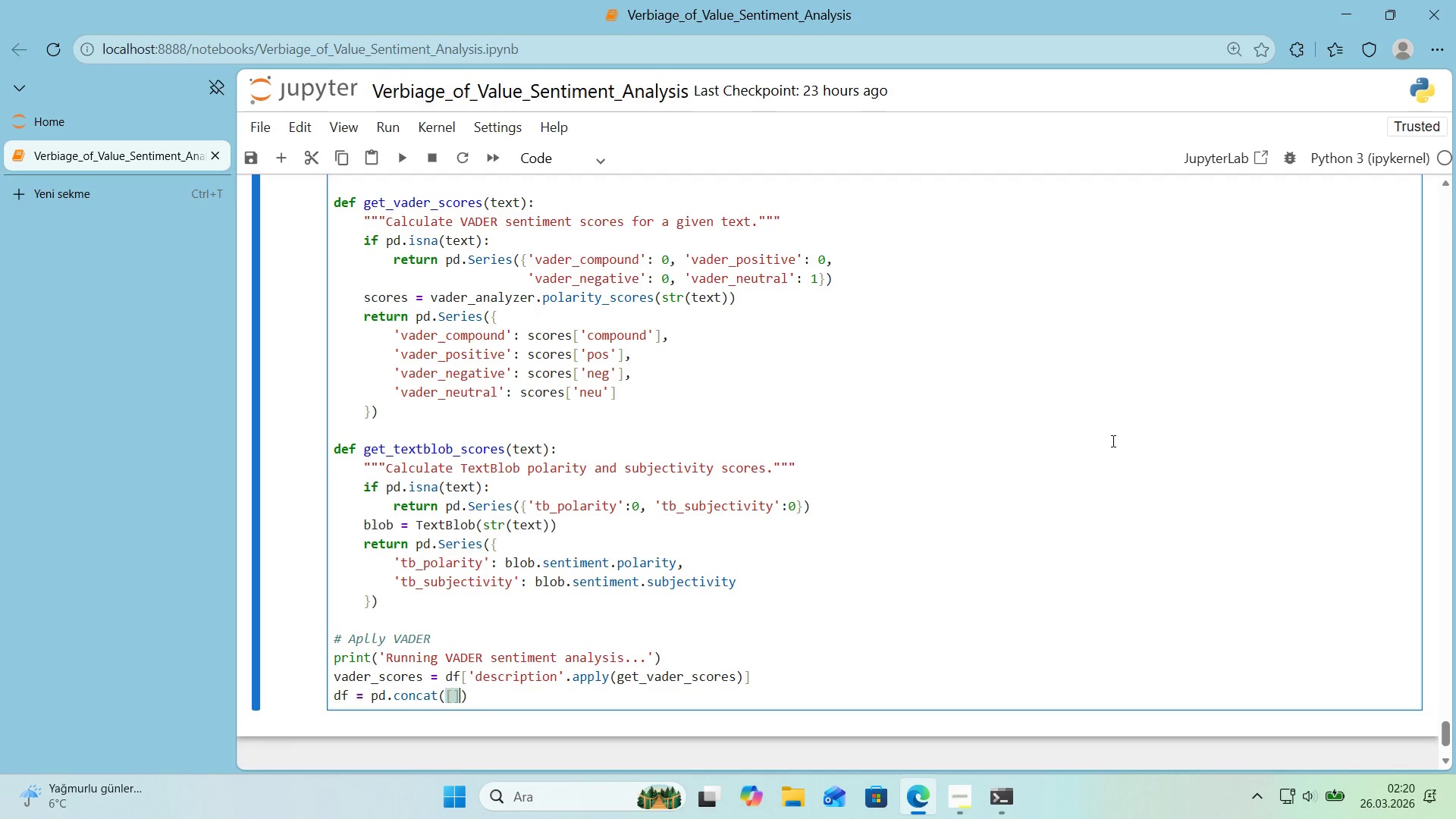 
key(Alt+Control+9)
 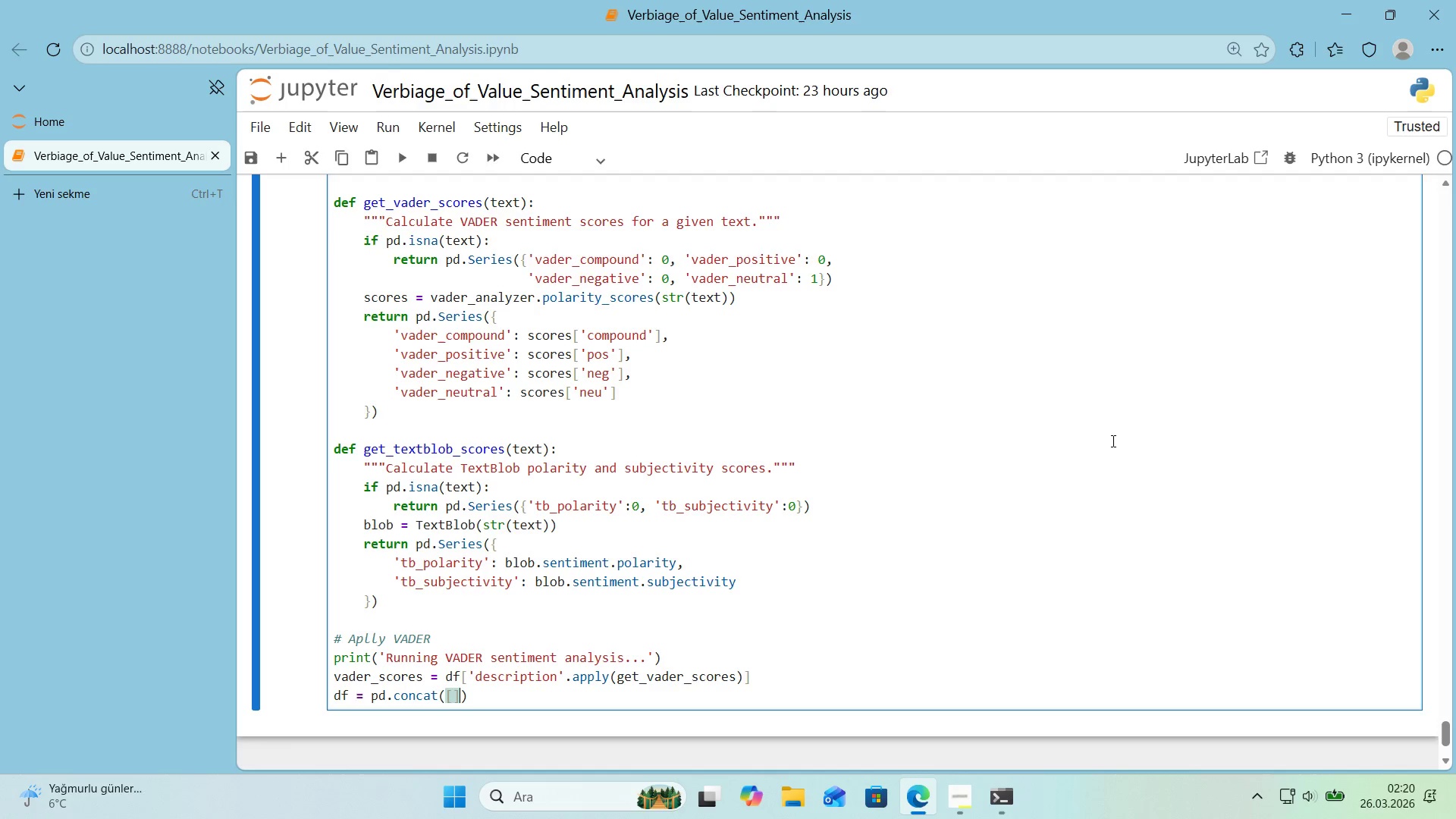 
key(ArrowLeft)
 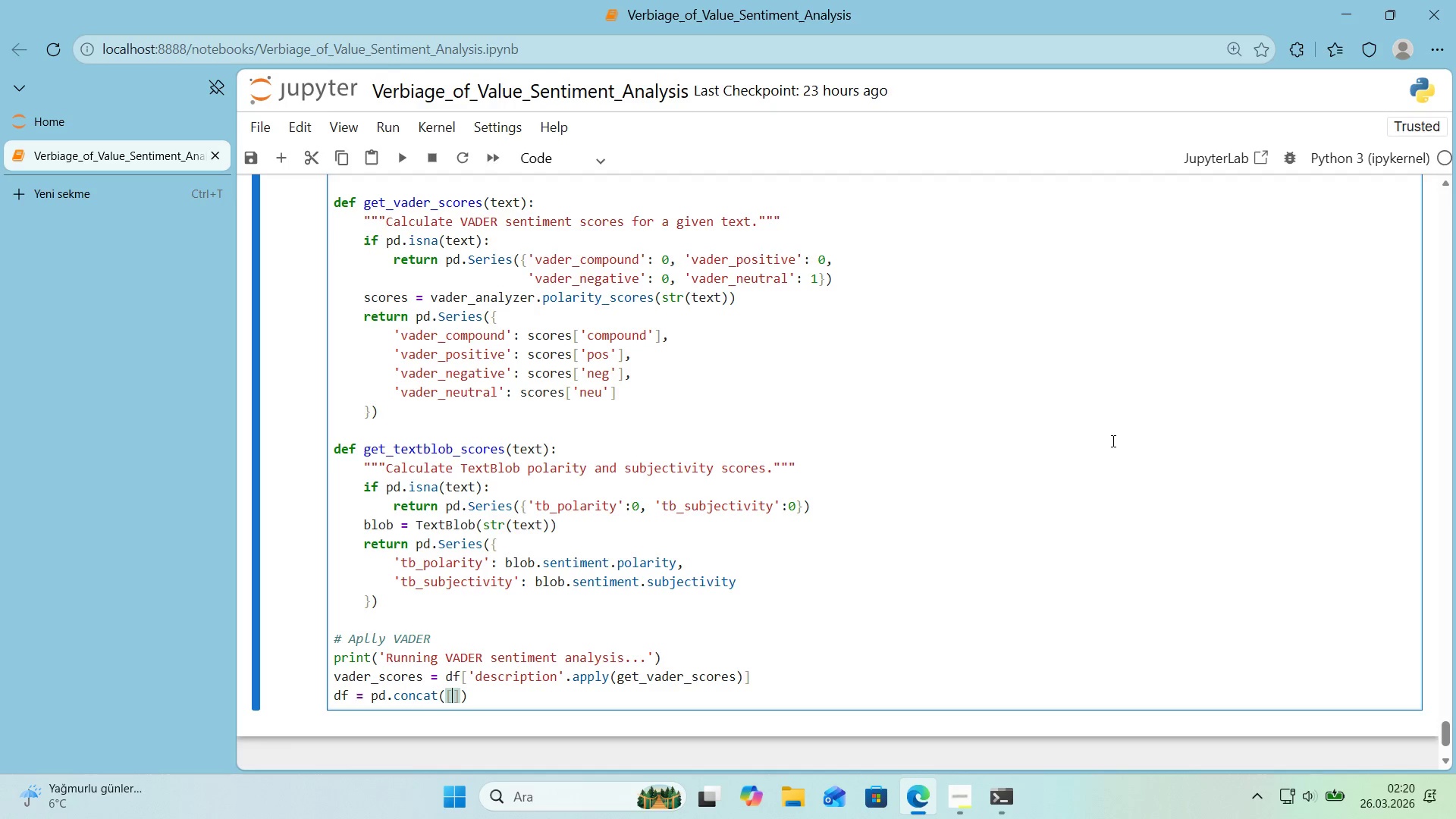 
type(df, vader_Scoes)
key(Backspace)
key(Backspace)
key(Backspace)
key(Backspace)
key(Backspace)
type(S)
key(Backspace)
type(scores)
 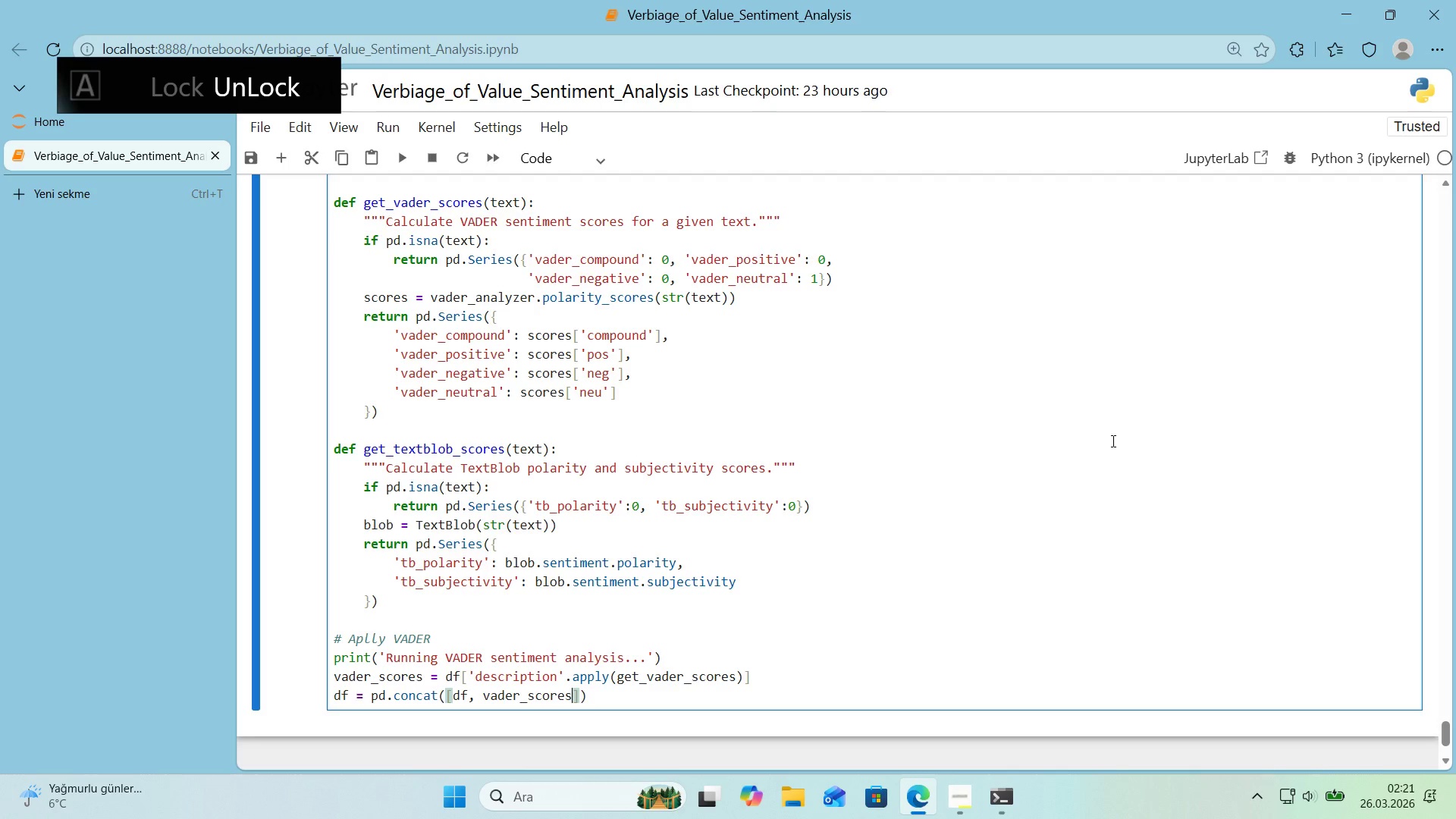 
wait(5.61)
 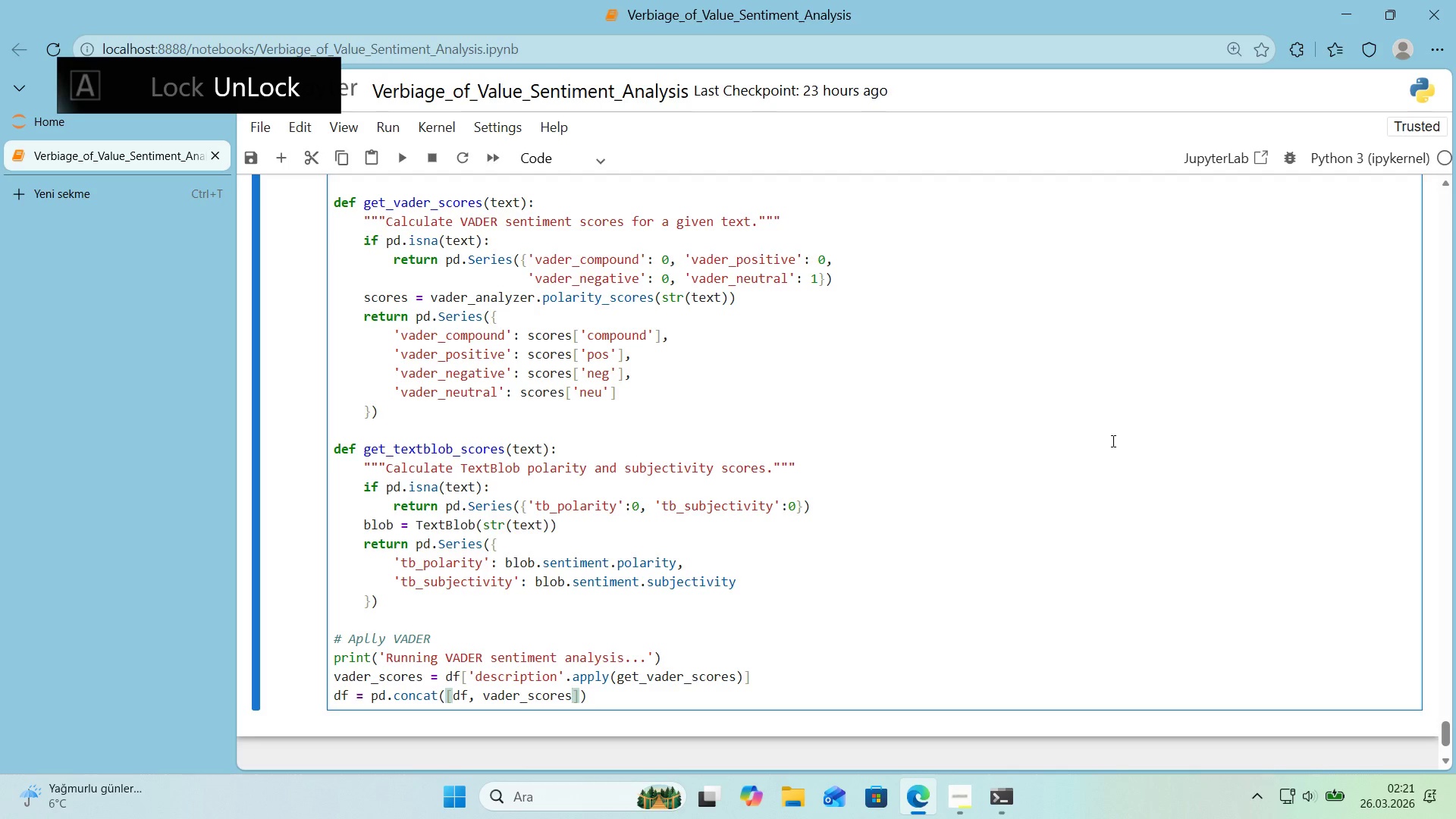 
key(ArrowRight)
 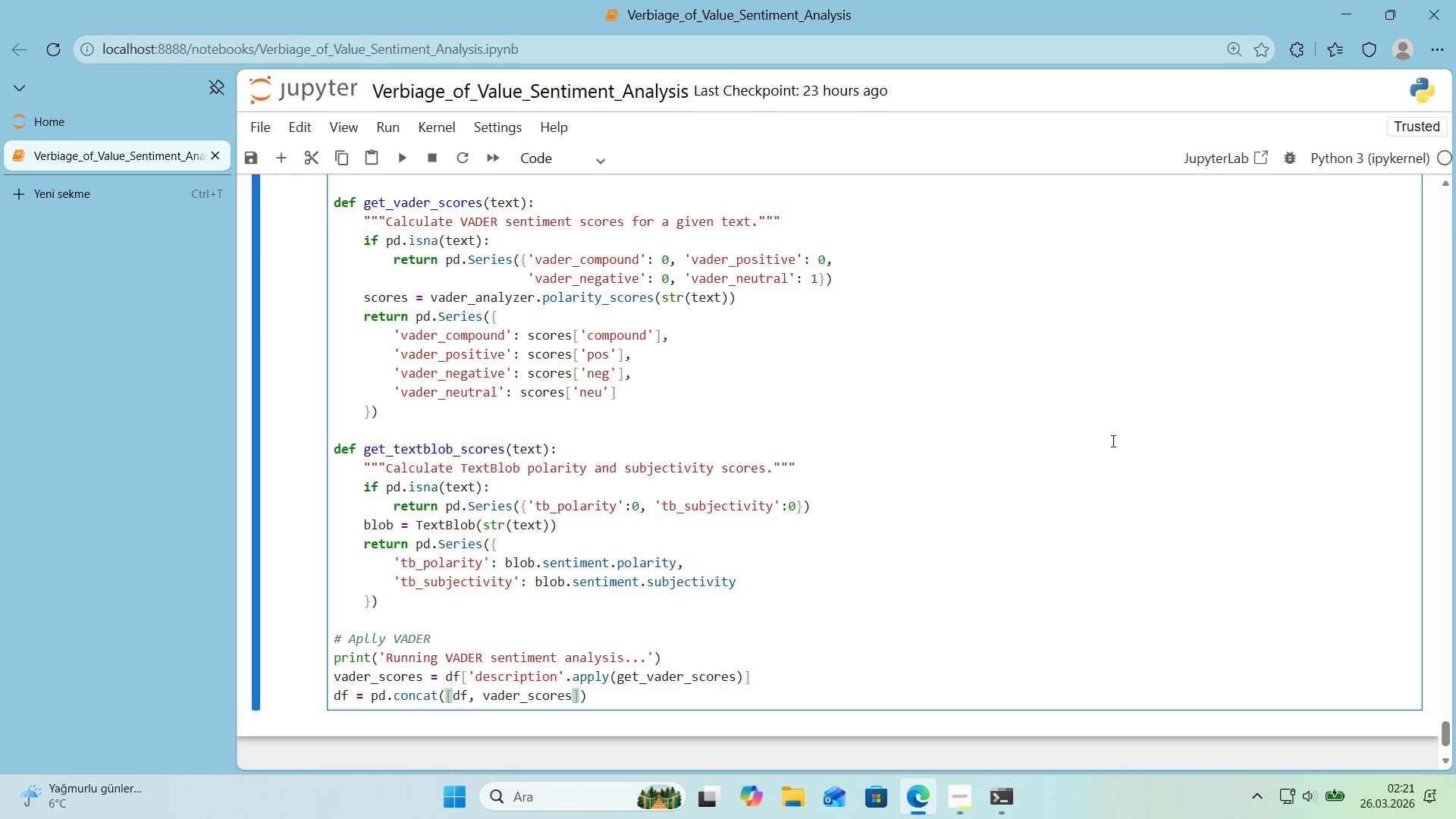 
type(, ax's)
 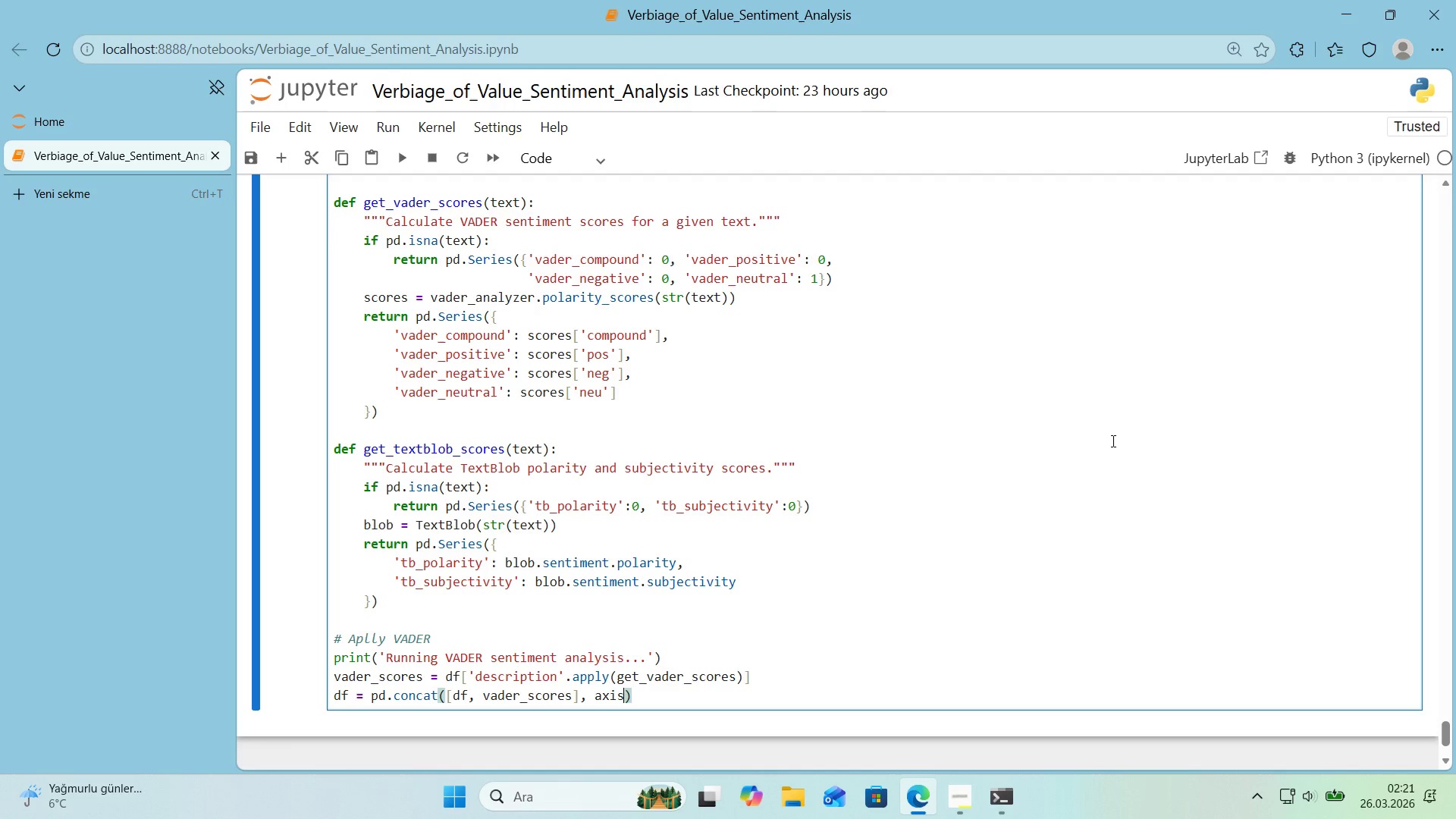 
type()1)
 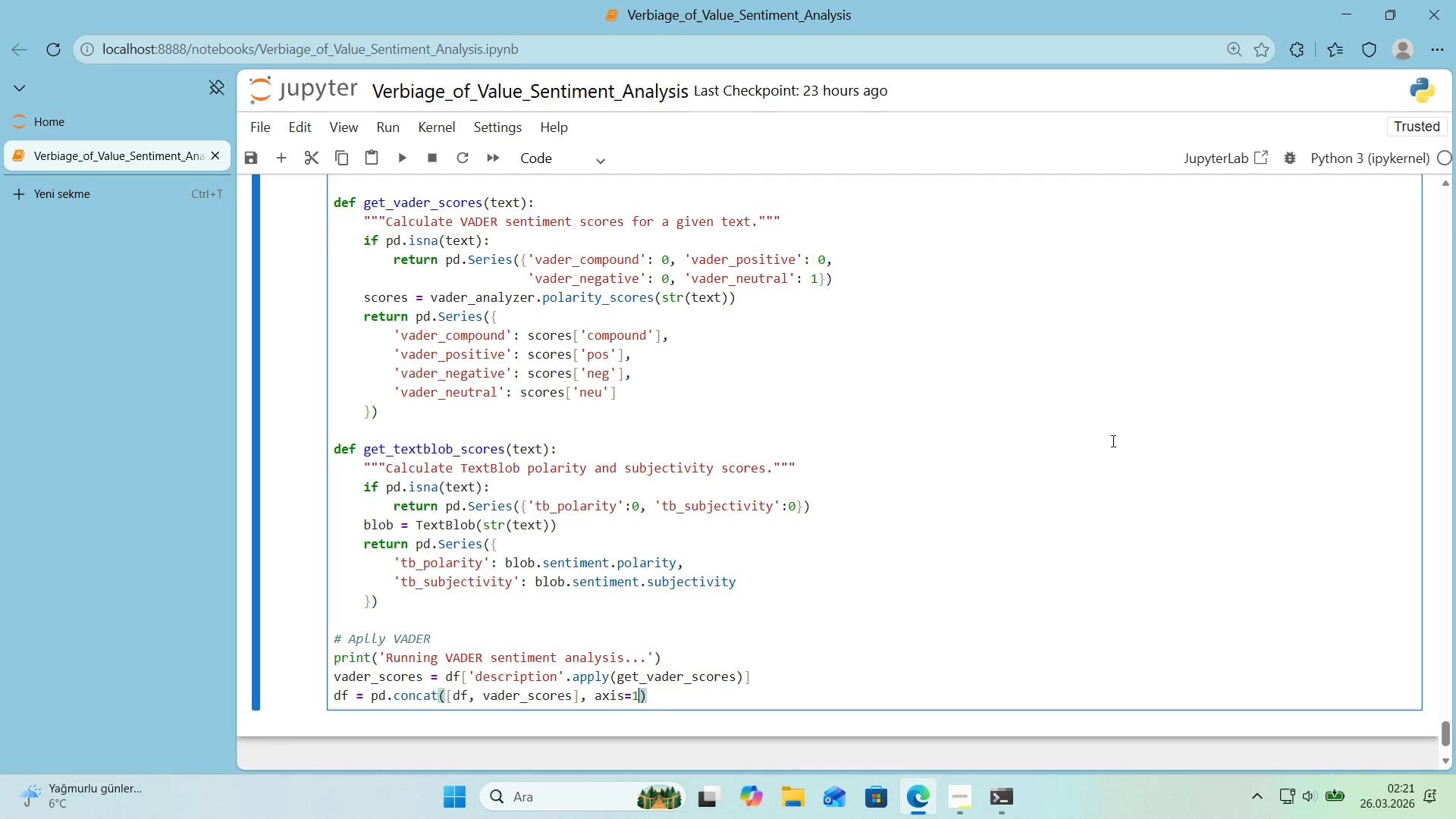 
key(ArrowRight)
 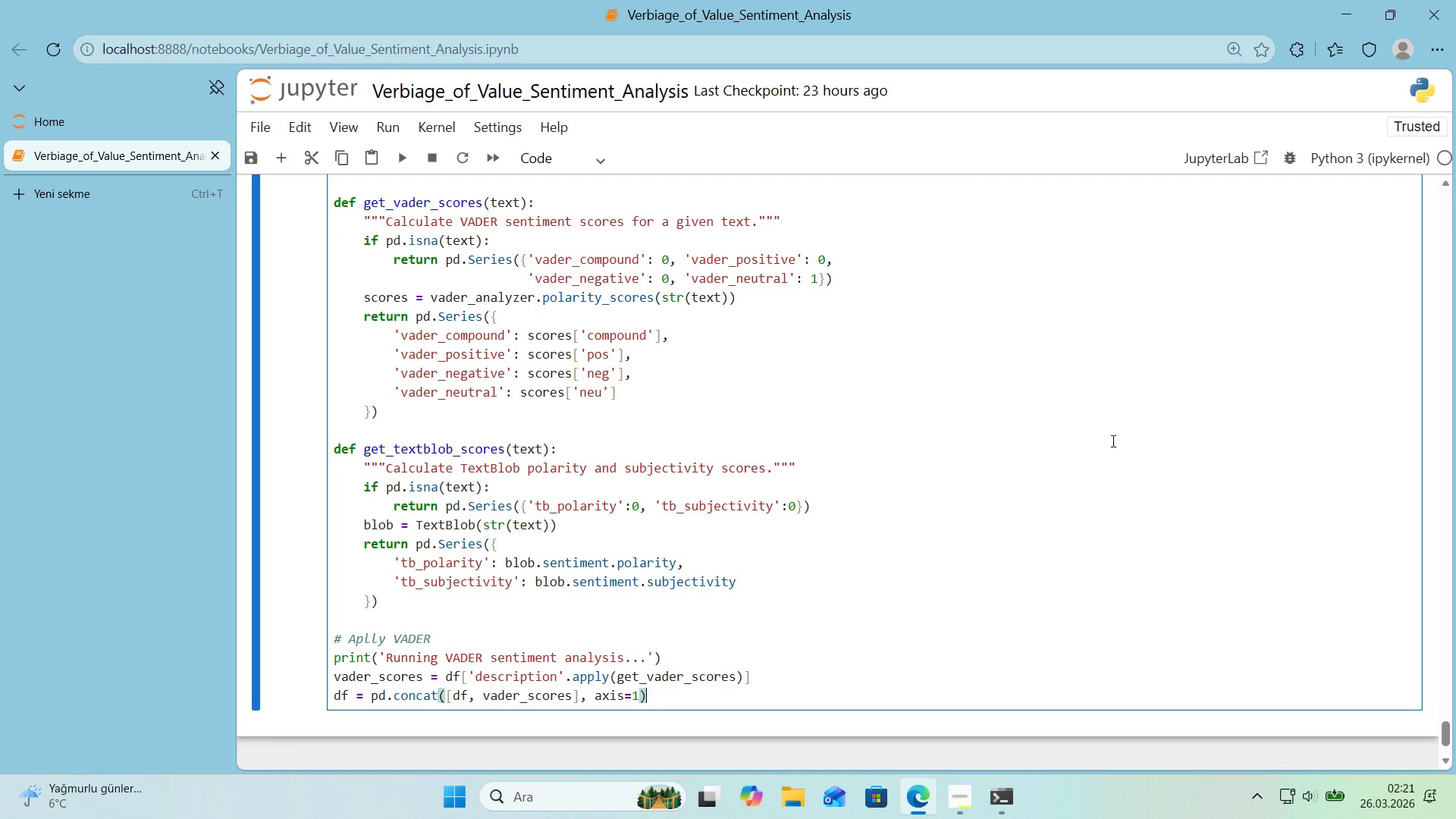 
key(ArrowRight)
 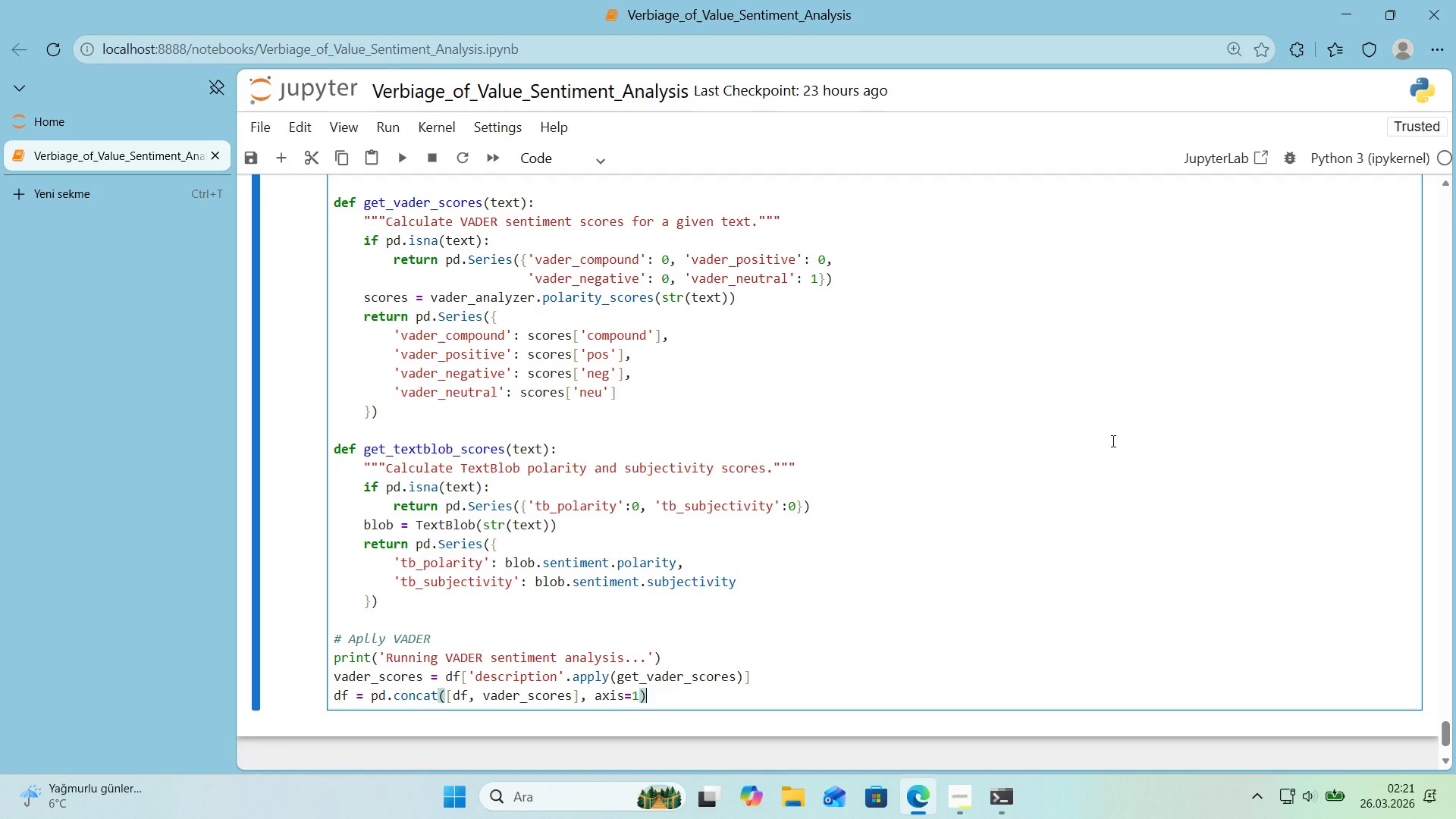 
key(Enter)
 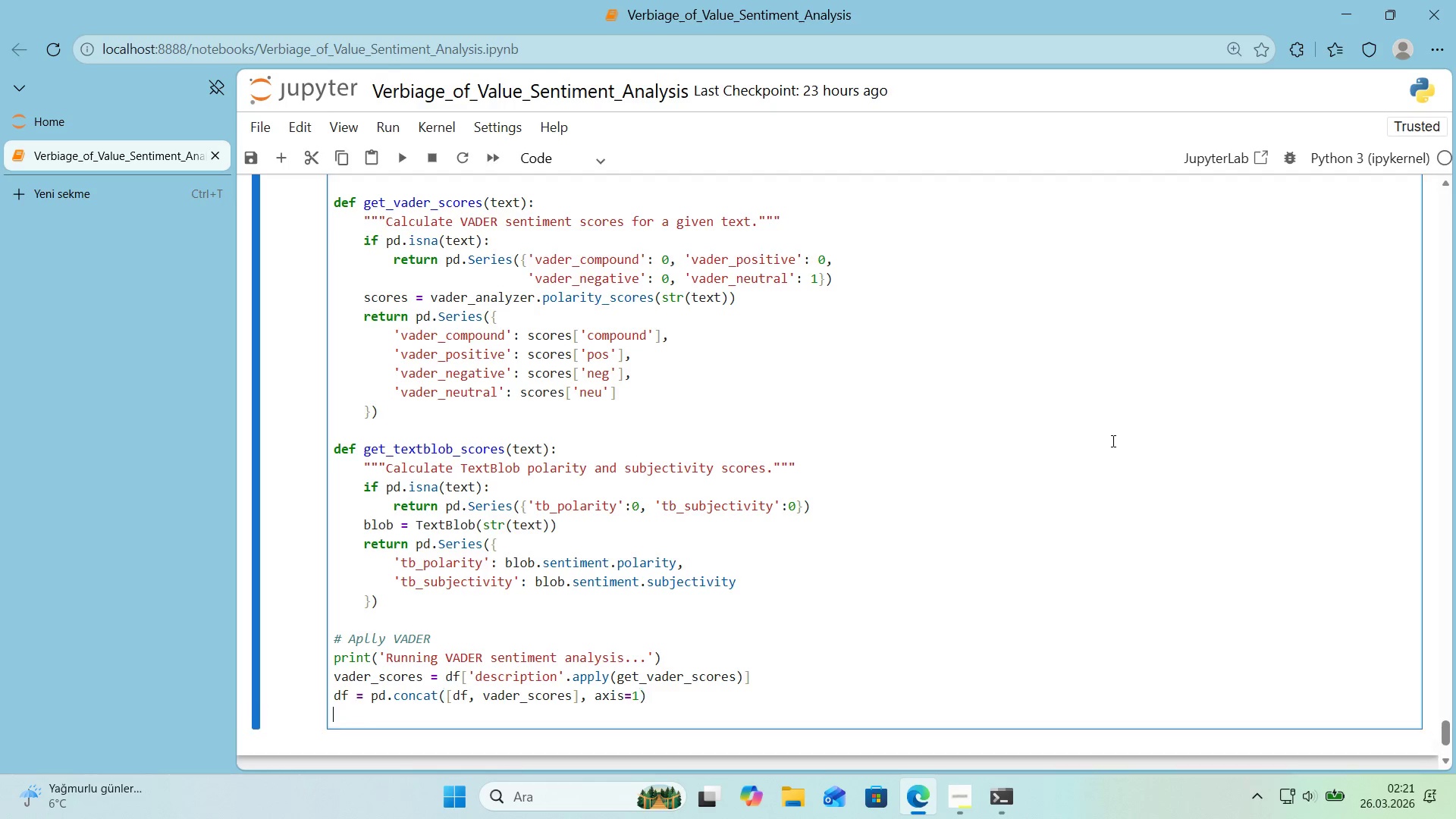 
key(Enter)
 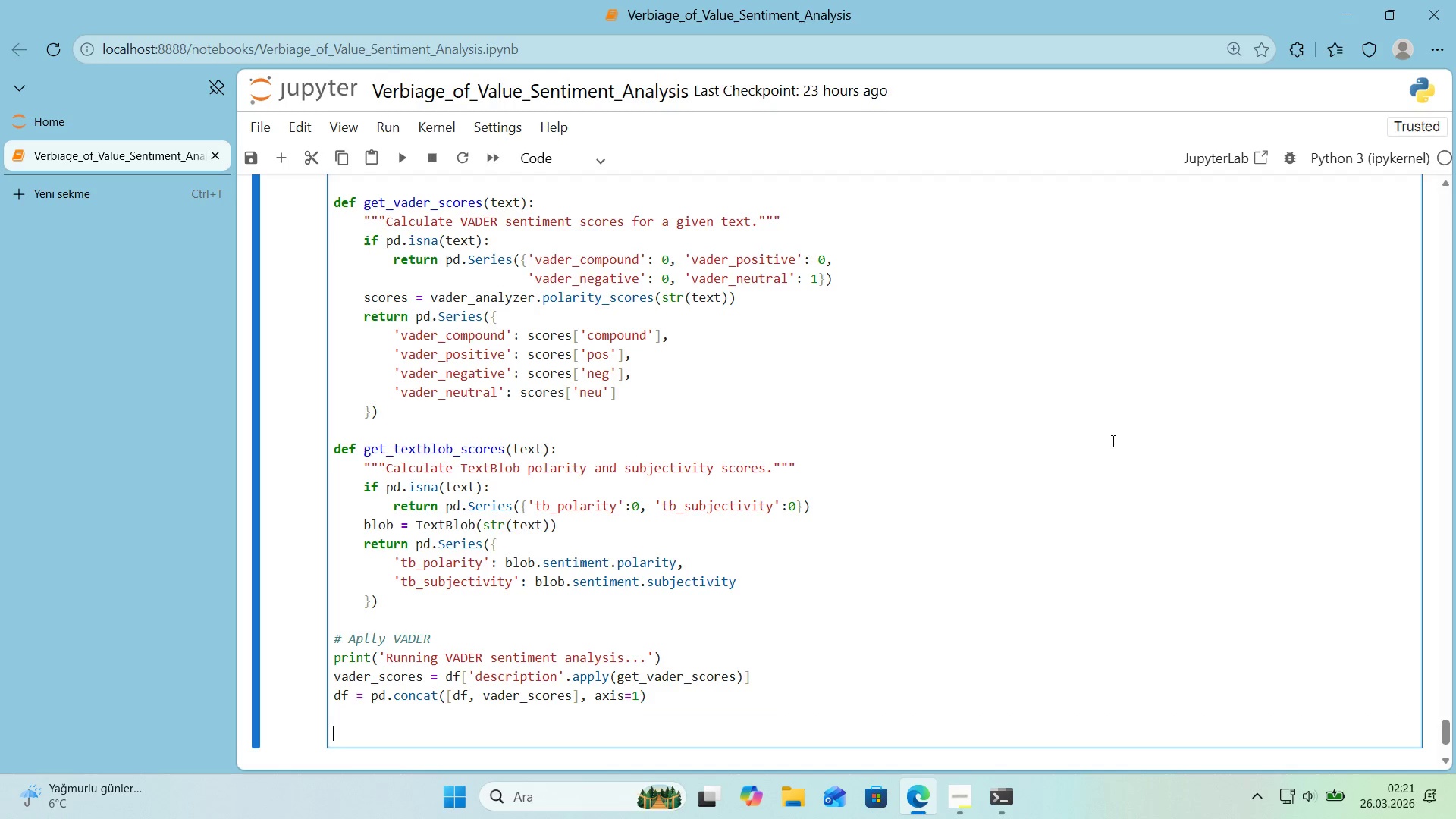 
key(Alt+Control+3)
 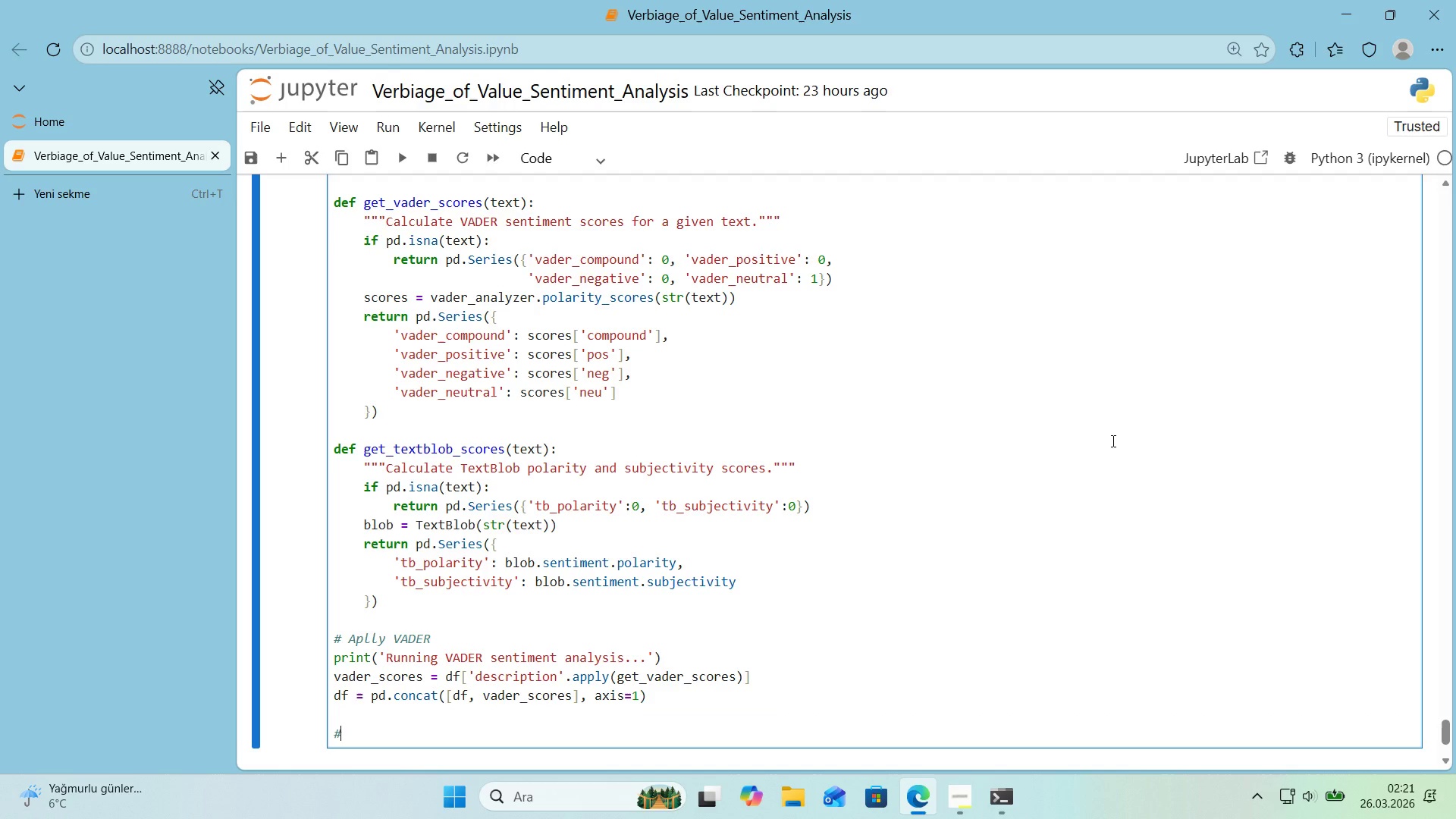 
key(Space)
 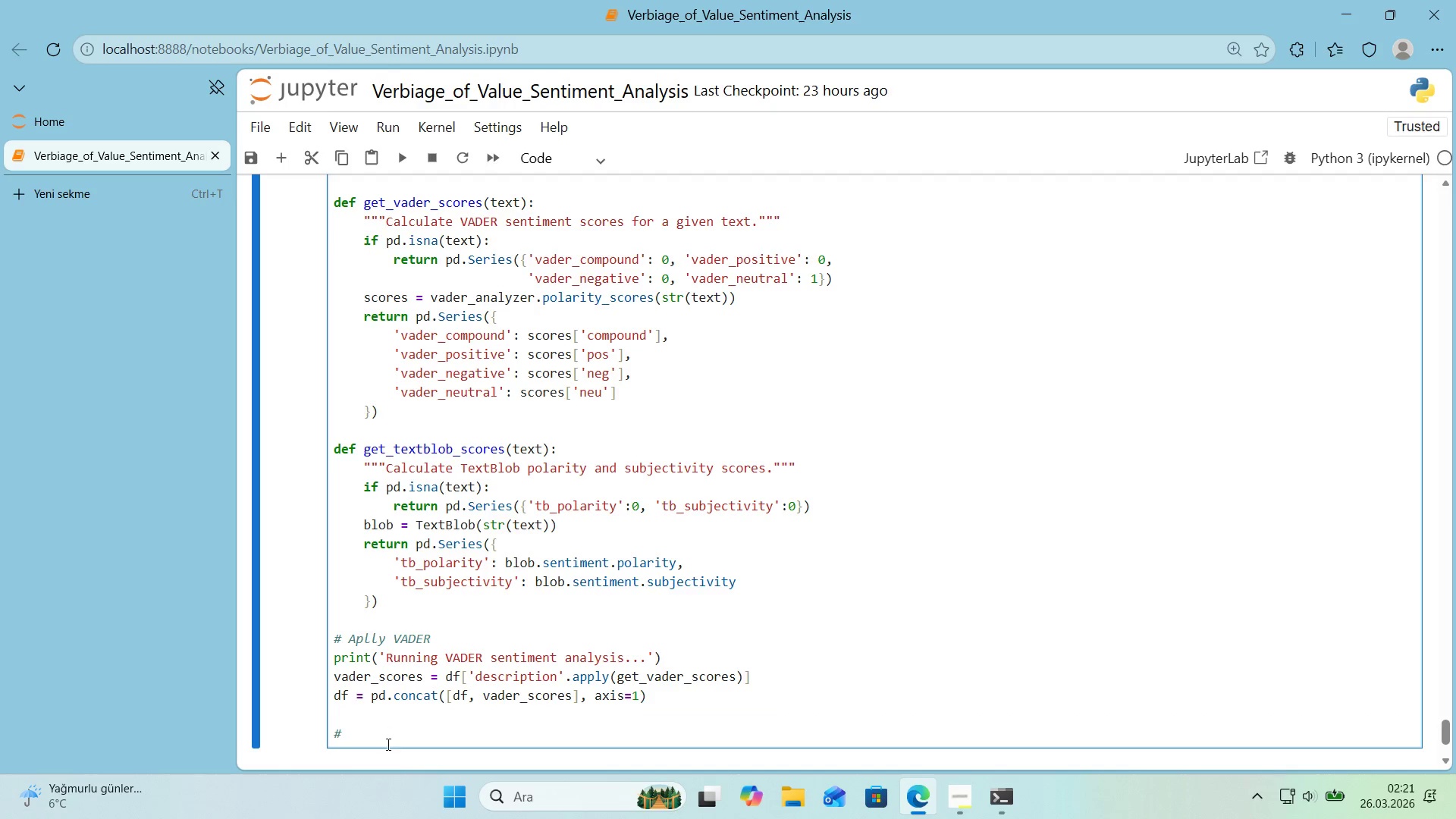 
scroll: coordinate [362, 631], scroll_direction: down, amount: 1.0
 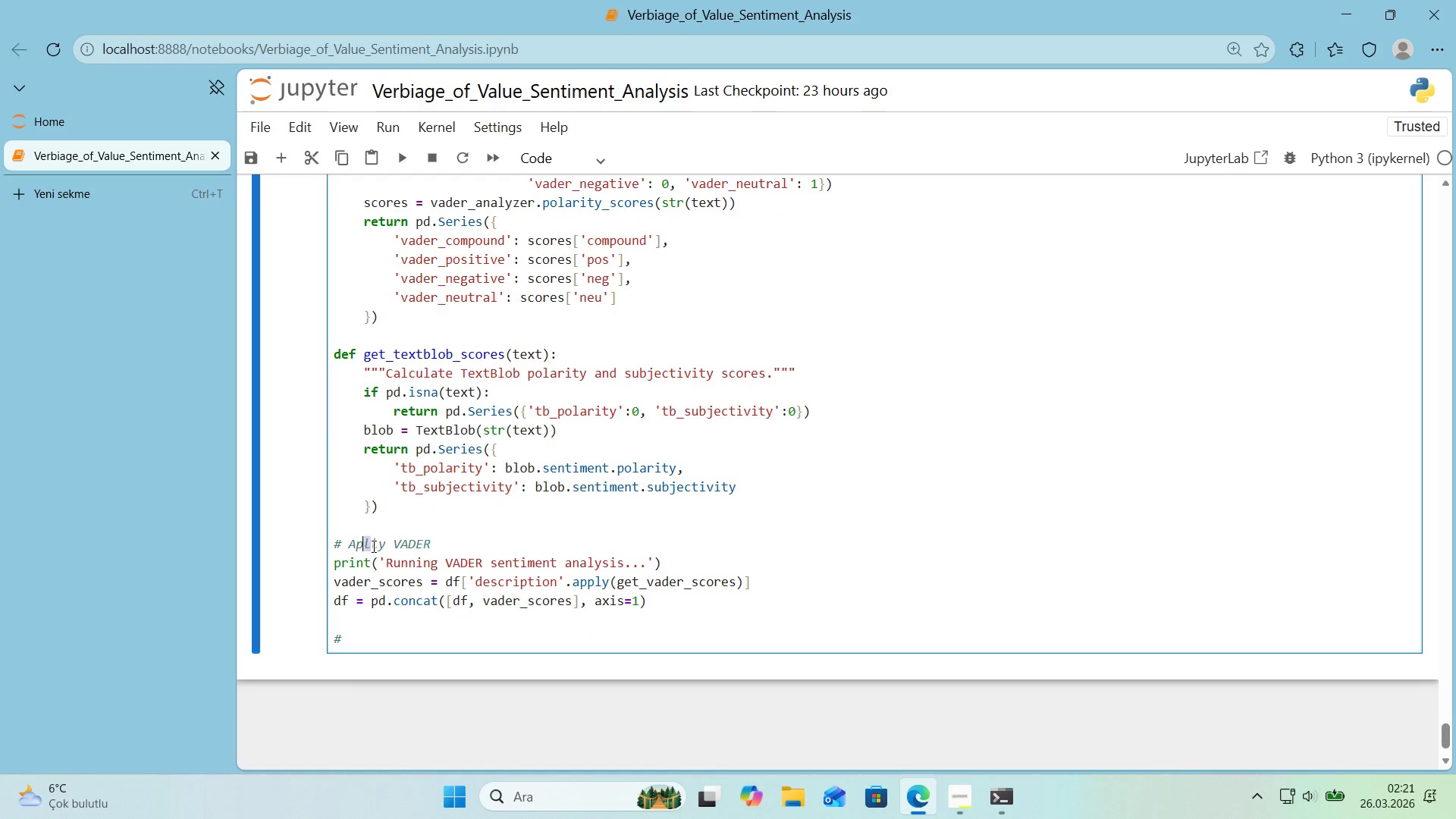 
key(P)
 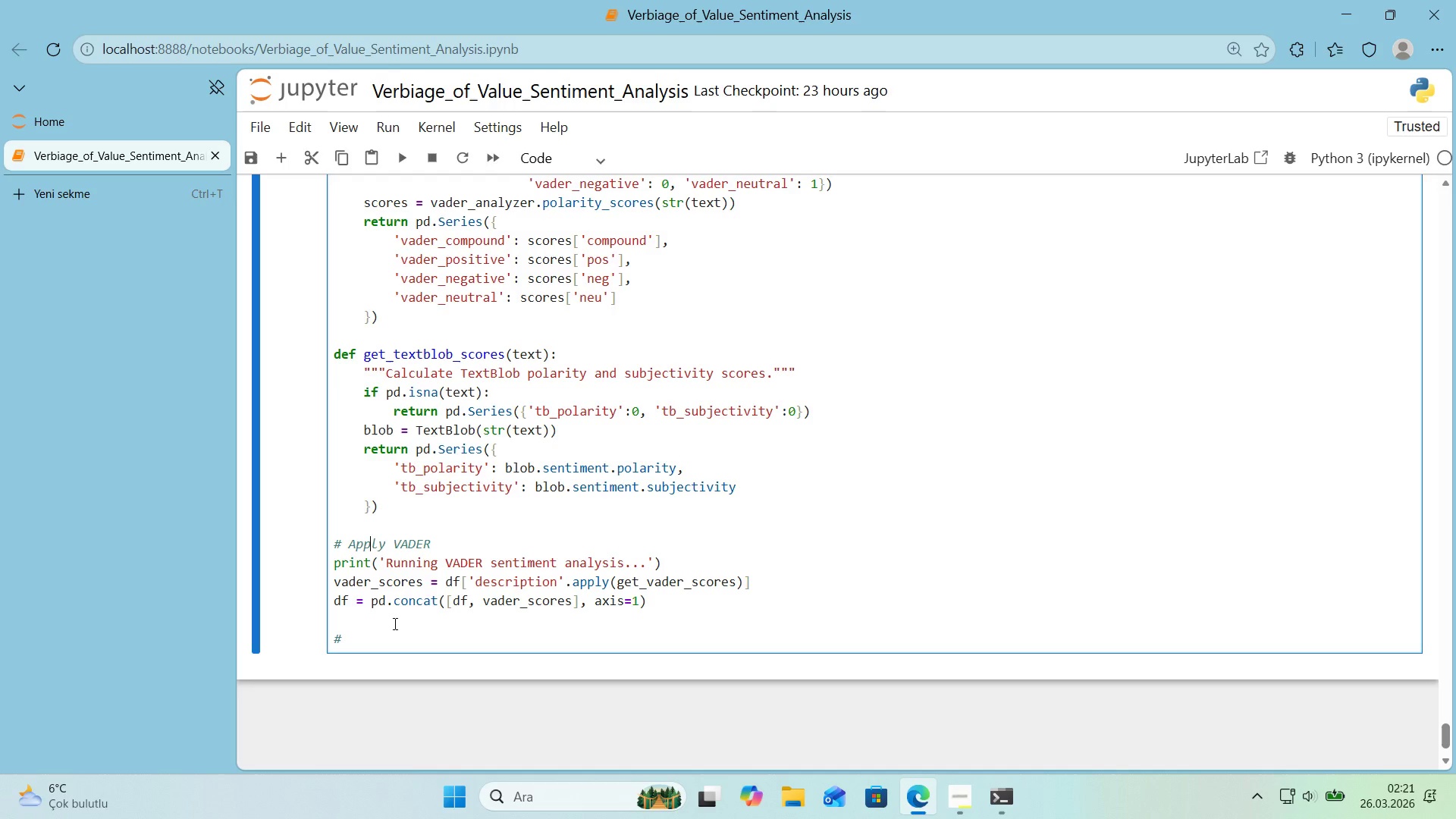 
left_click([394, 624])
 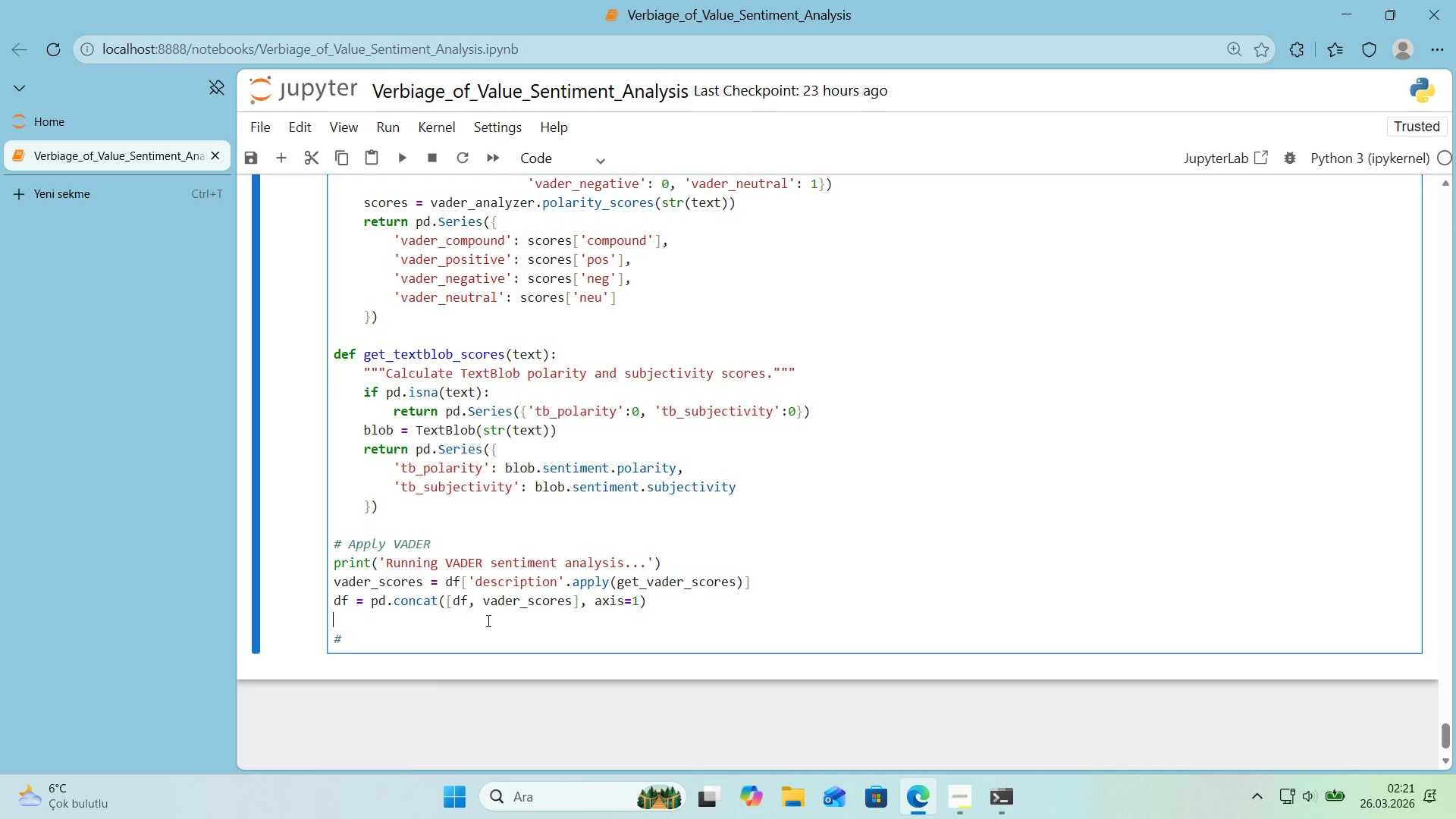 
left_click([457, 630])
 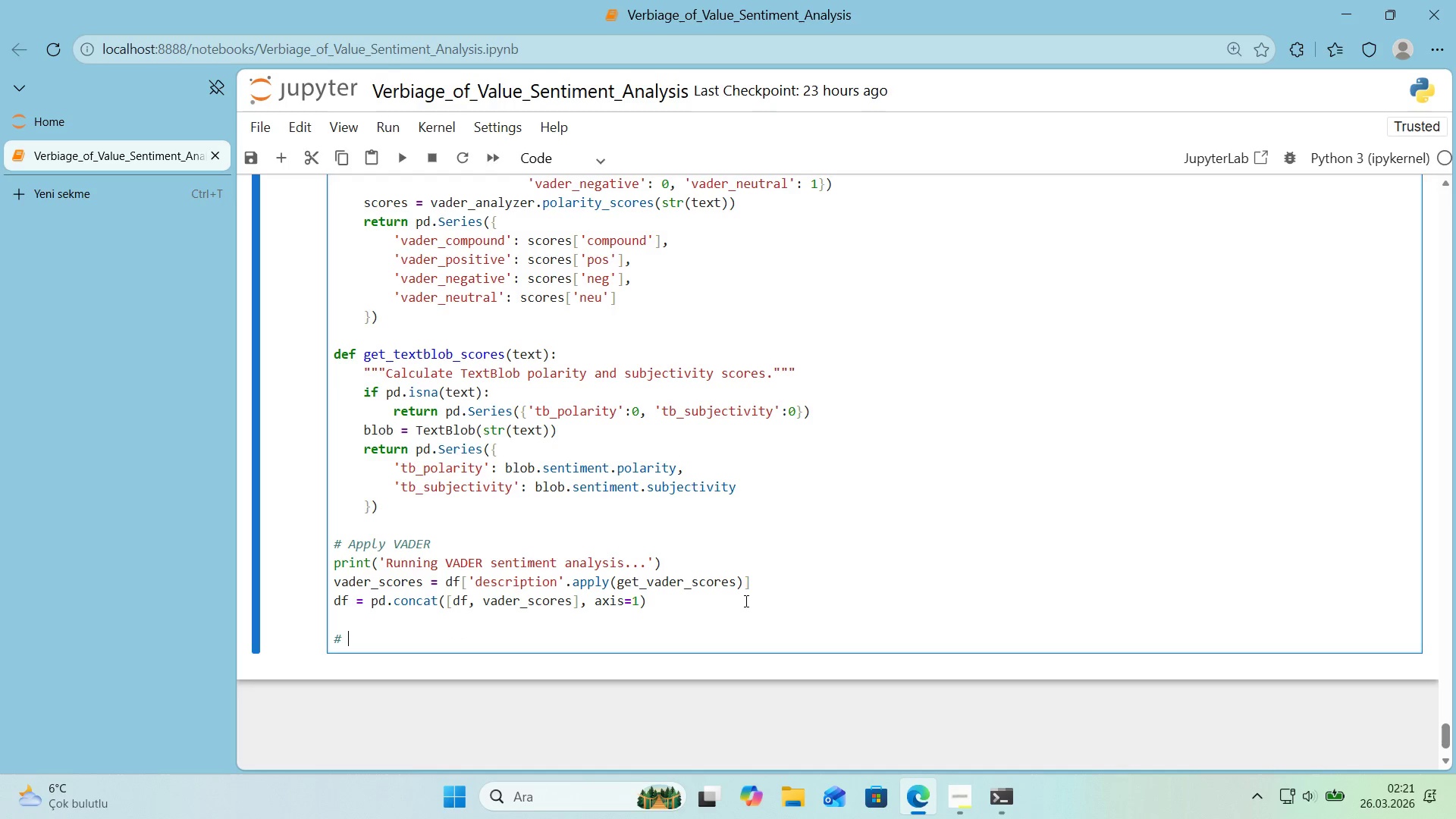 
type(Apply TextBlob)
 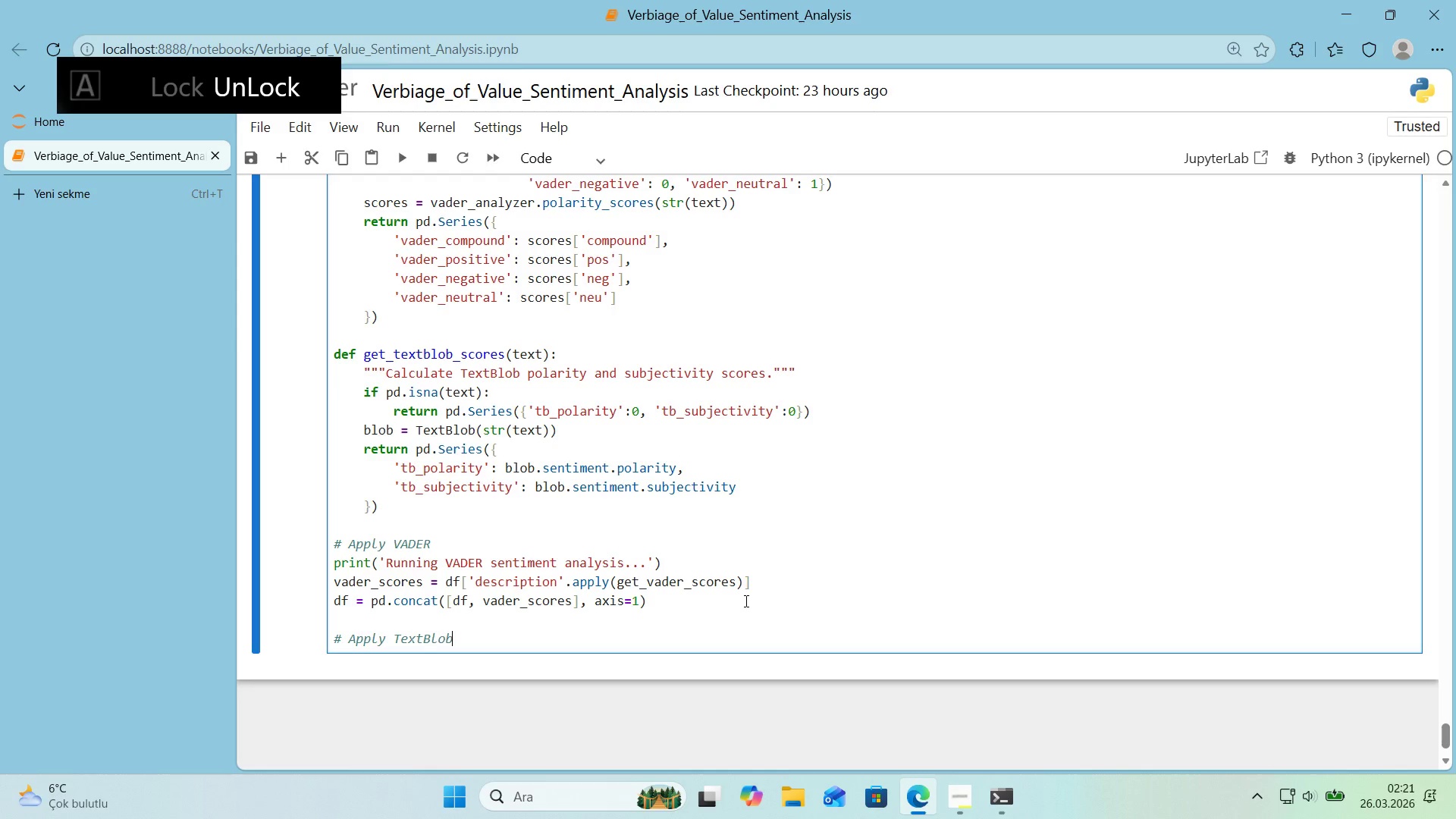 
key(Enter)
 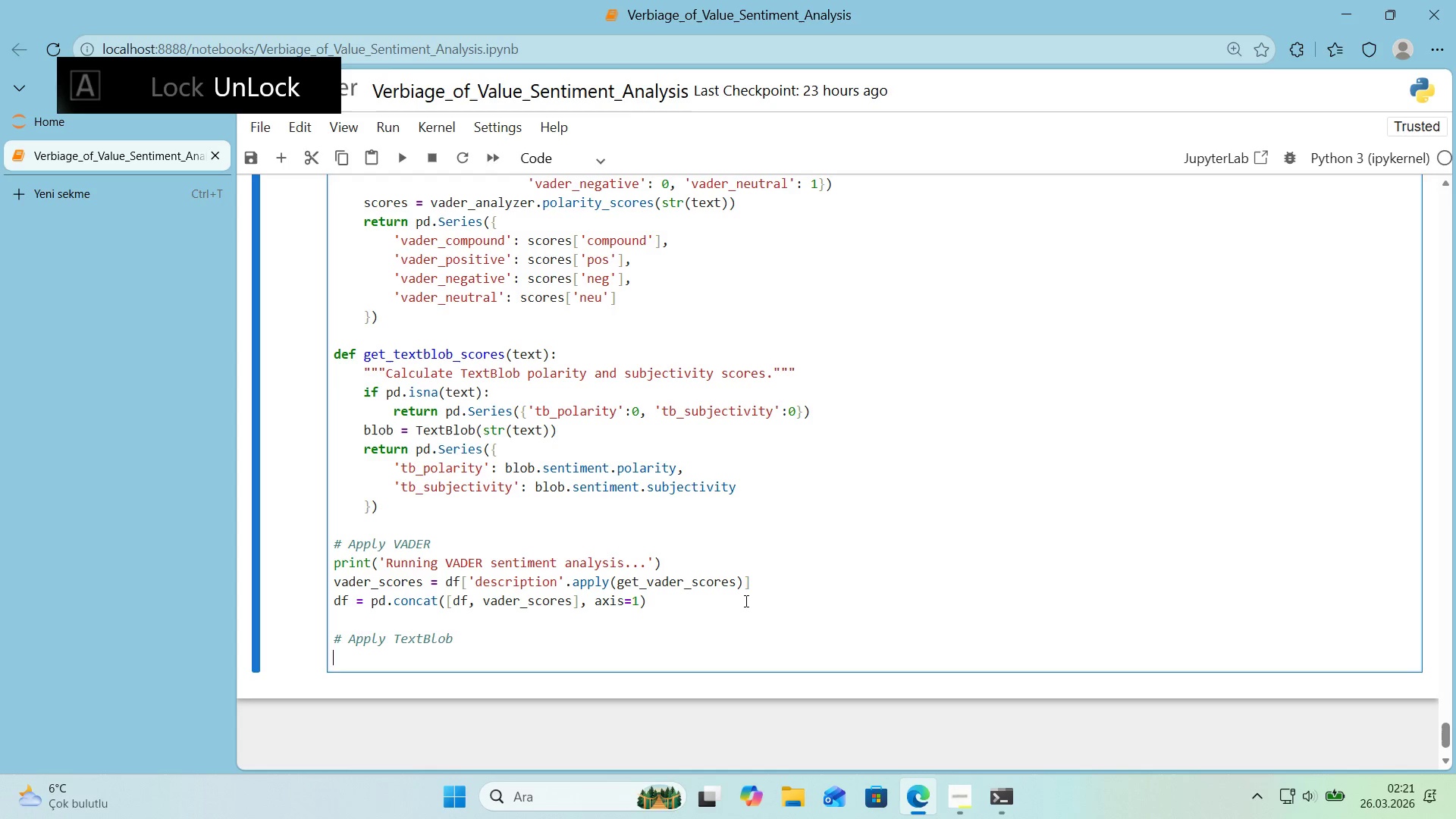 
type(pr'nt*()
 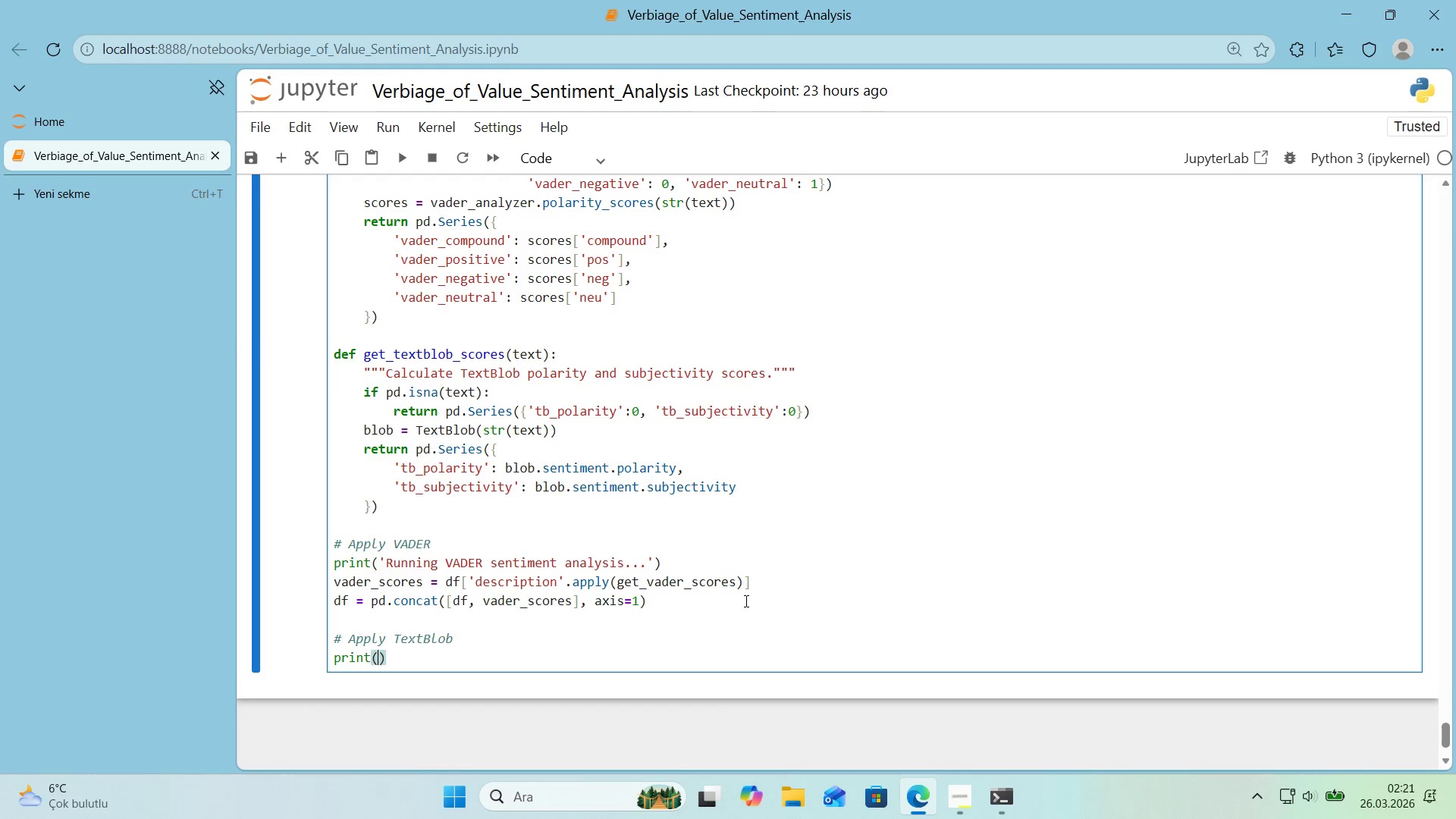 
 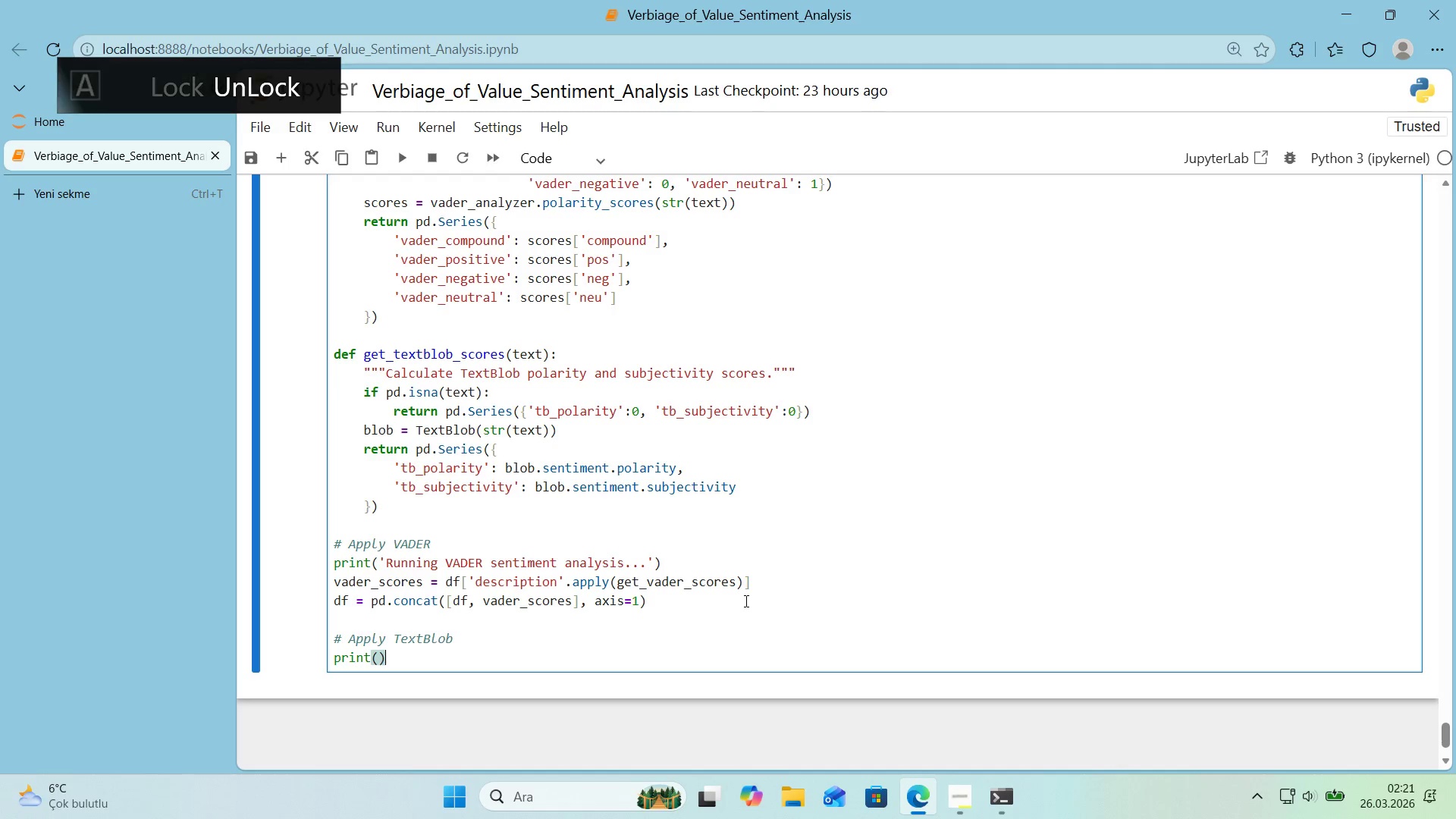 
key(ArrowLeft)
 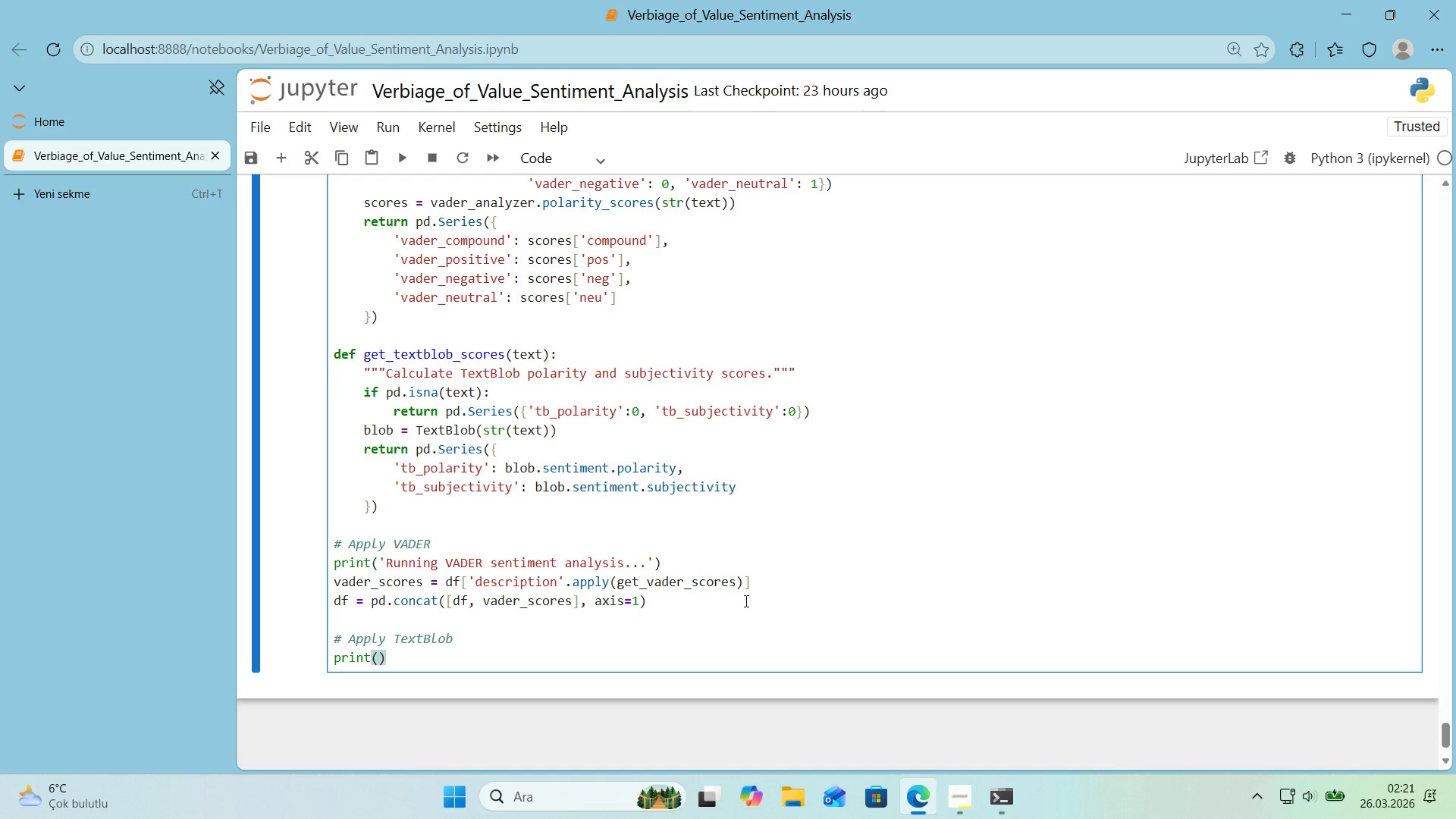 
type(@@)
 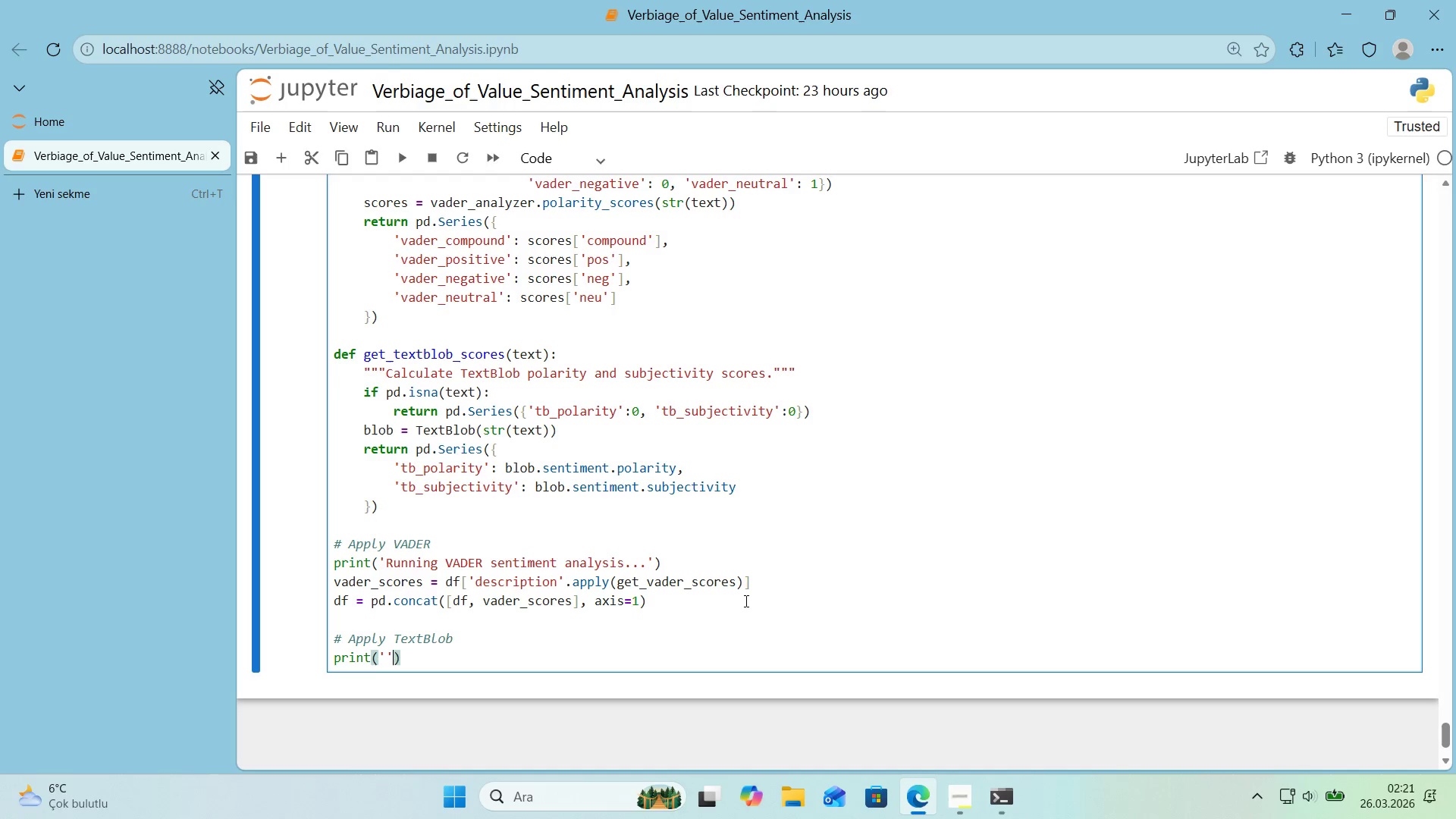 
key(ArrowLeft)
 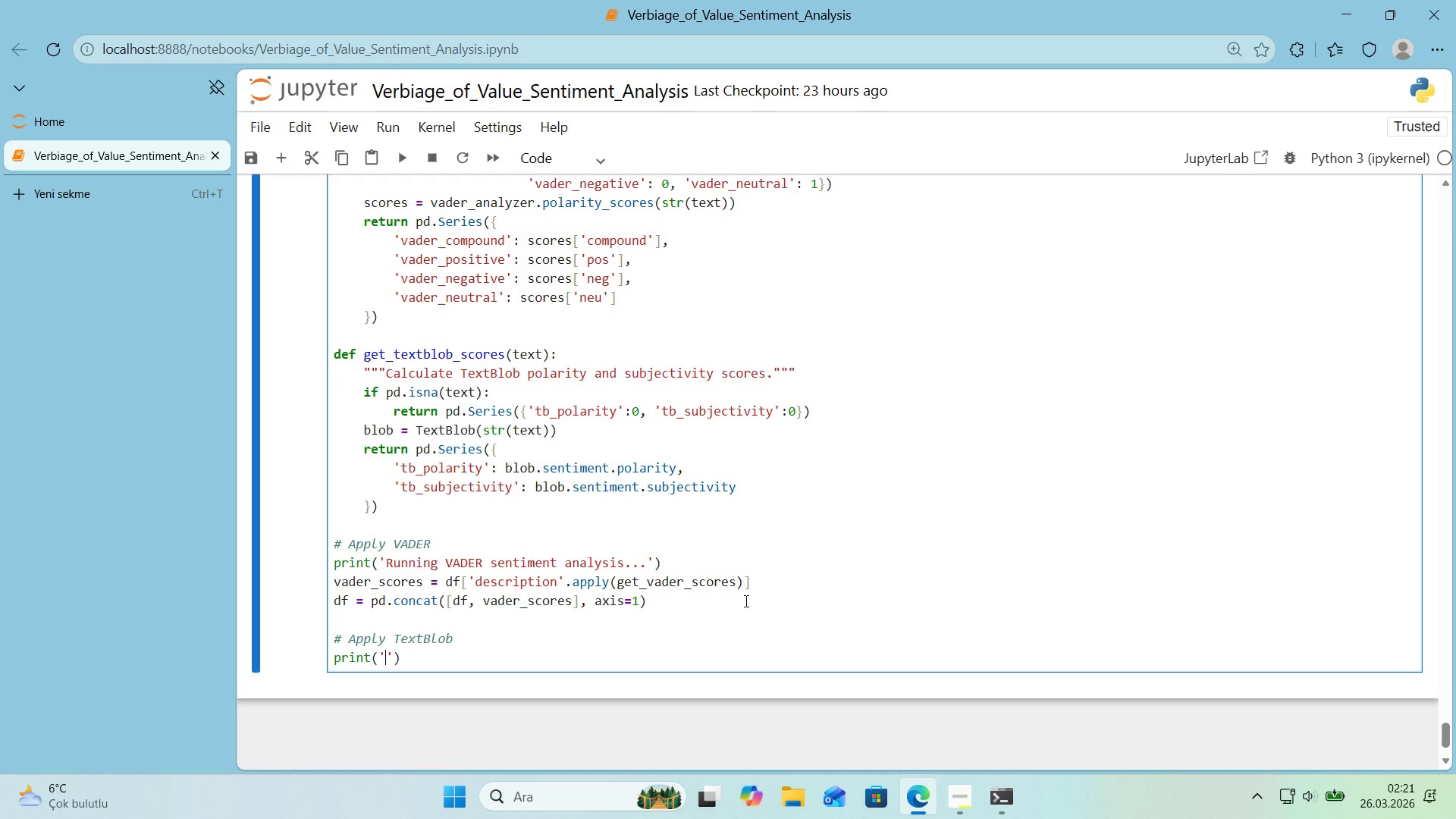 
type(Runn'ng TextBlob sent'ment analys's...)
 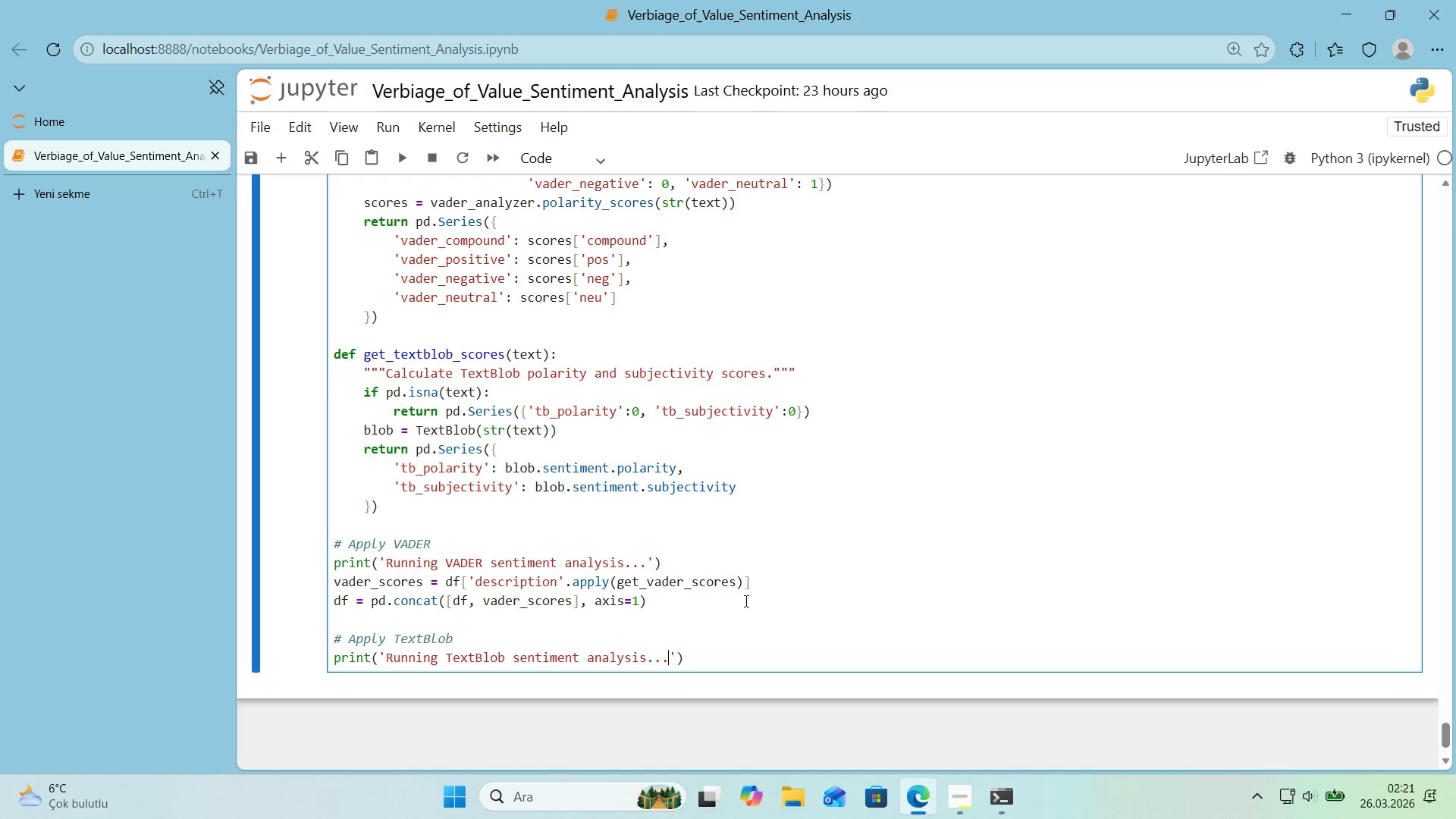 
key(ArrowRight)
 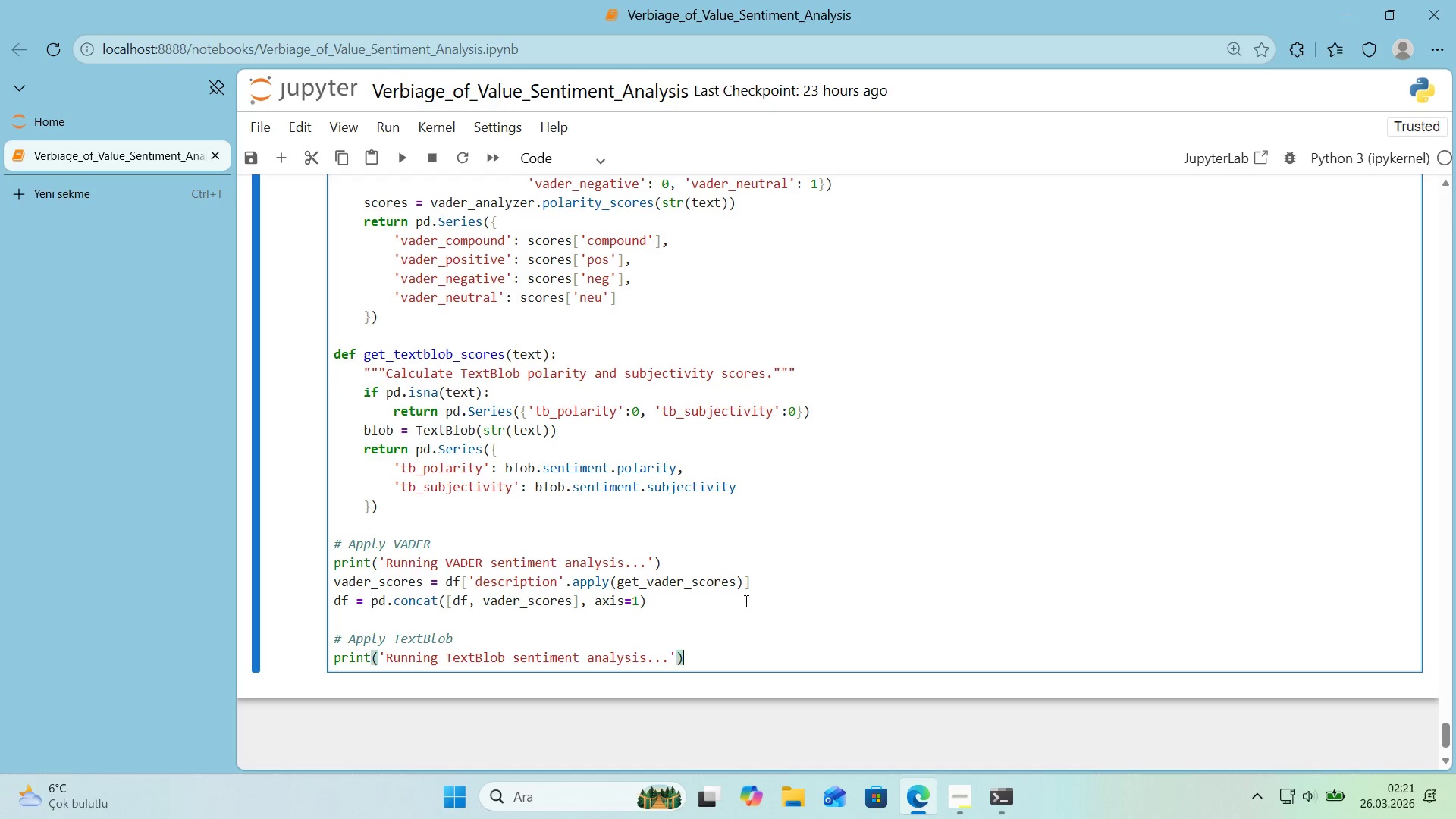 
key(ArrowRight)
 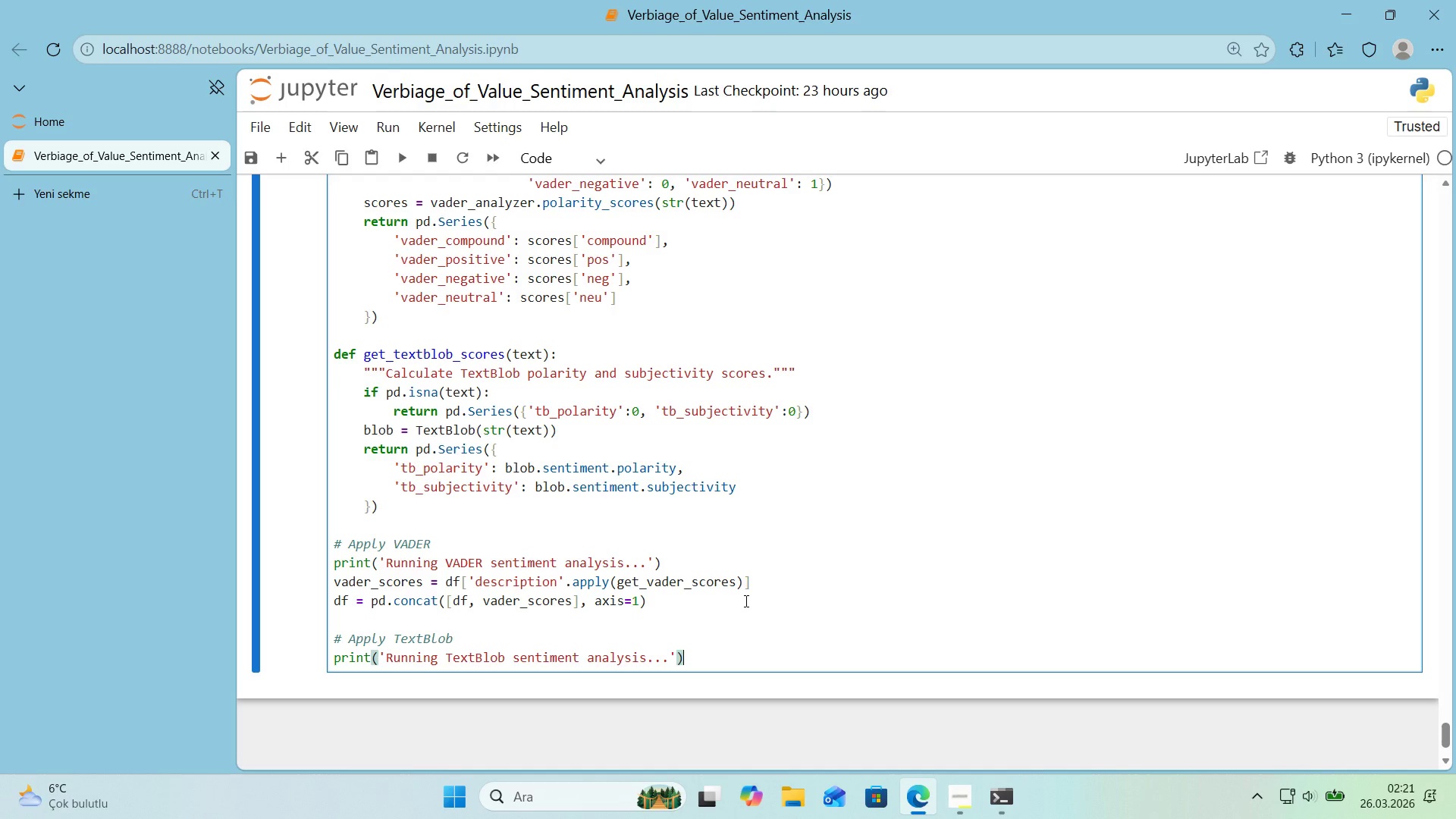 
key(ArrowRight)
 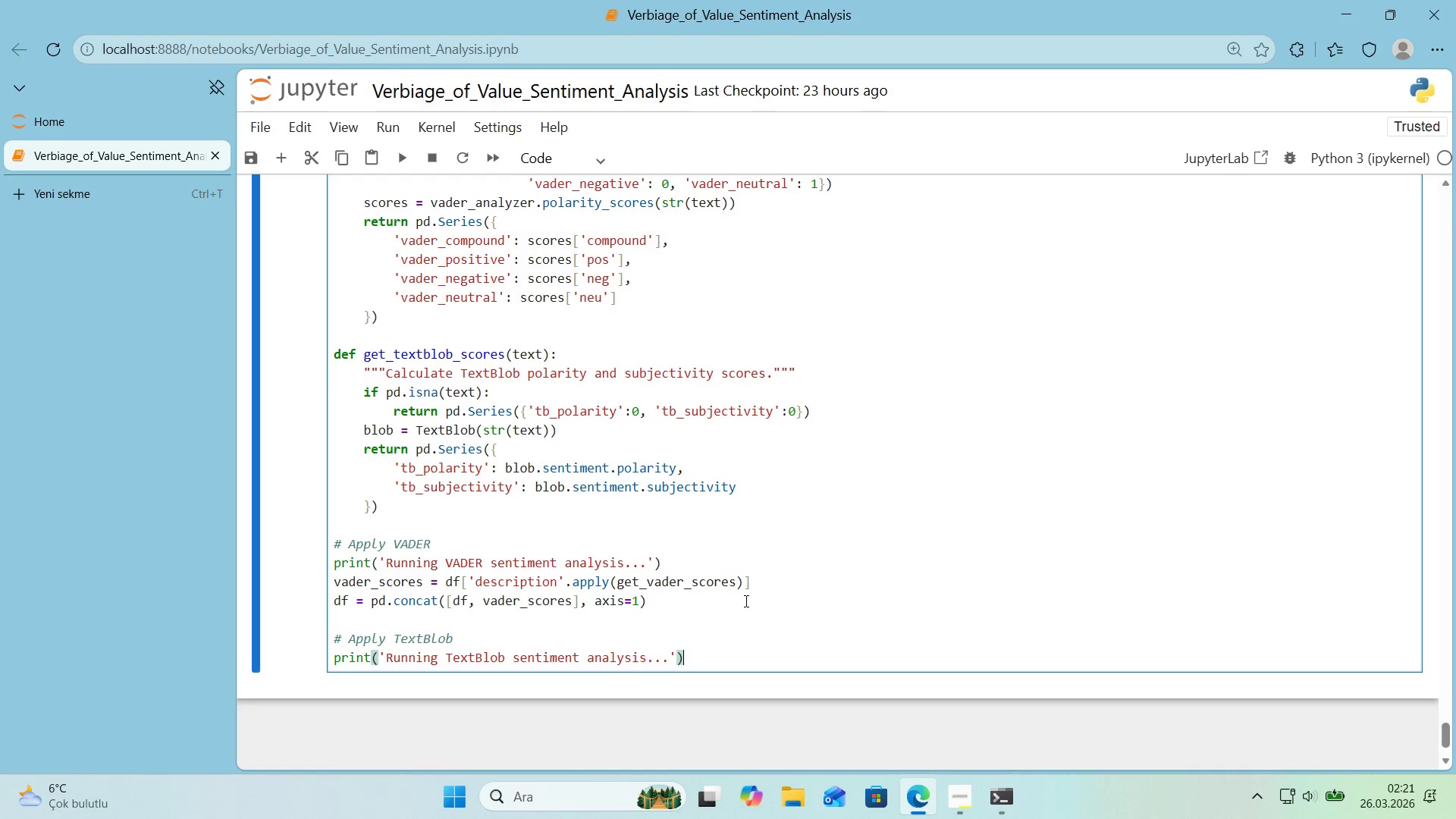 
key(Enter)
 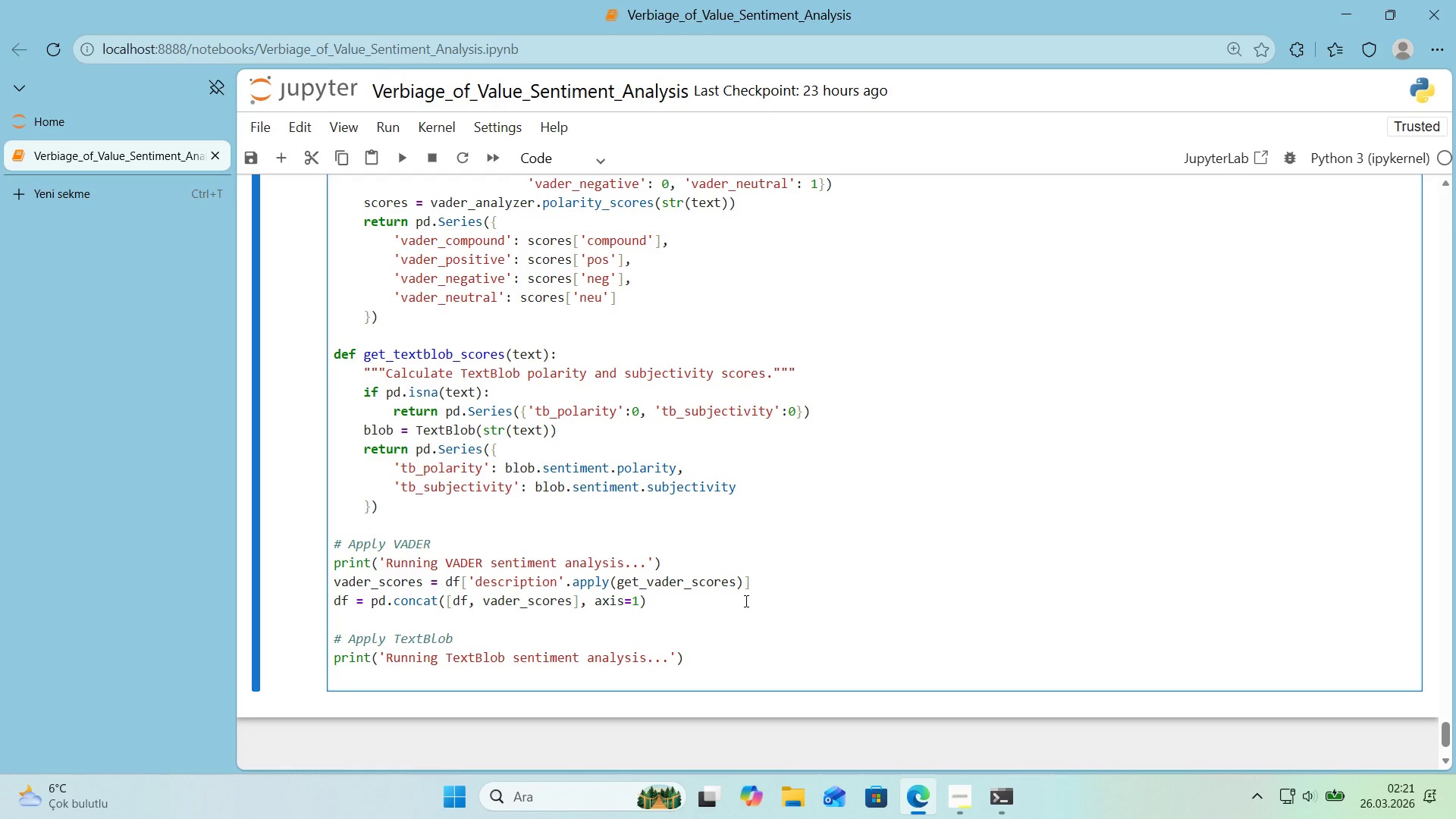 
type(textblob_scores ) df)
 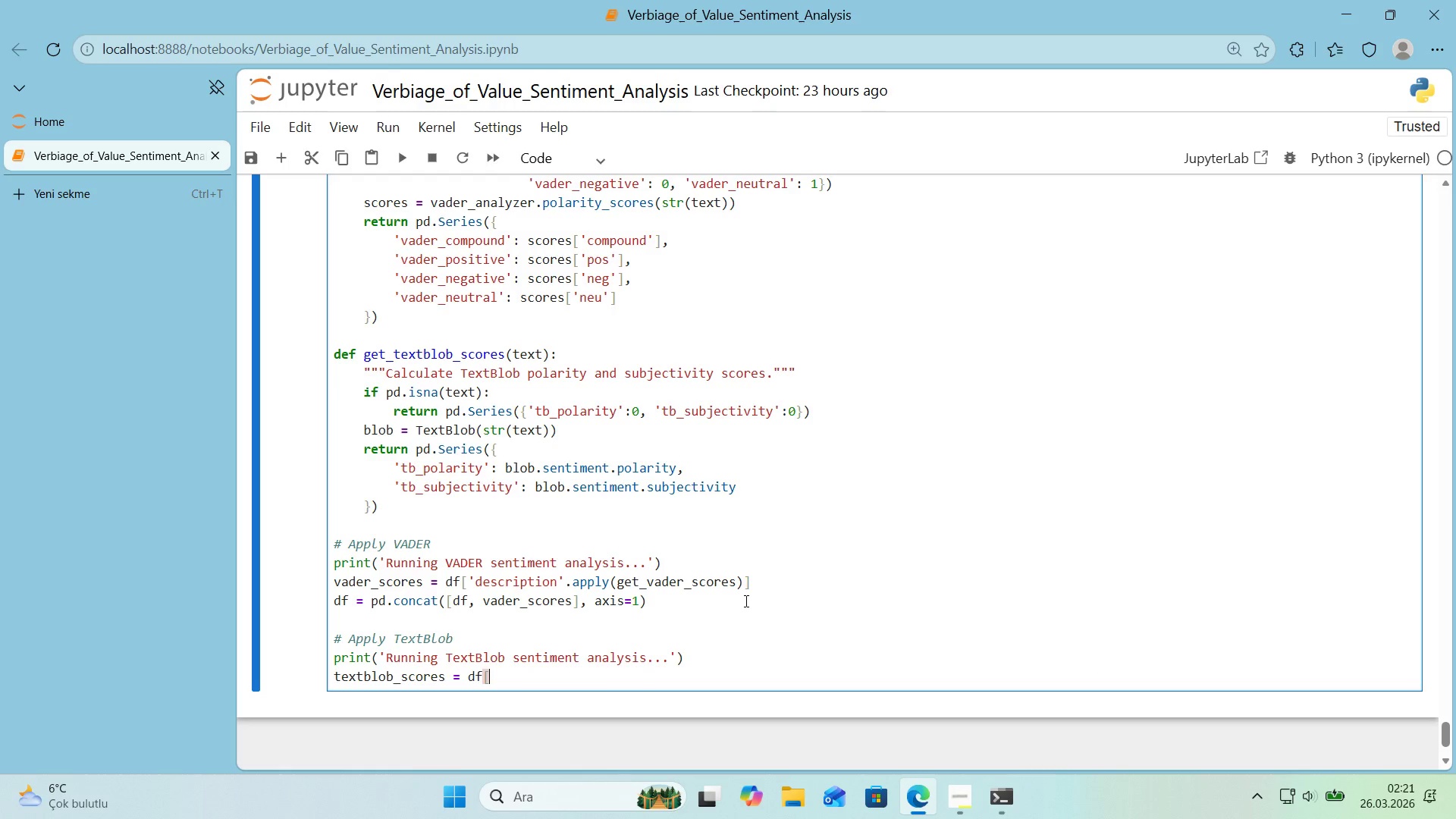 
key(Alt+Control+8)
 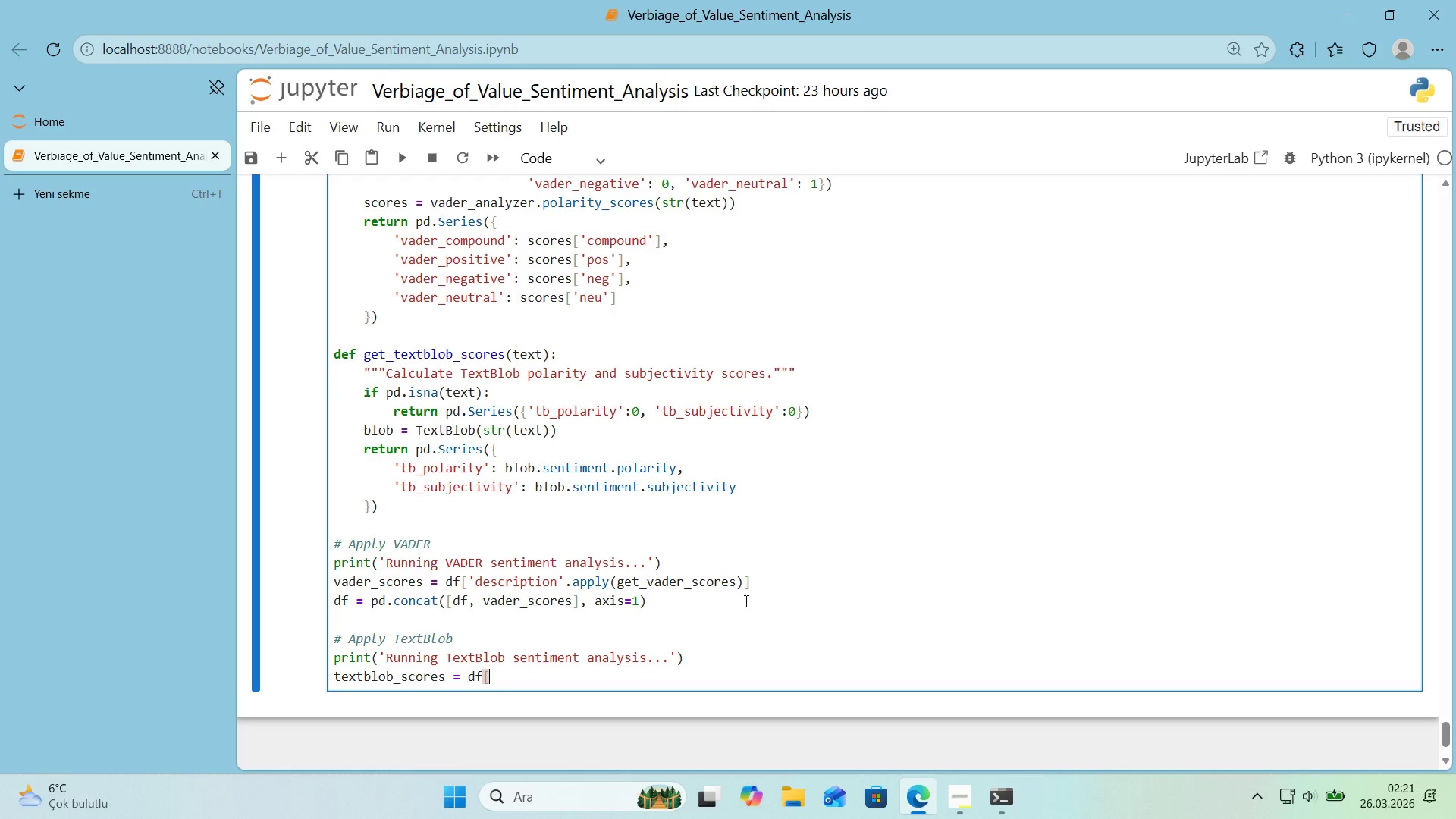 
key(ArrowLeft)
 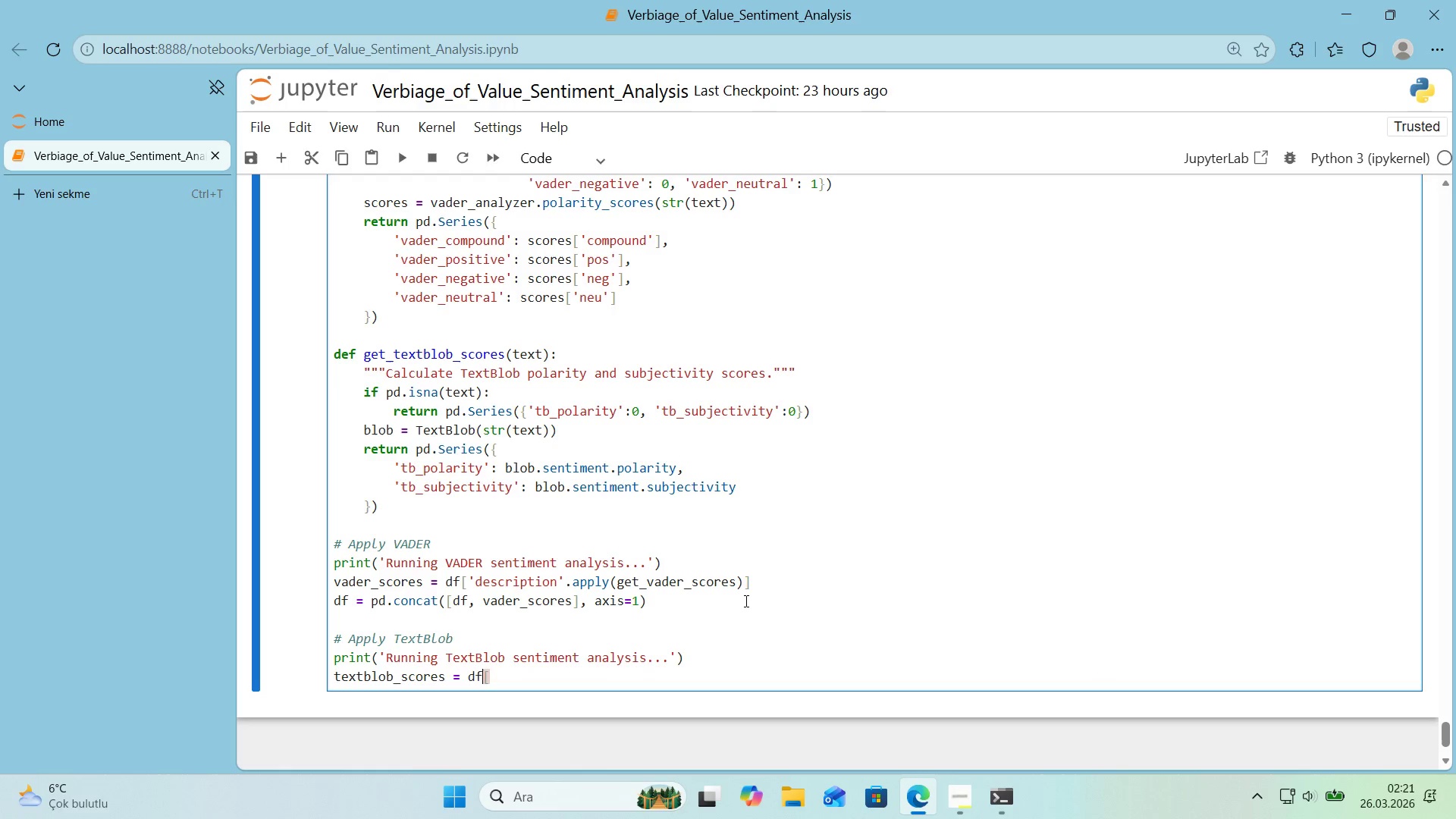 
key(ArrowRight)
 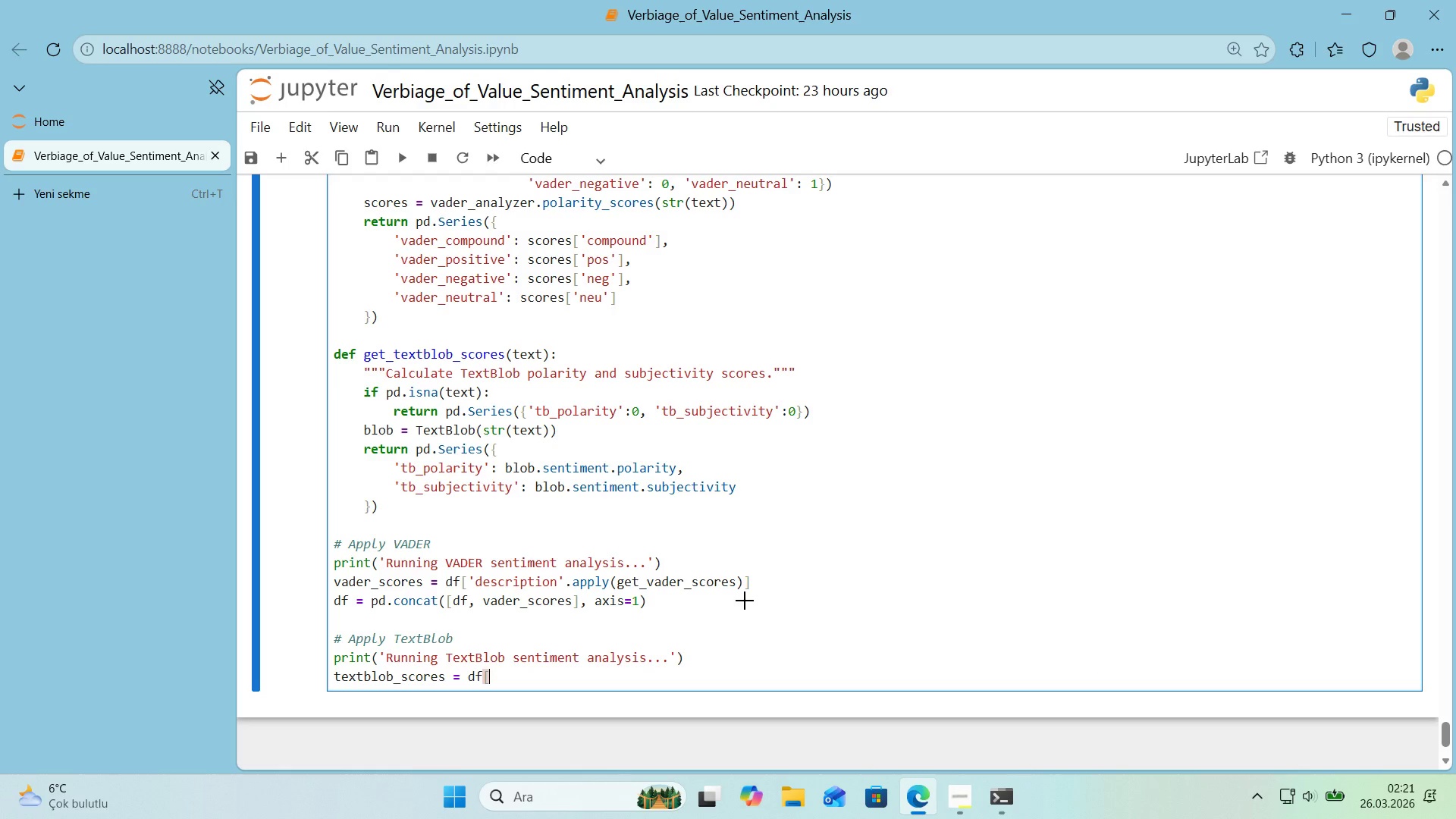 
key(Alt+Control+0)
 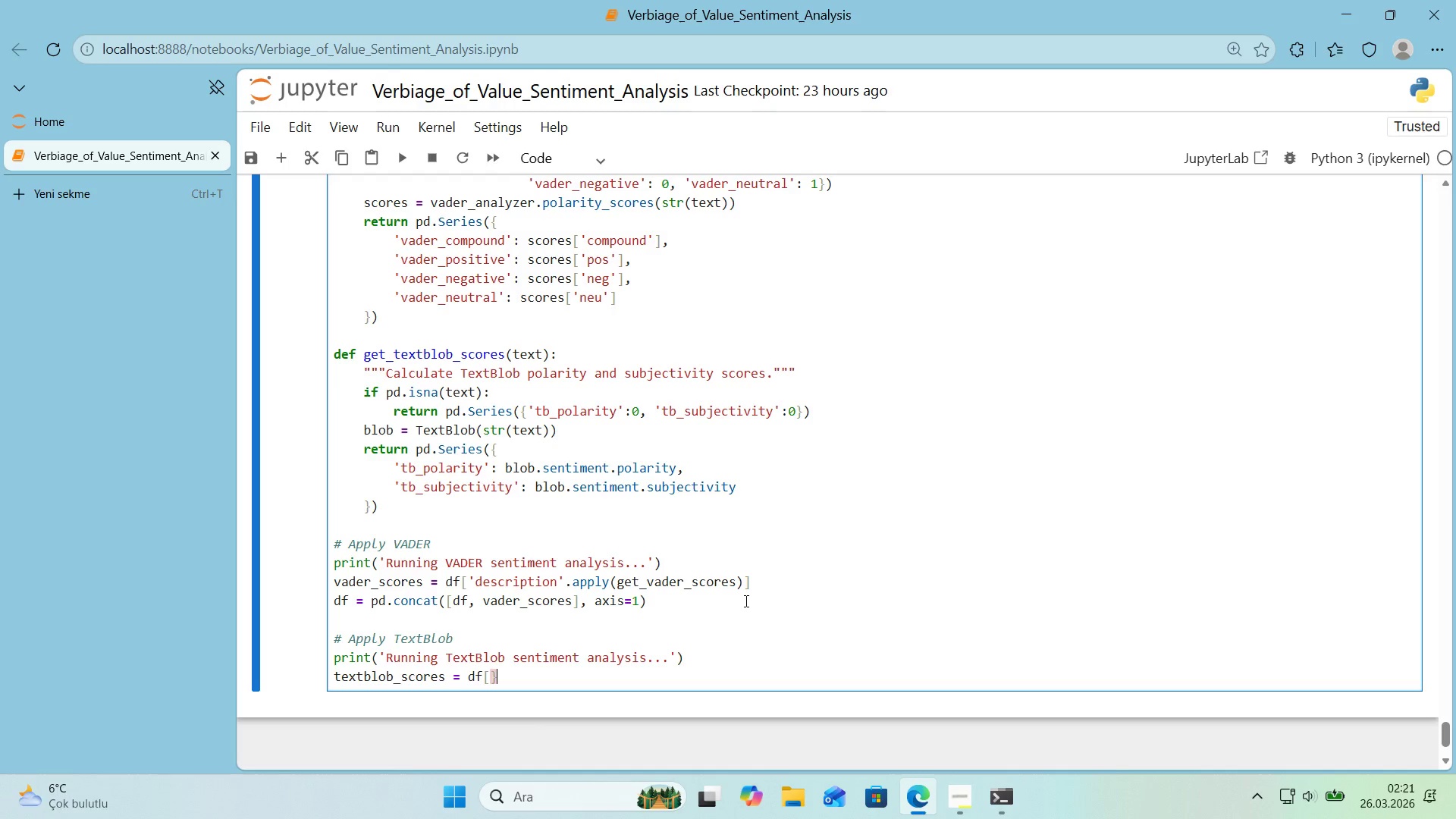 
key(Backspace)
 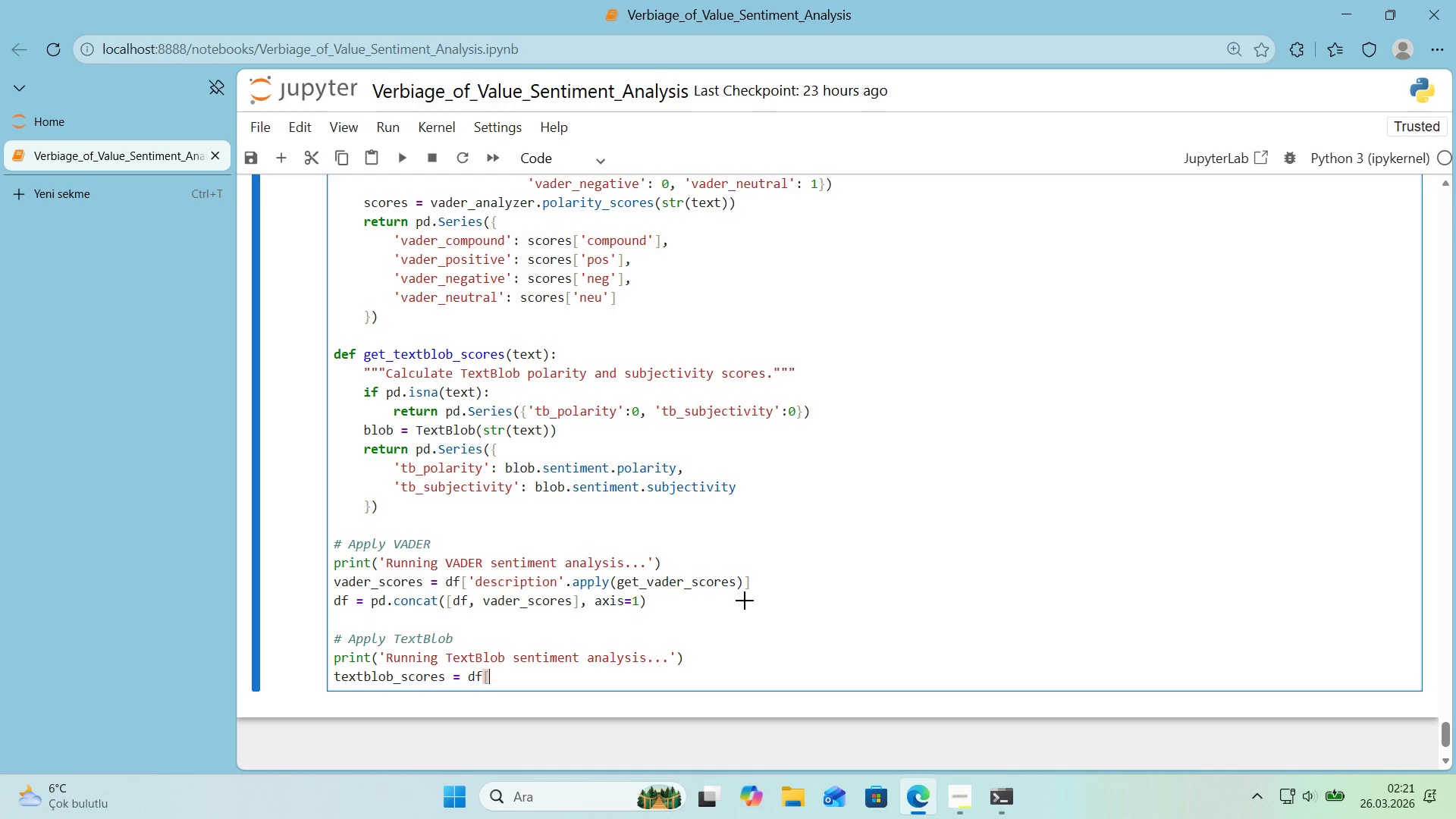 
key(Alt+Control+9)
 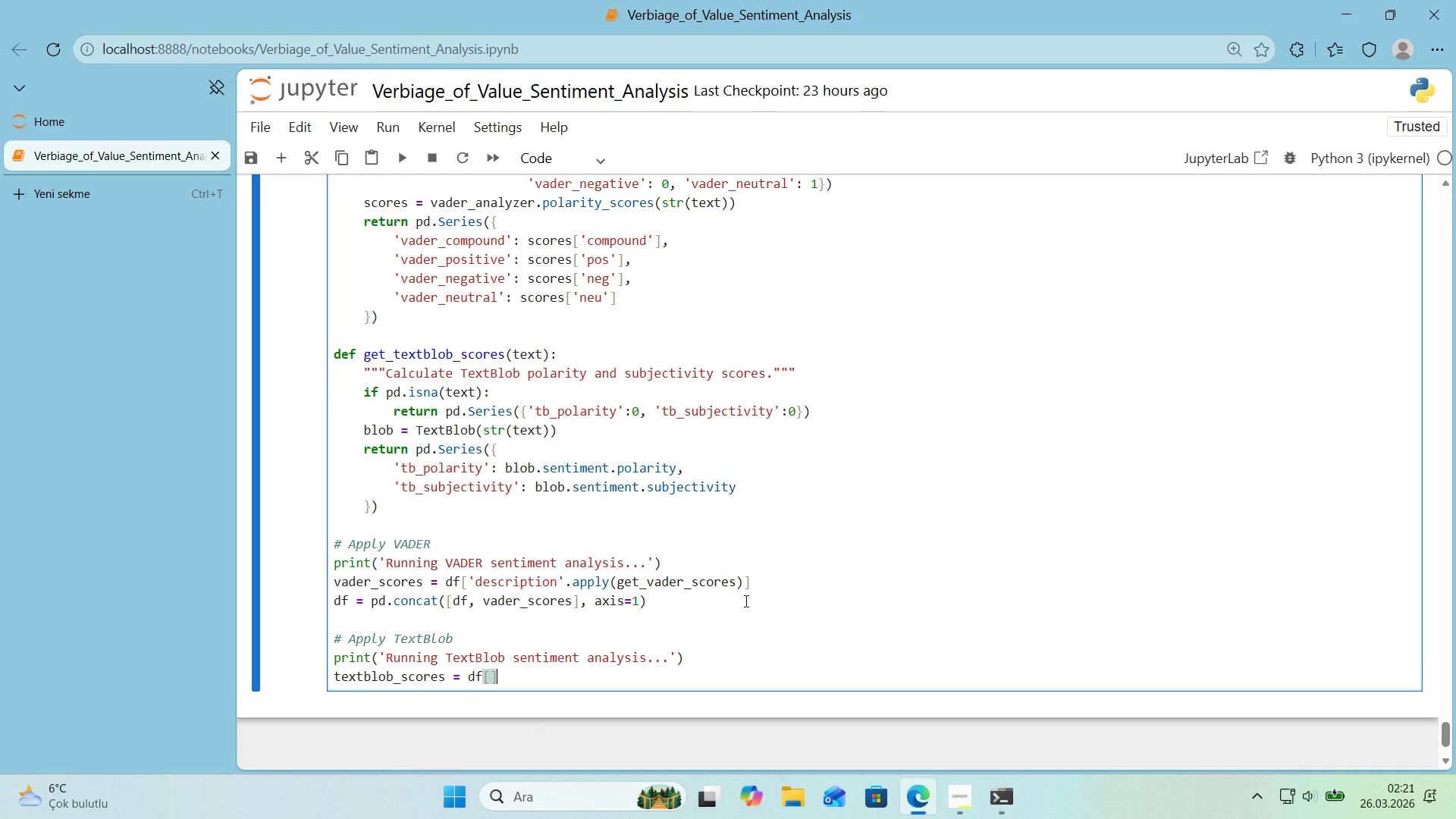 
key(ArrowLeft)
 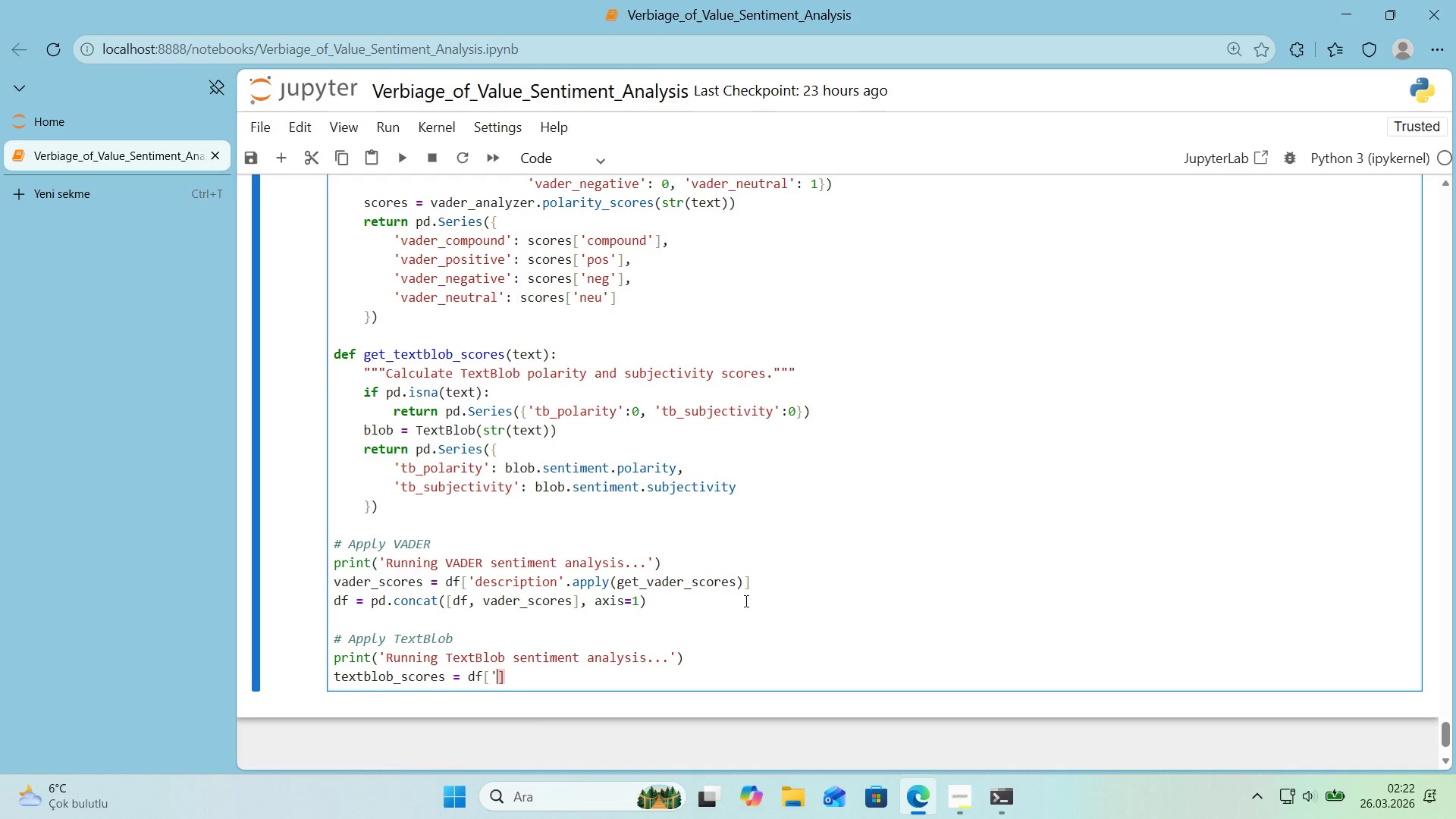 
type(@@)
 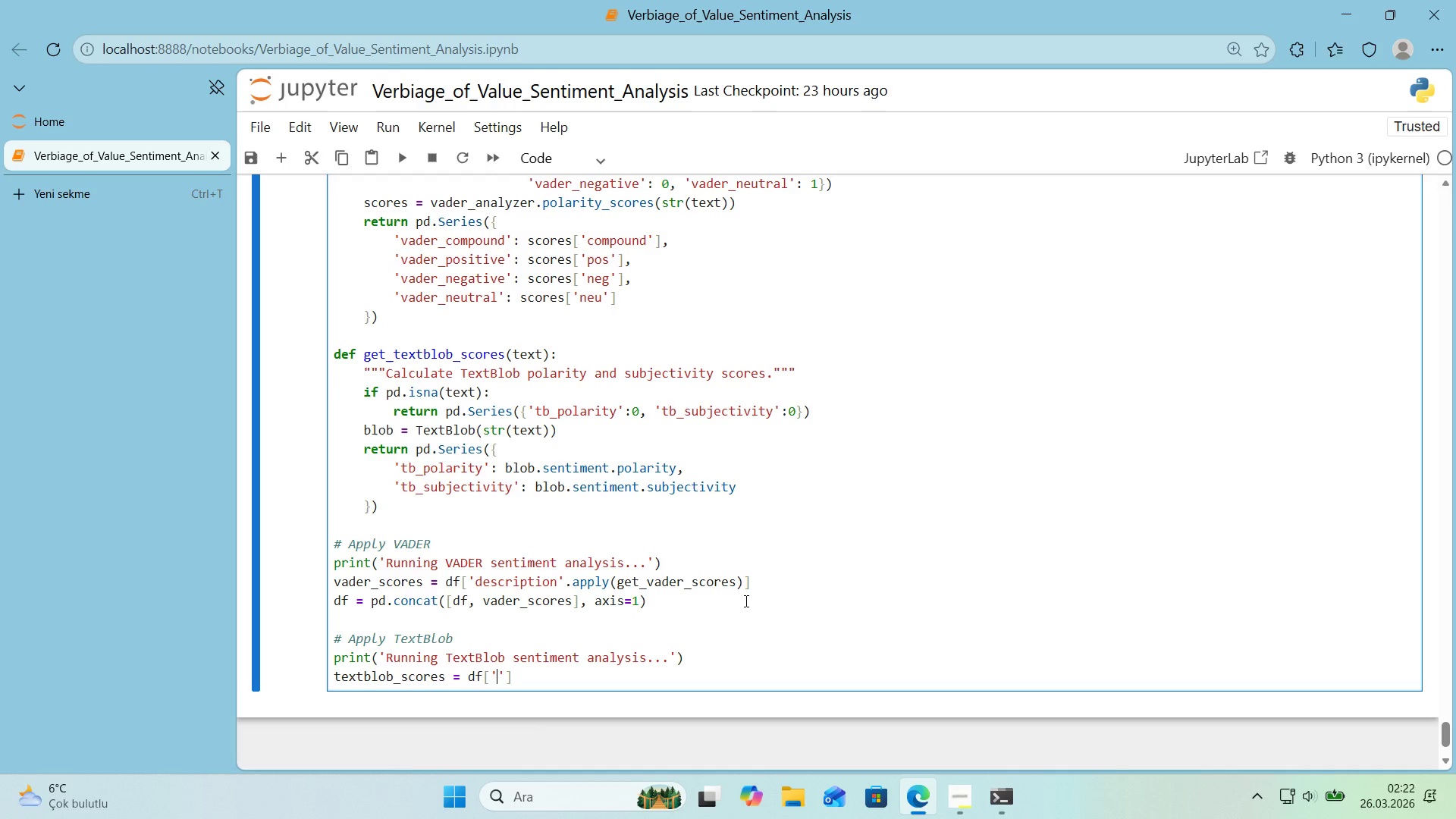 
key(ArrowLeft)
 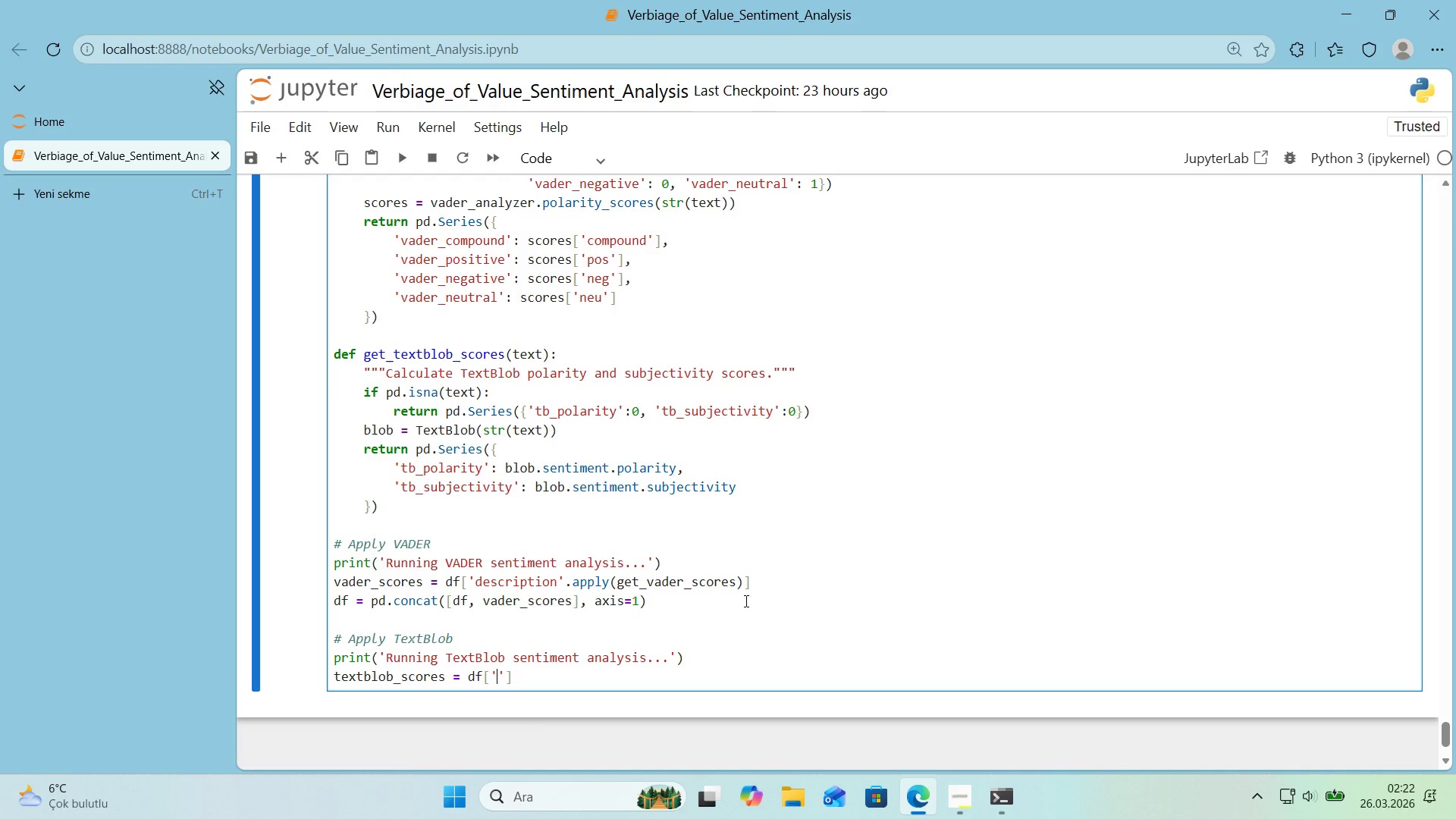 
wait(10.12)
 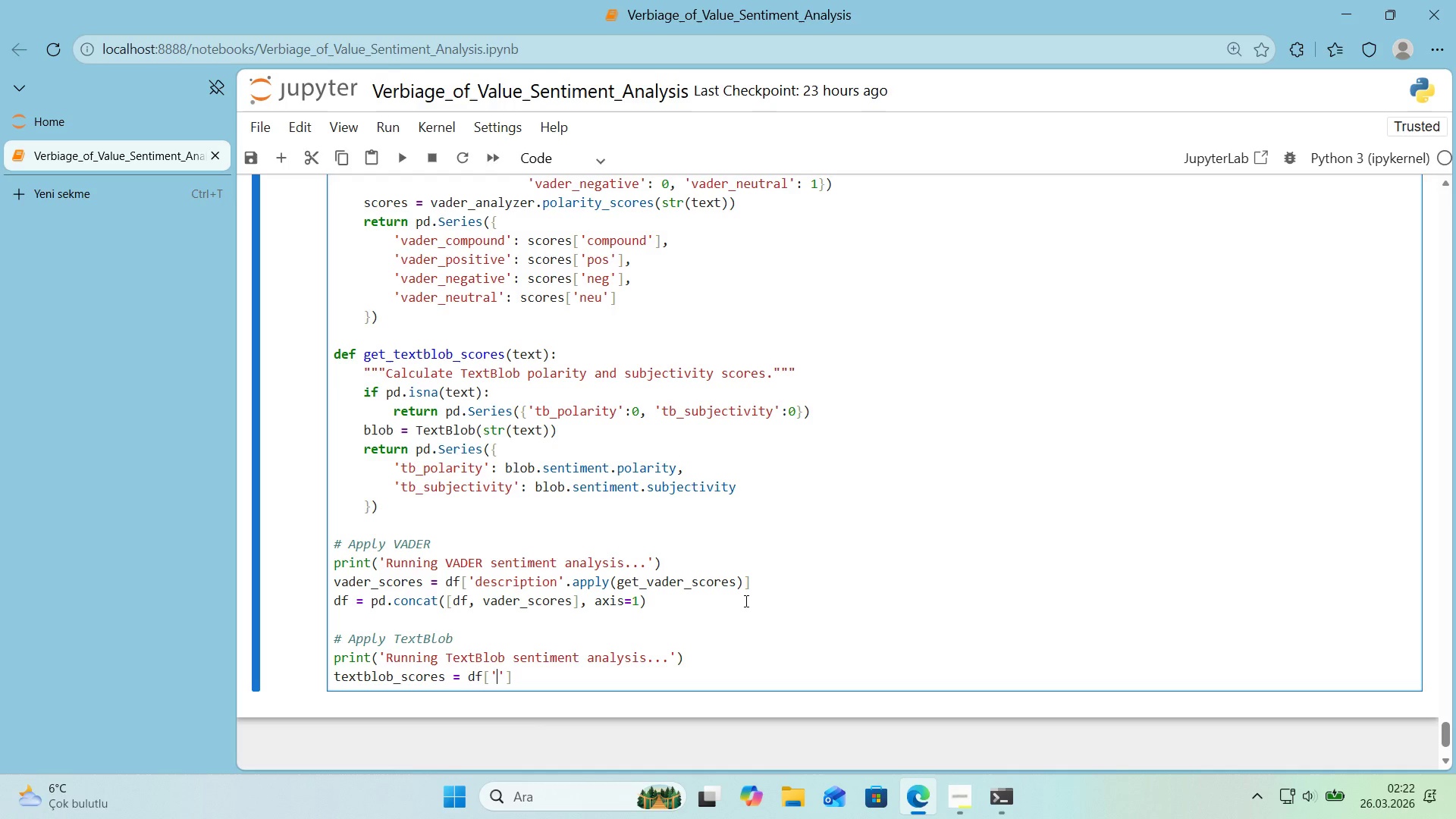 
type(descr'pt'on)
 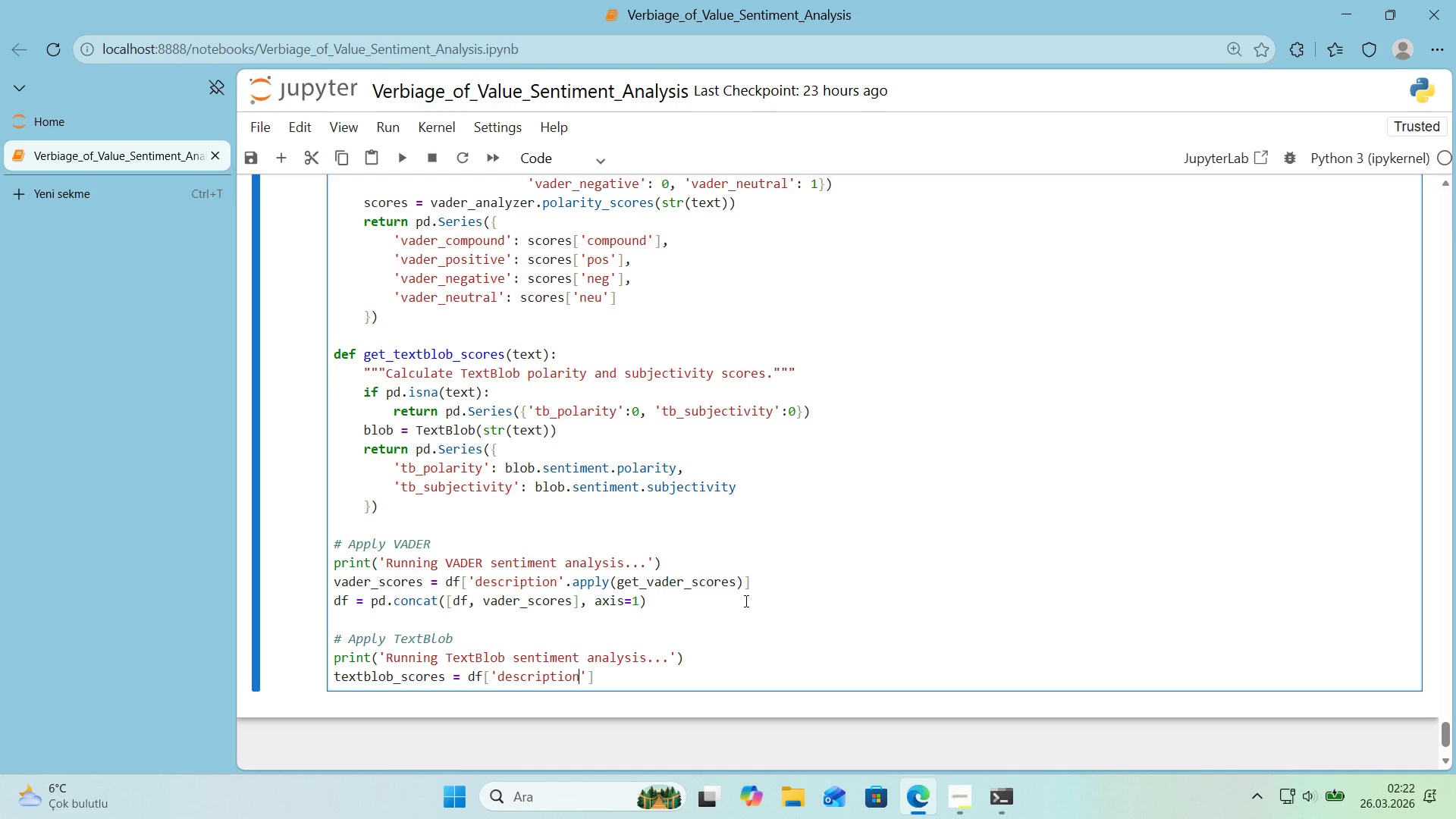 
key(ArrowRight)
 